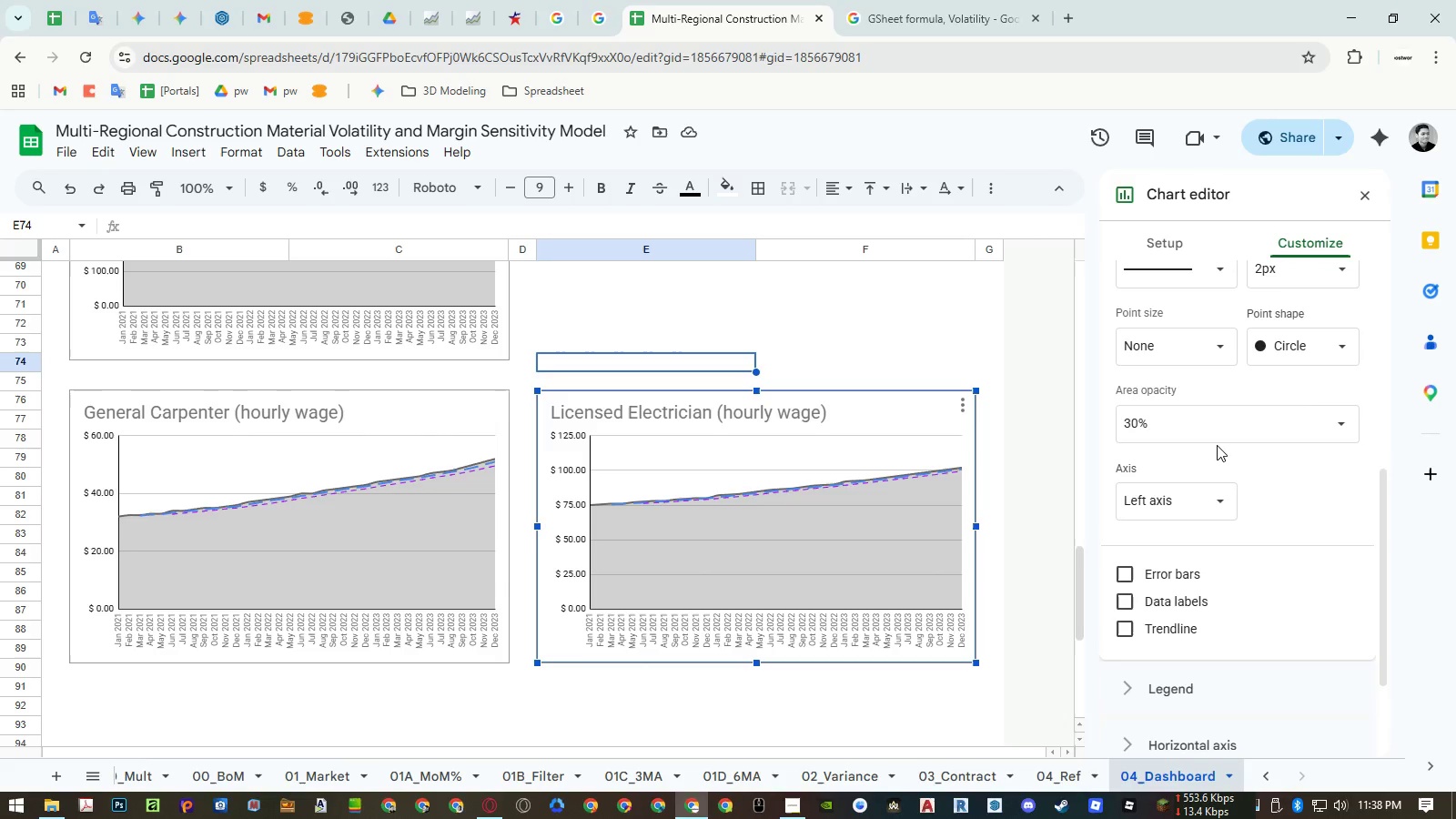 
scroll: coordinate [1217, 445], scroll_direction: up, amount: 2.0
 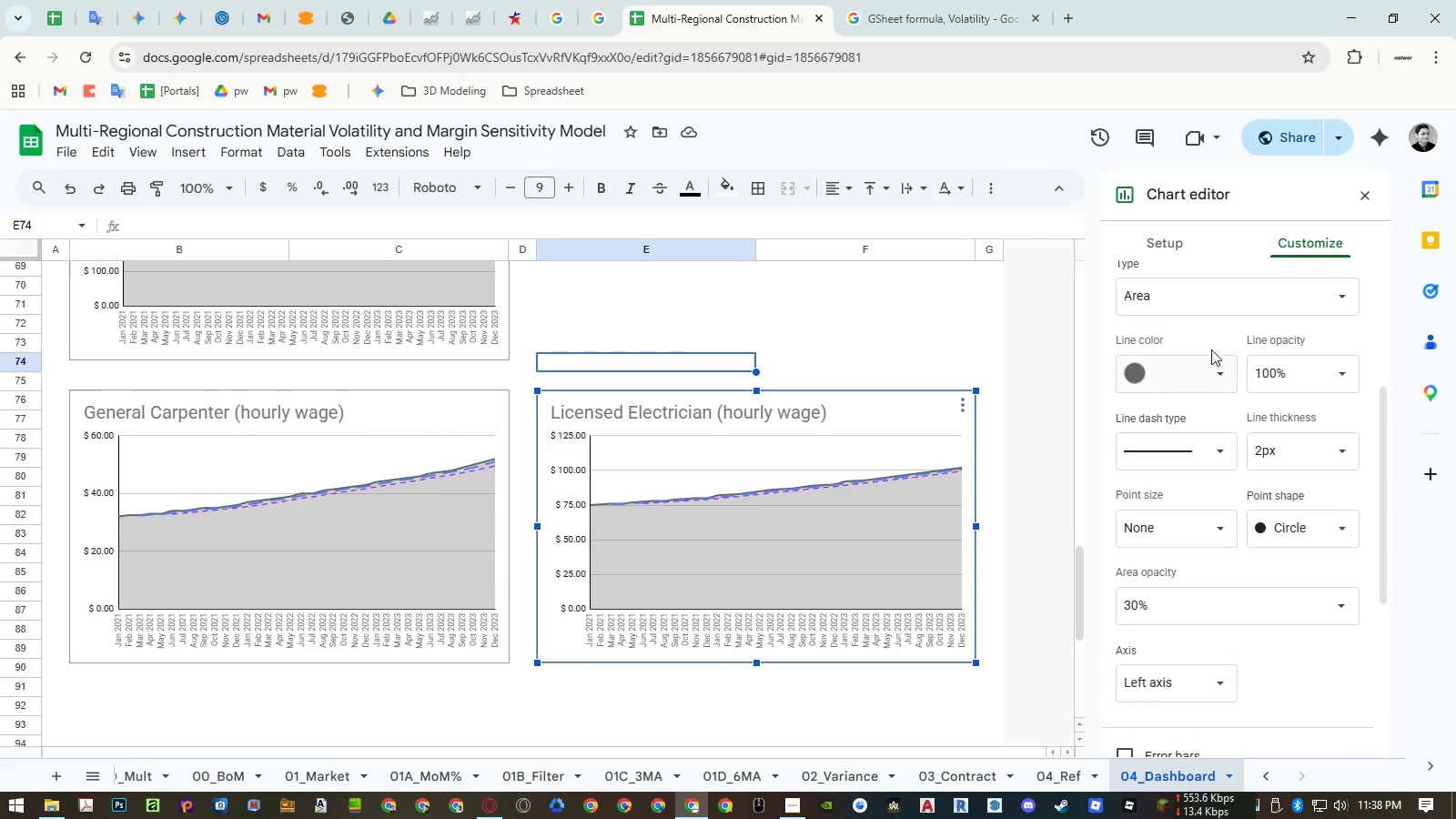 
left_click([1207, 309])
 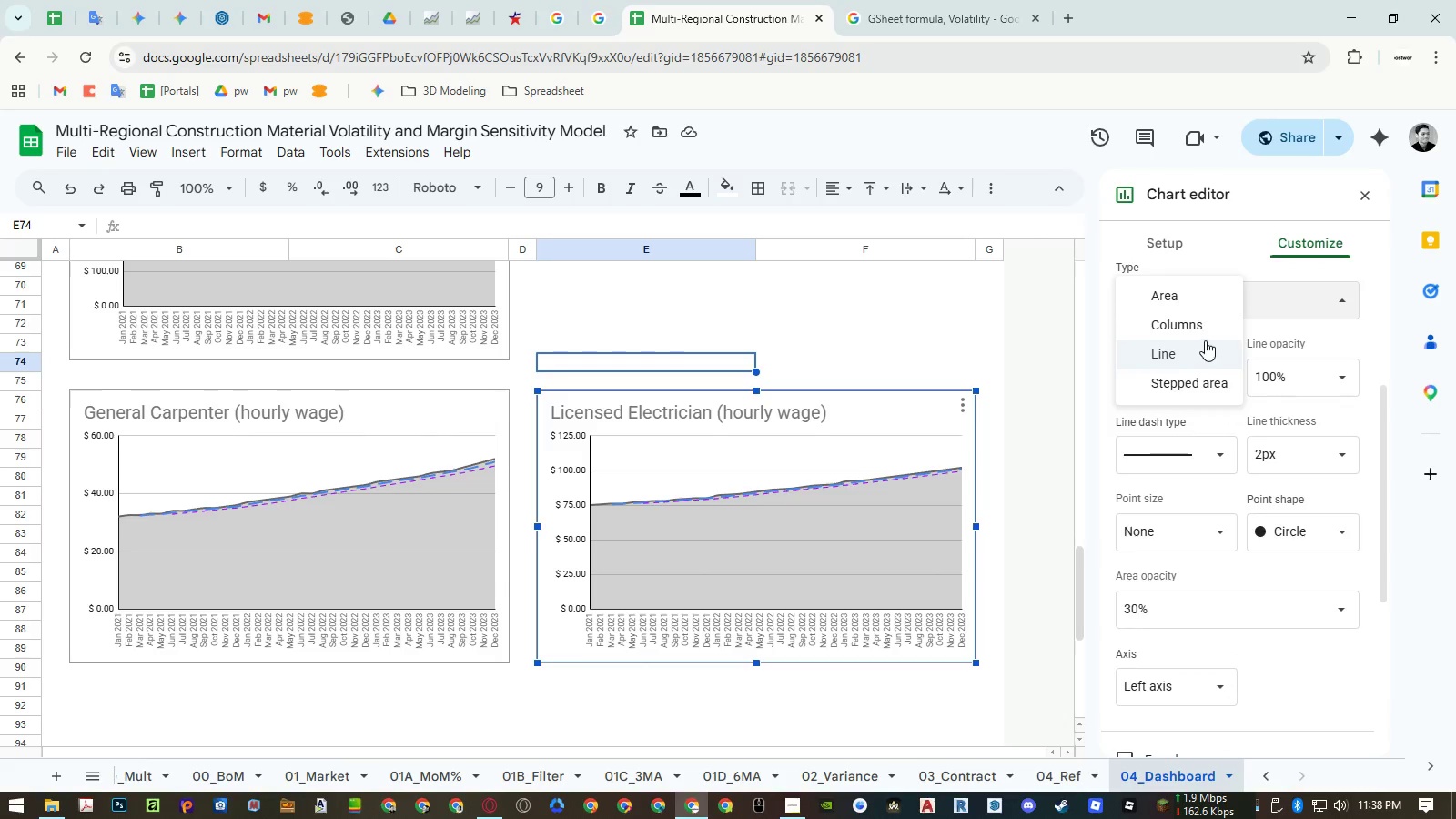 
left_click([1266, 333])
 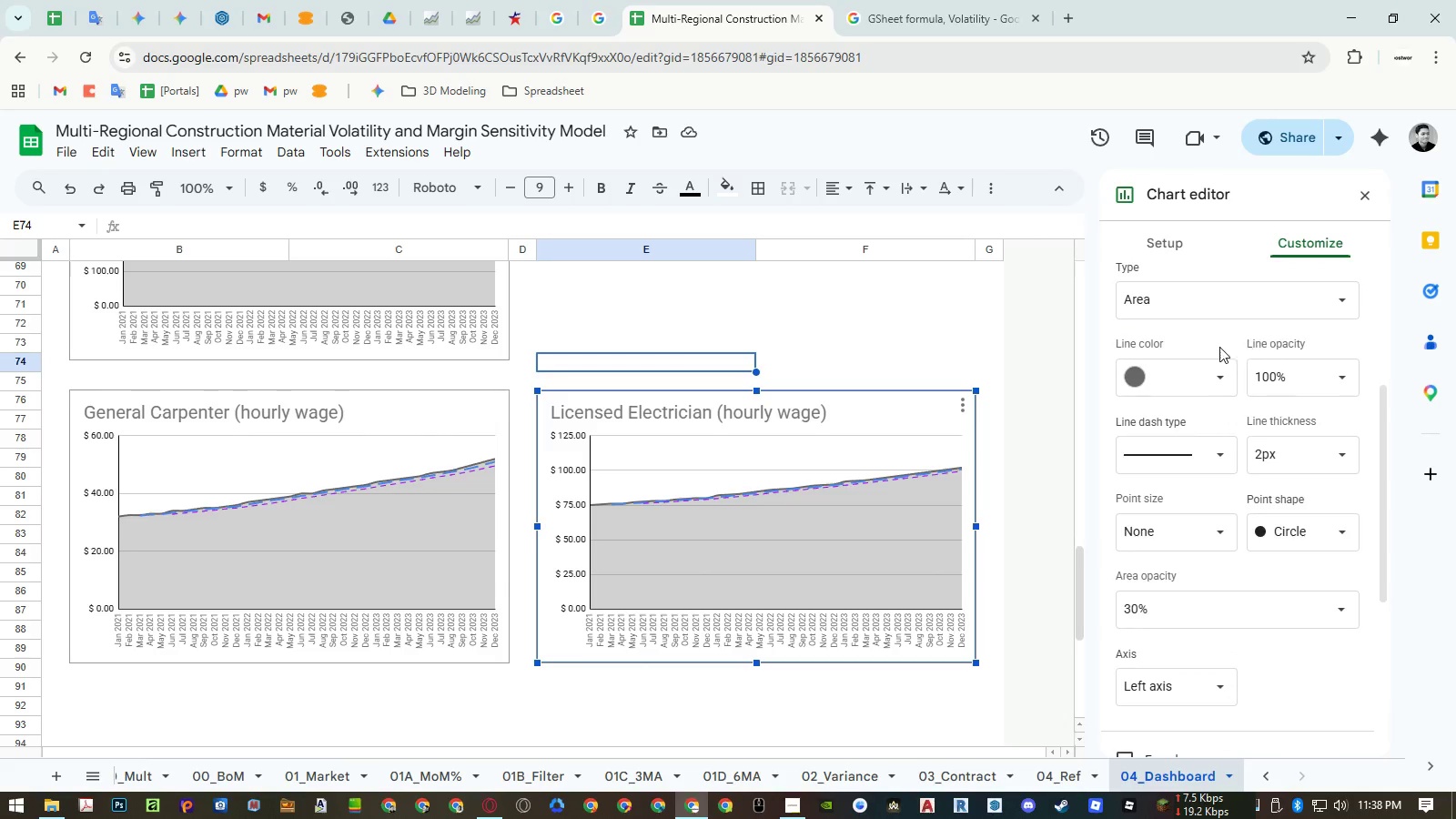 
scroll: coordinate [1217, 345], scroll_direction: up, amount: 3.0
 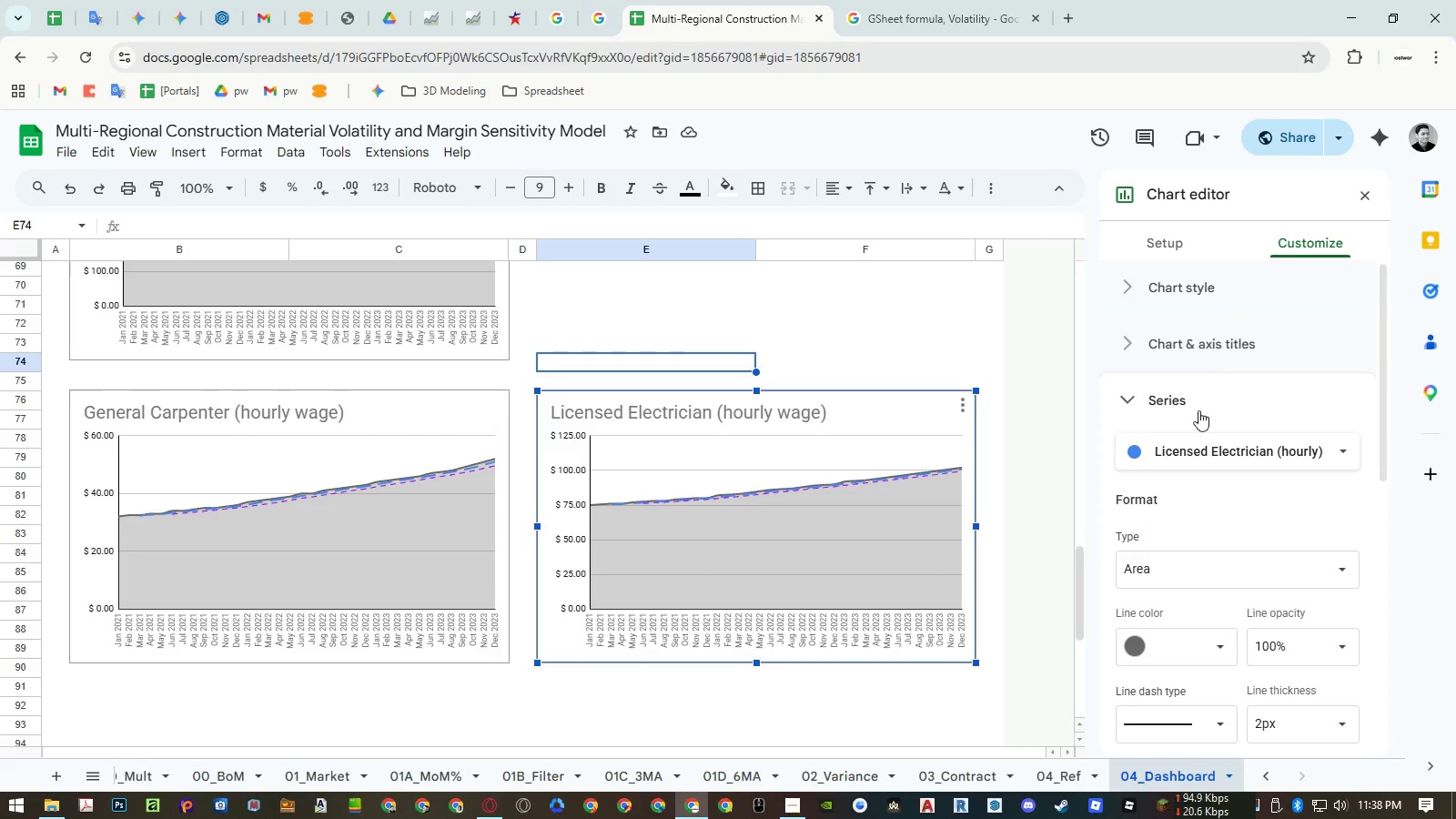 
left_click([1195, 440])
 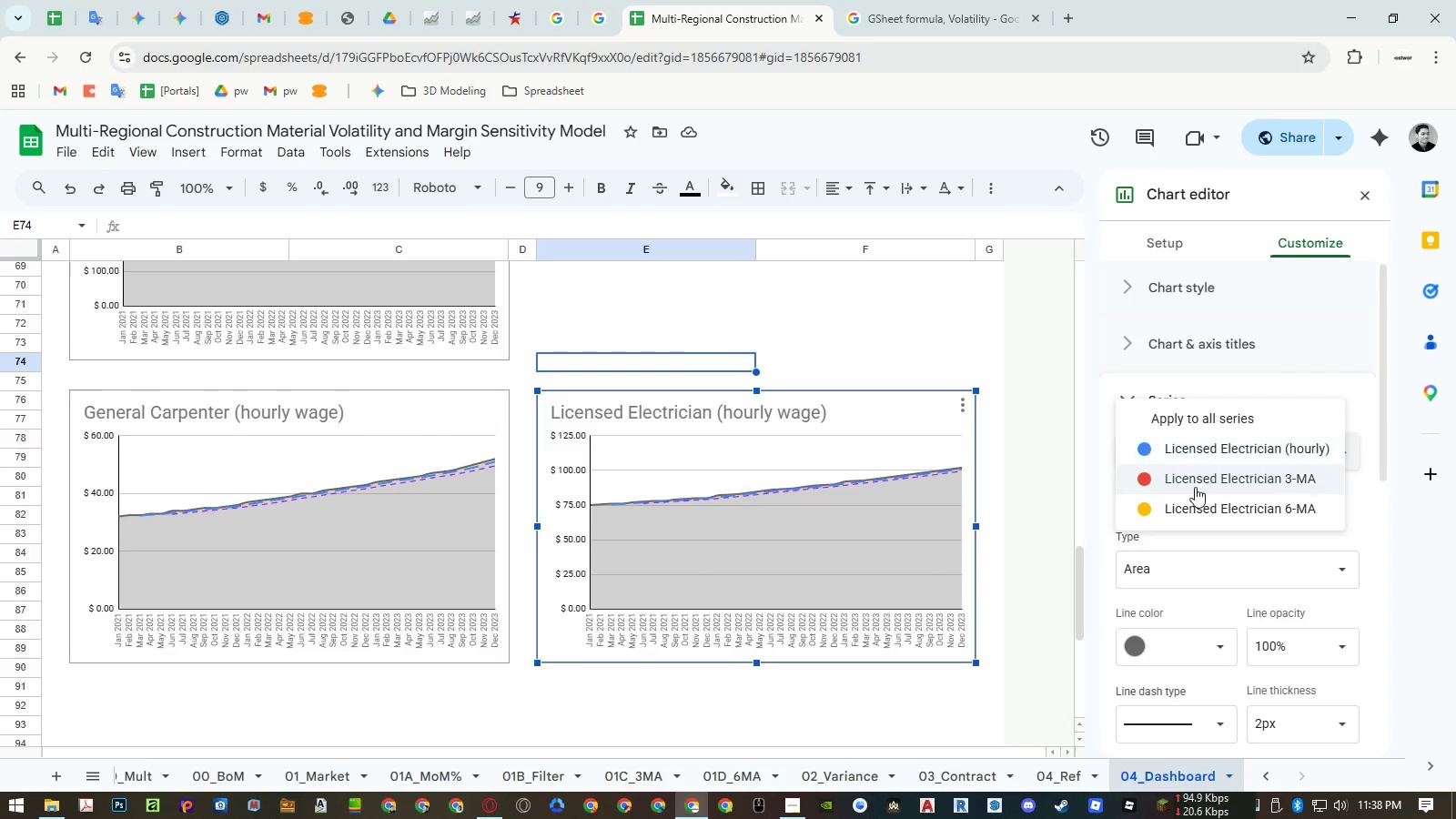 
double_click([1195, 487])
 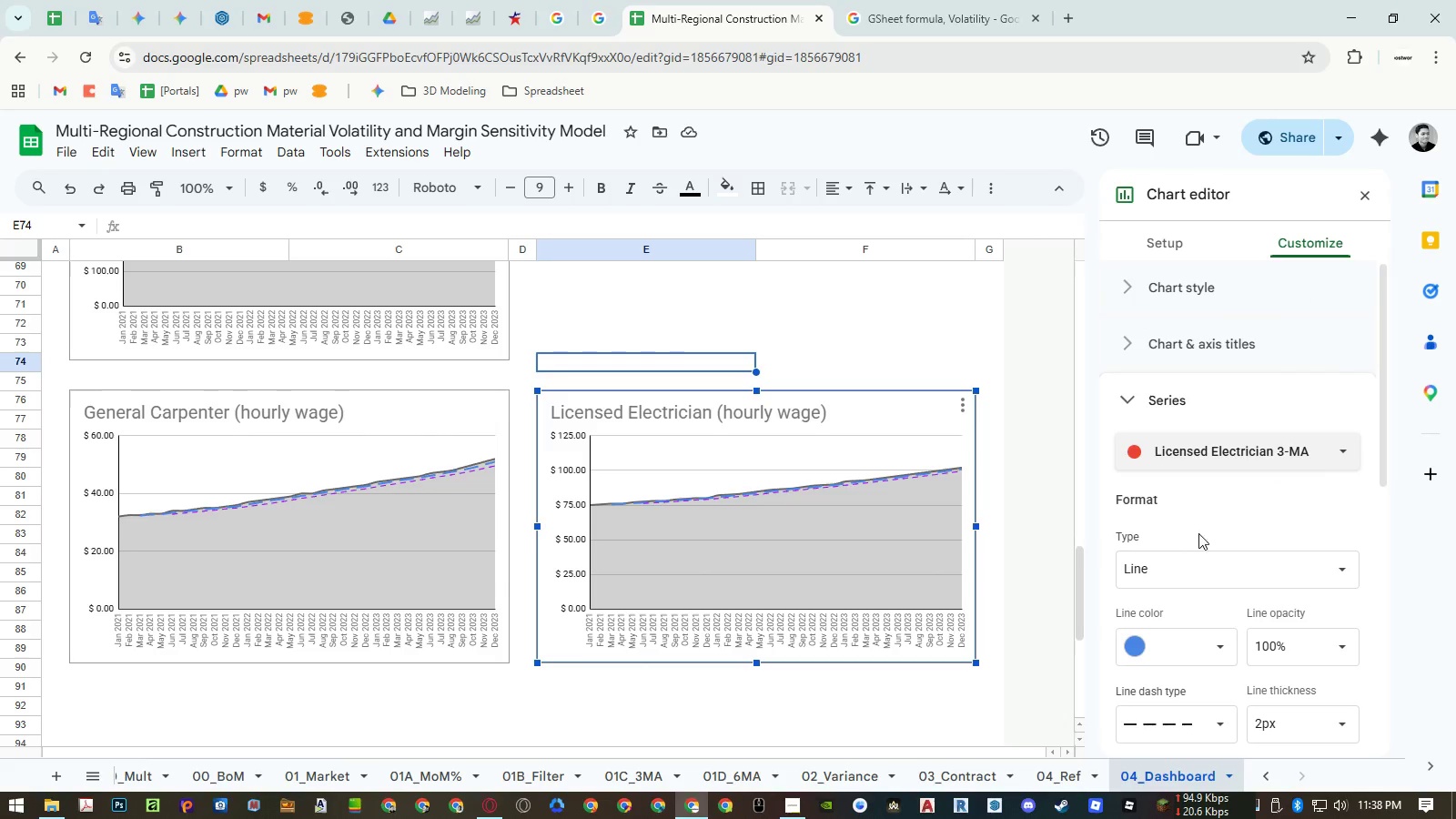 
scroll: coordinate [1208, 557], scroll_direction: down, amount: 4.0
 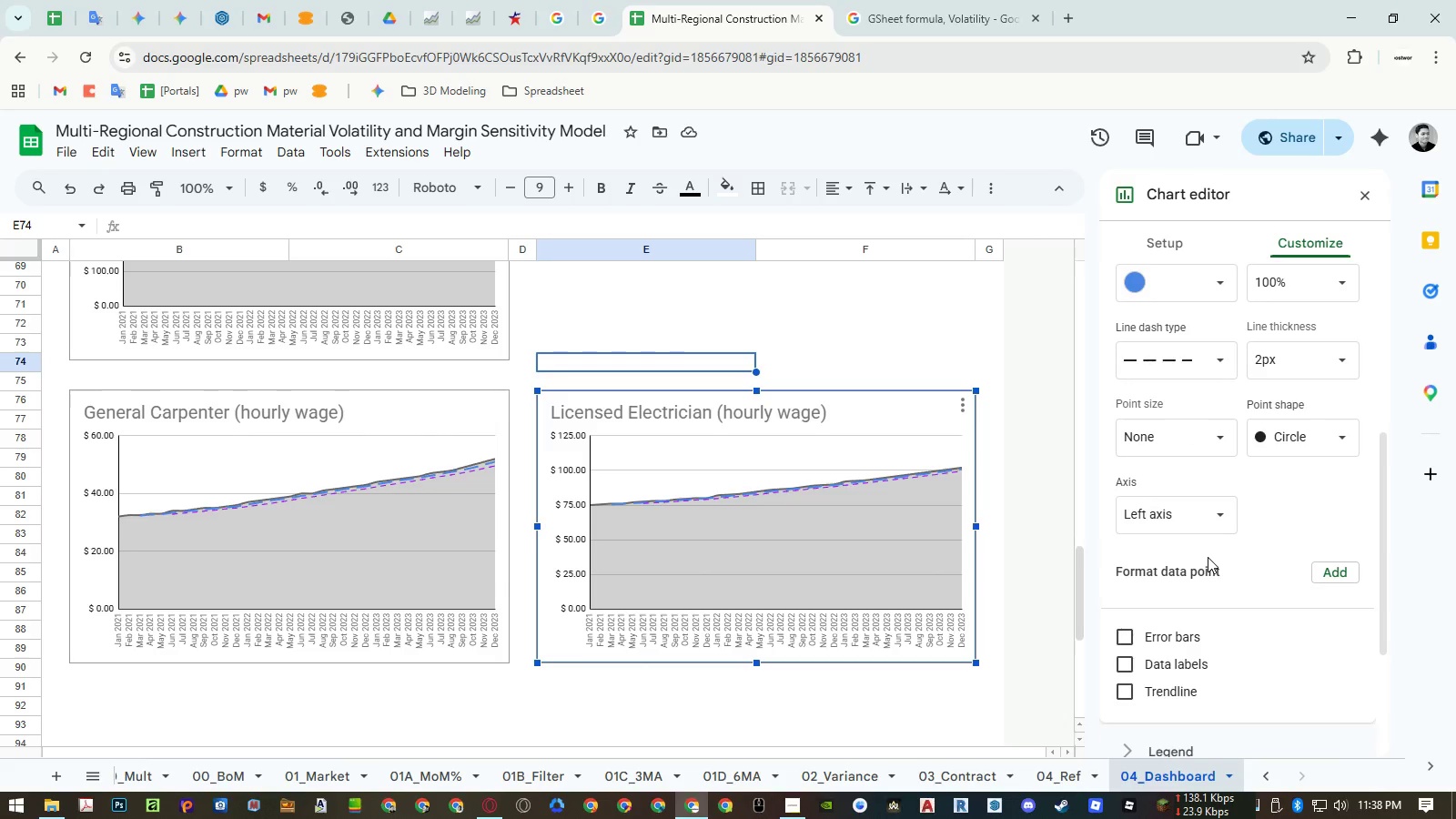 
scroll: coordinate [1208, 555], scroll_direction: up, amount: 3.0
 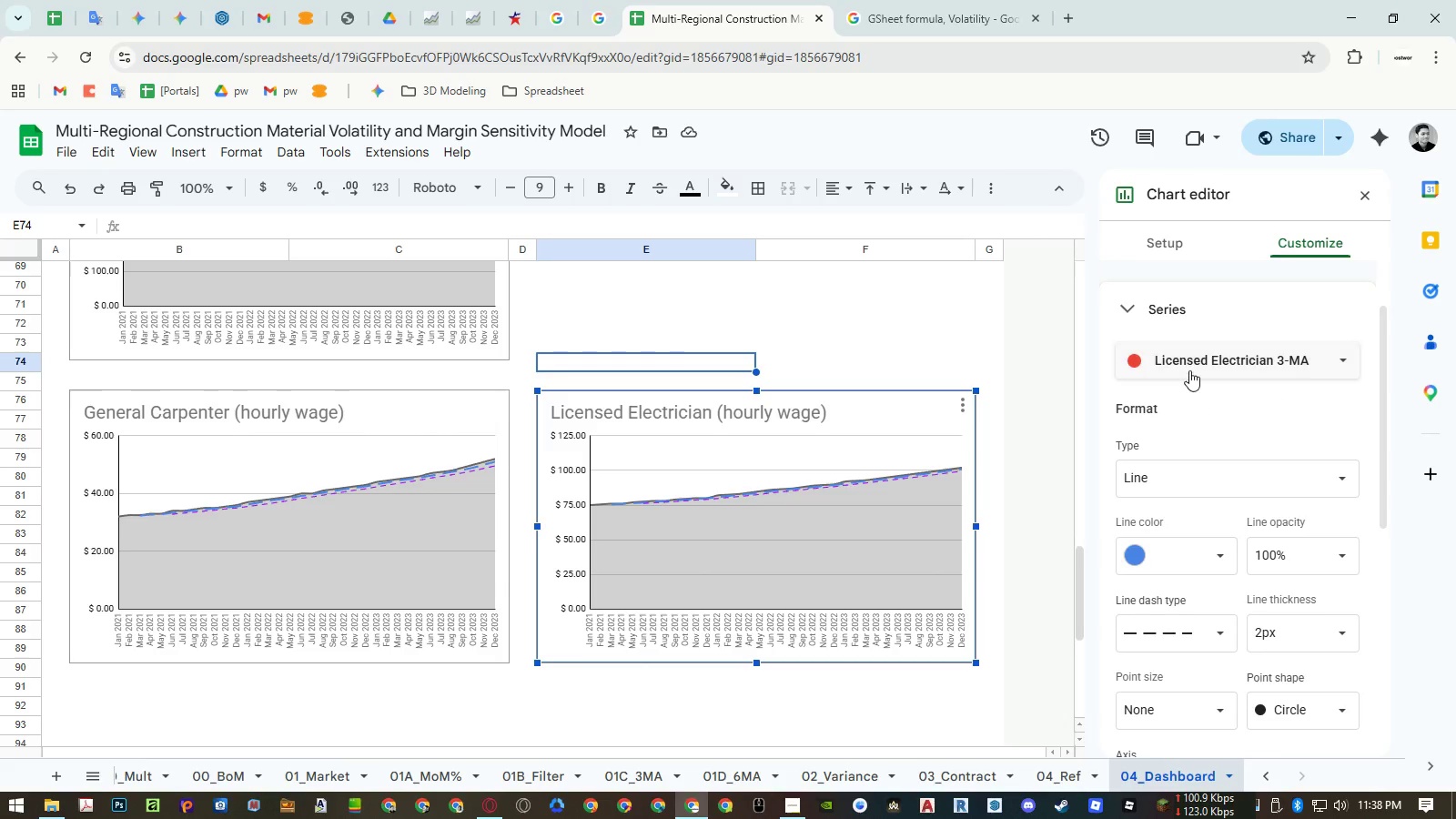 
left_click([1188, 359])
 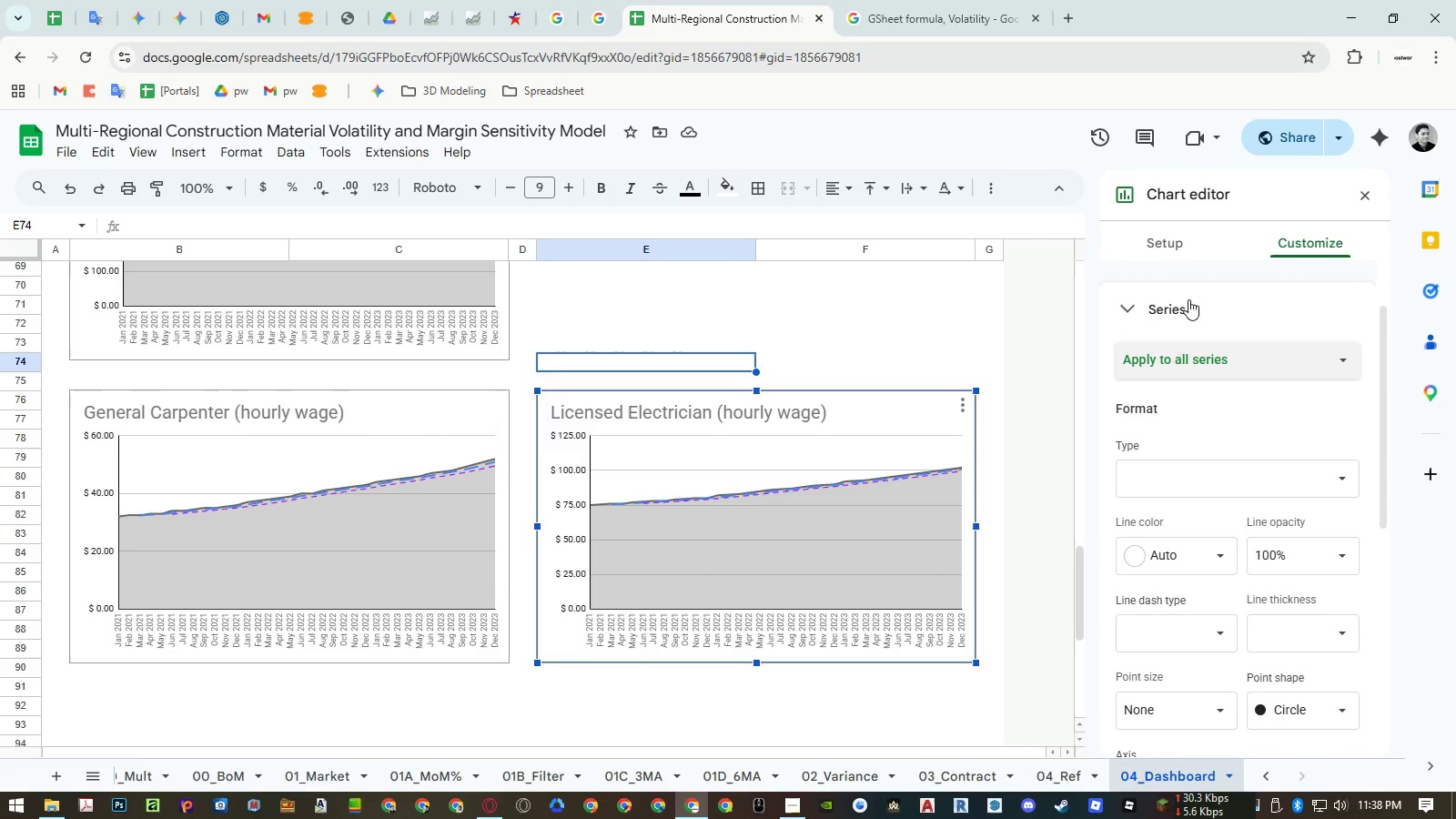 
double_click([1172, 307])
 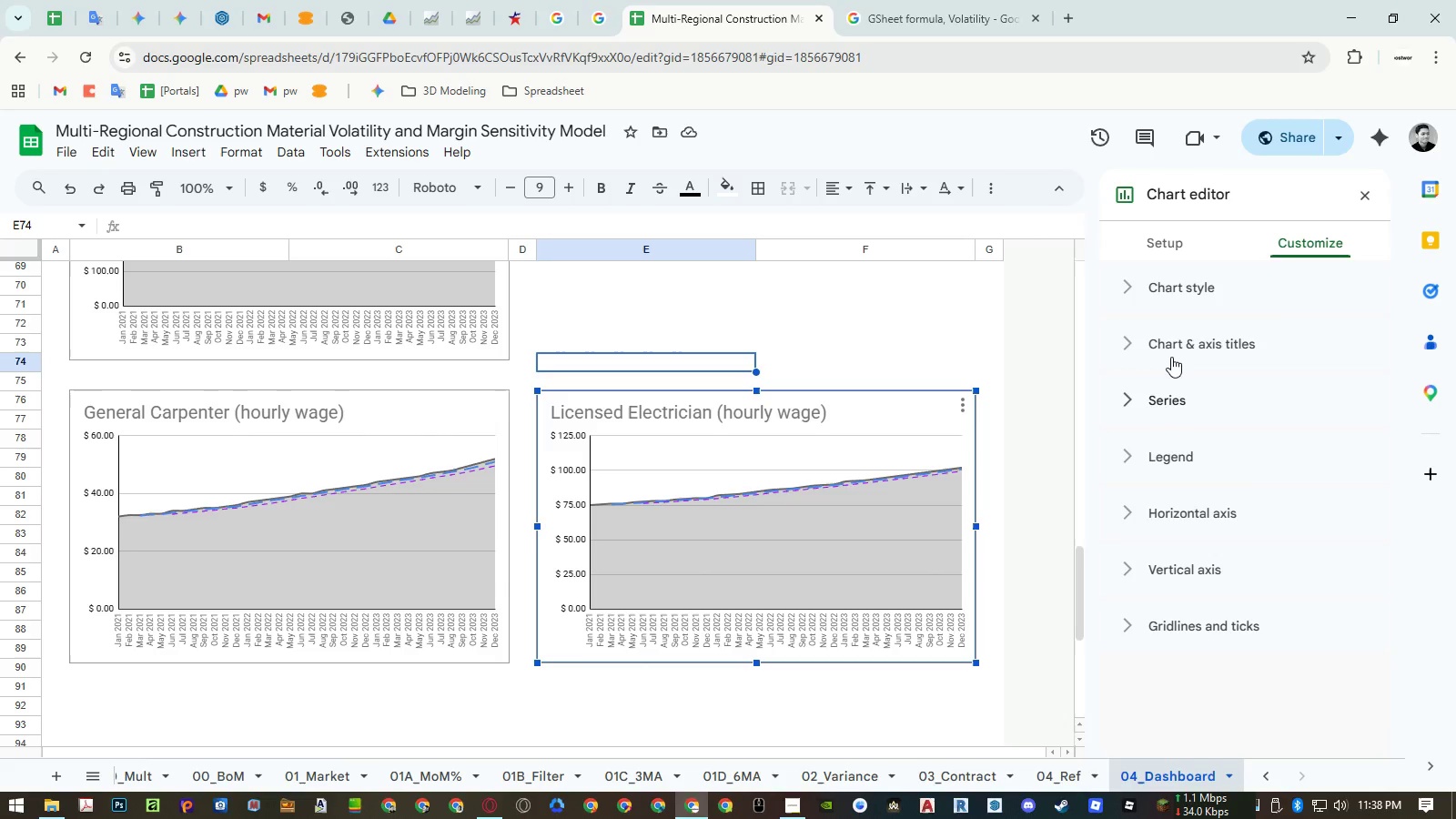 
left_click([1173, 348])
 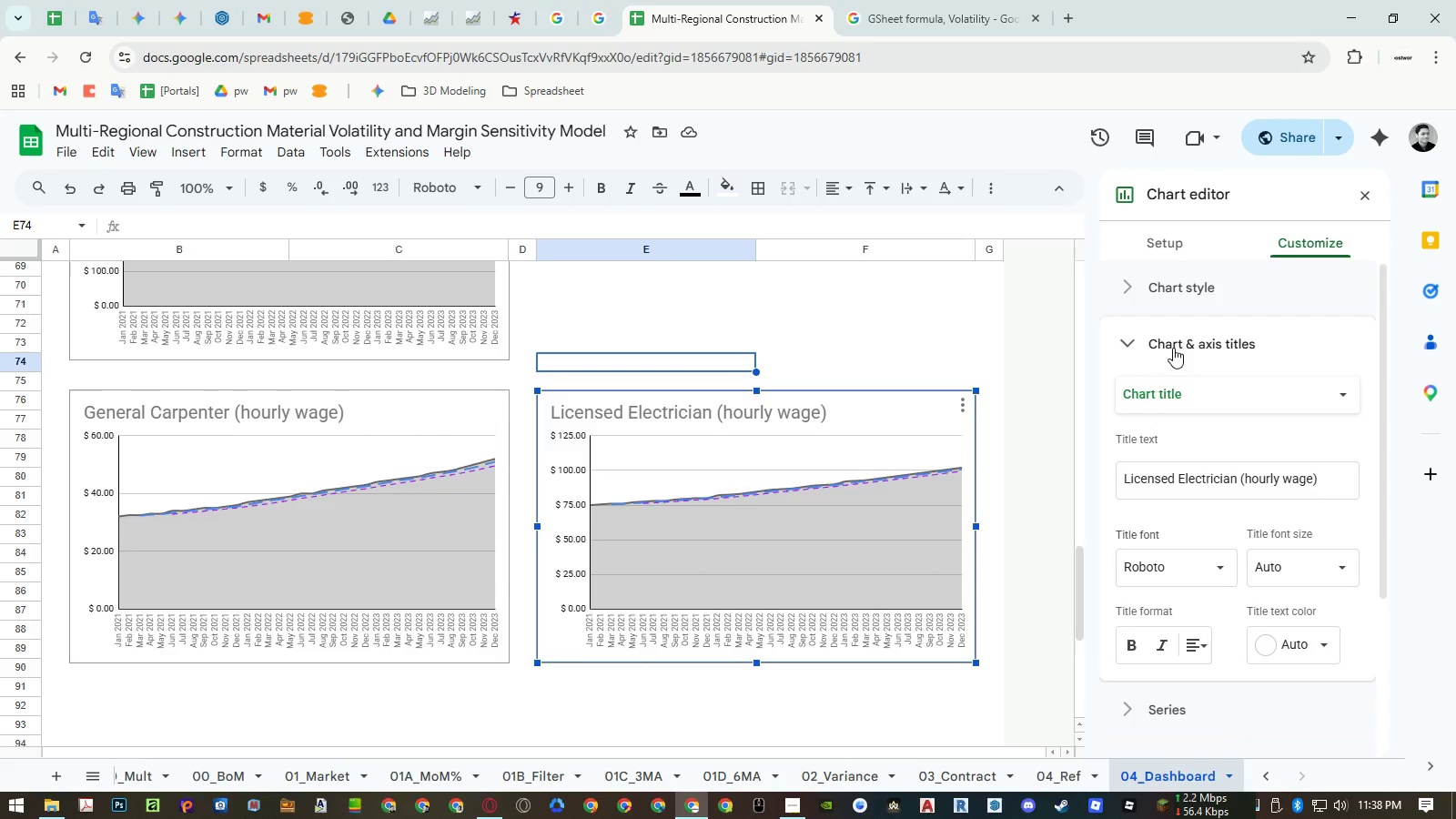 
left_click([1173, 348])
 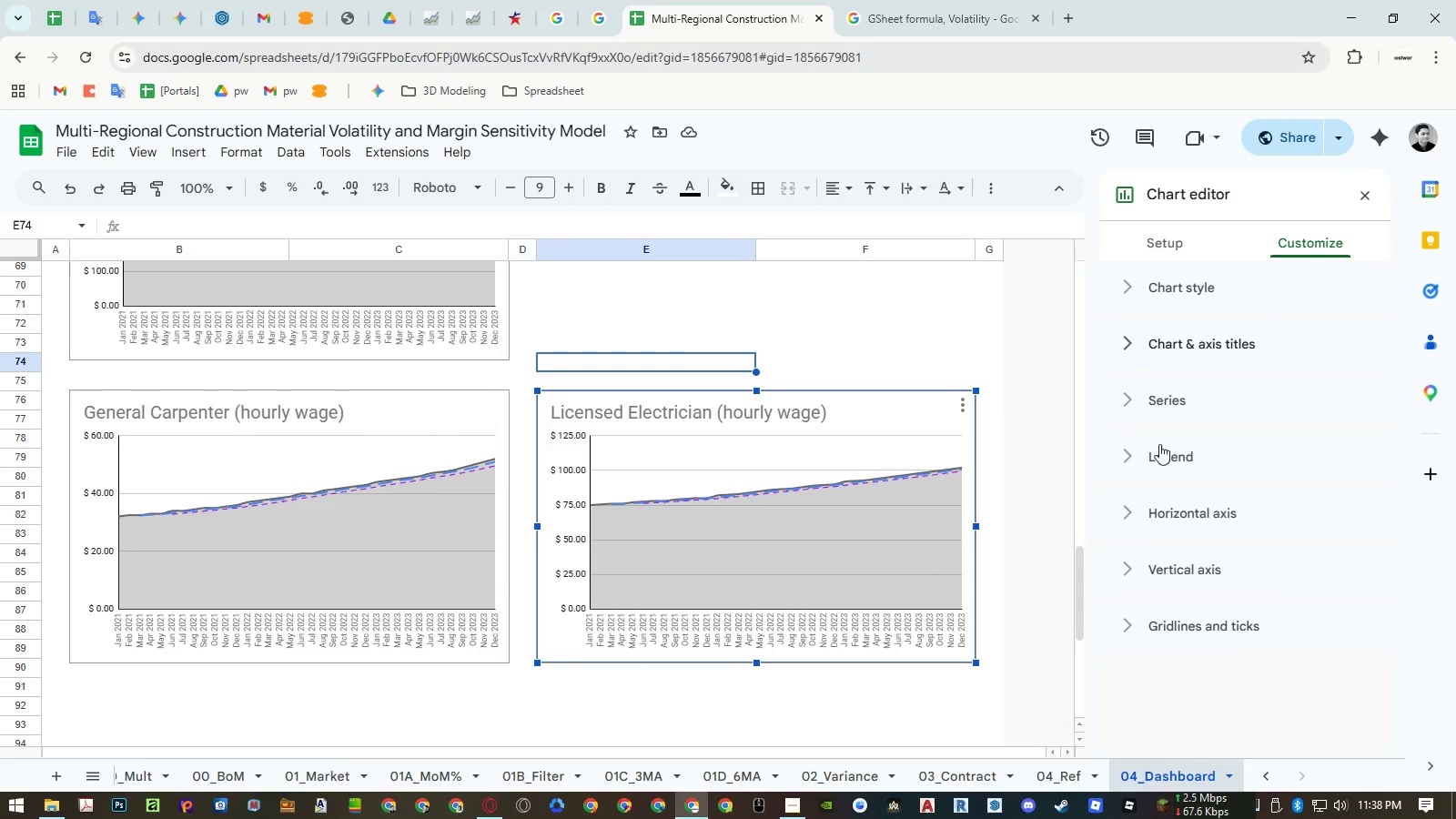 
left_click([1158, 466])
 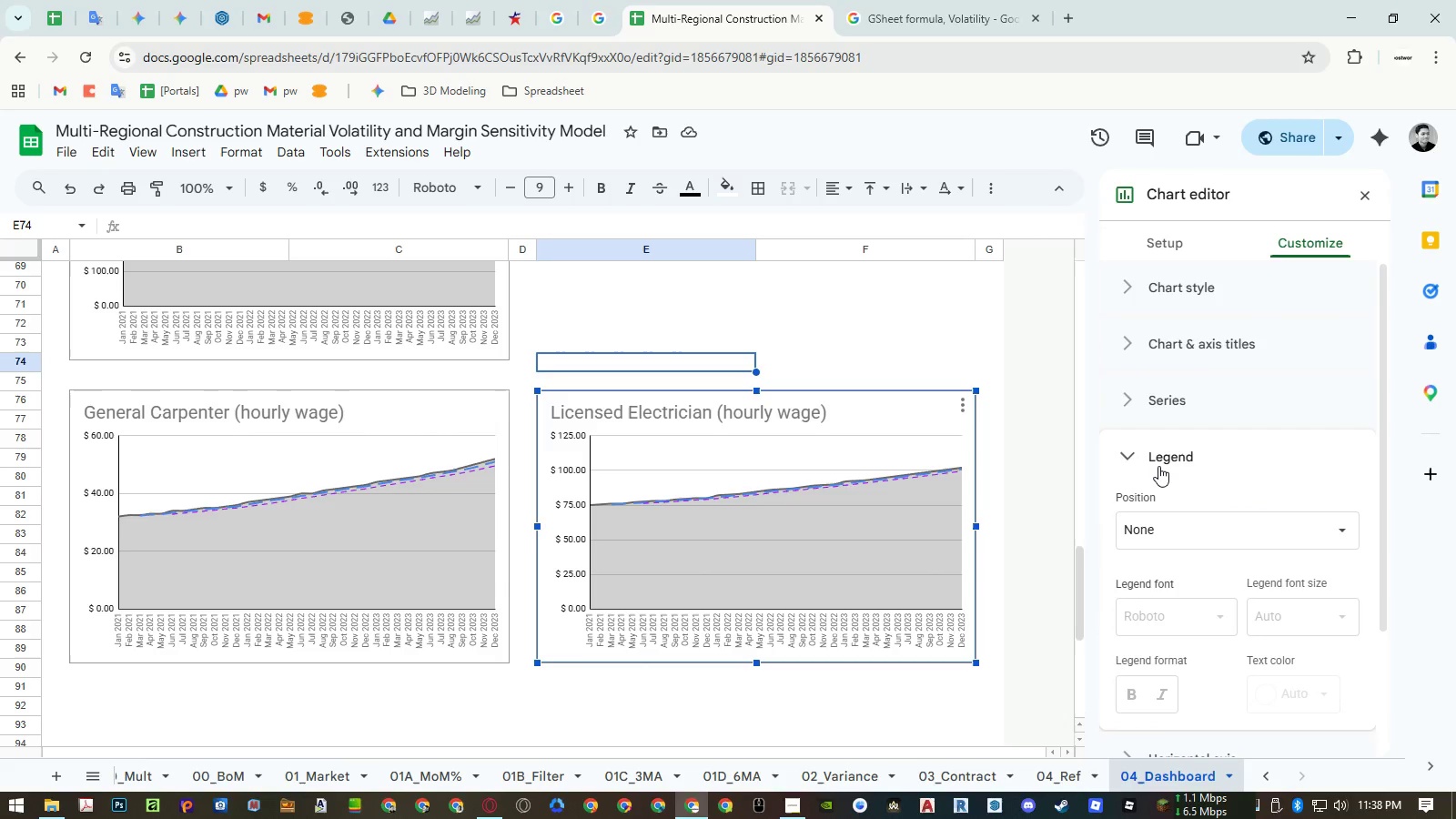 
left_click([1158, 466])
 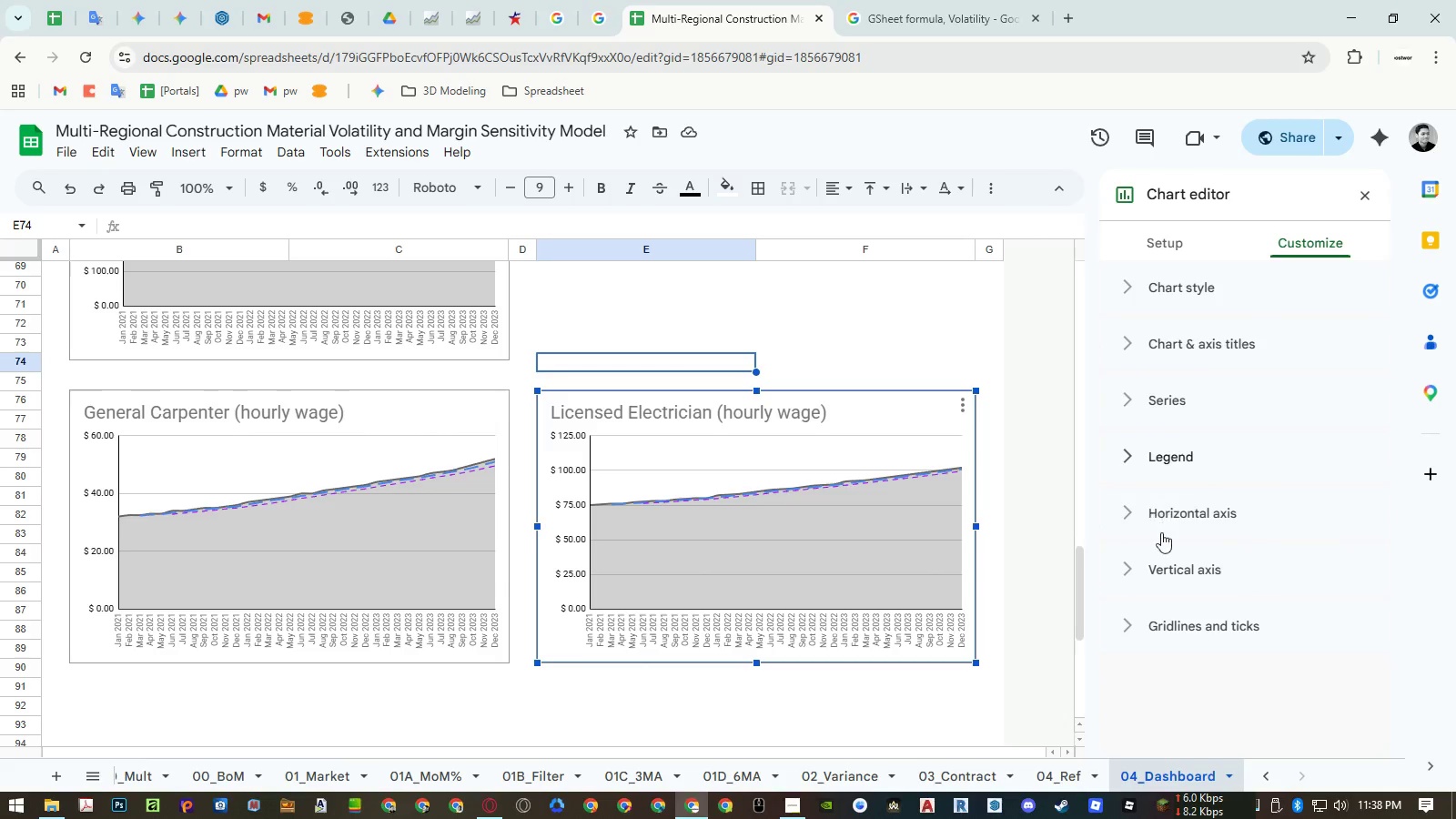 
left_click([1164, 567])
 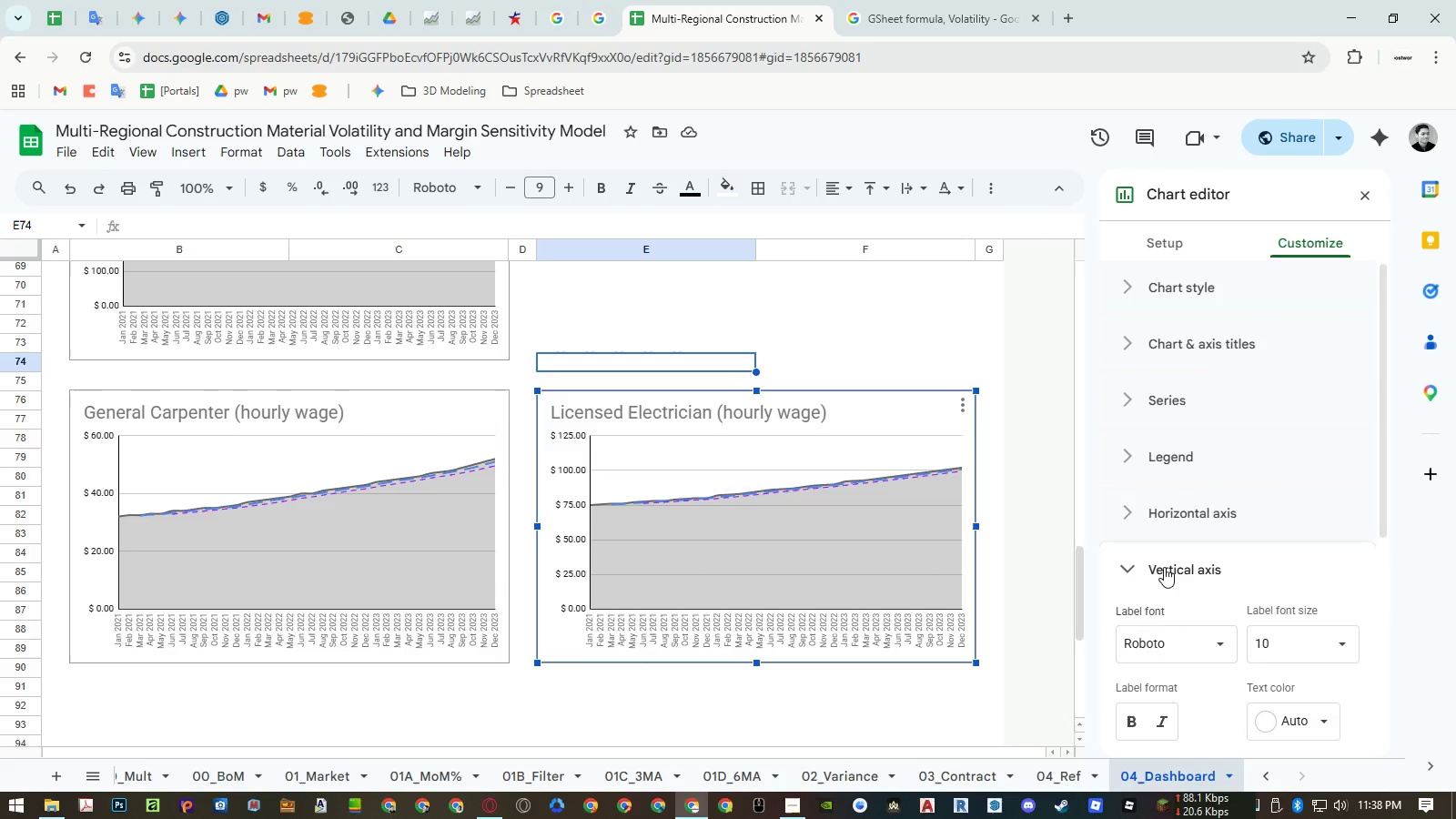 
scroll: coordinate [1179, 542], scroll_direction: down, amount: 3.0
 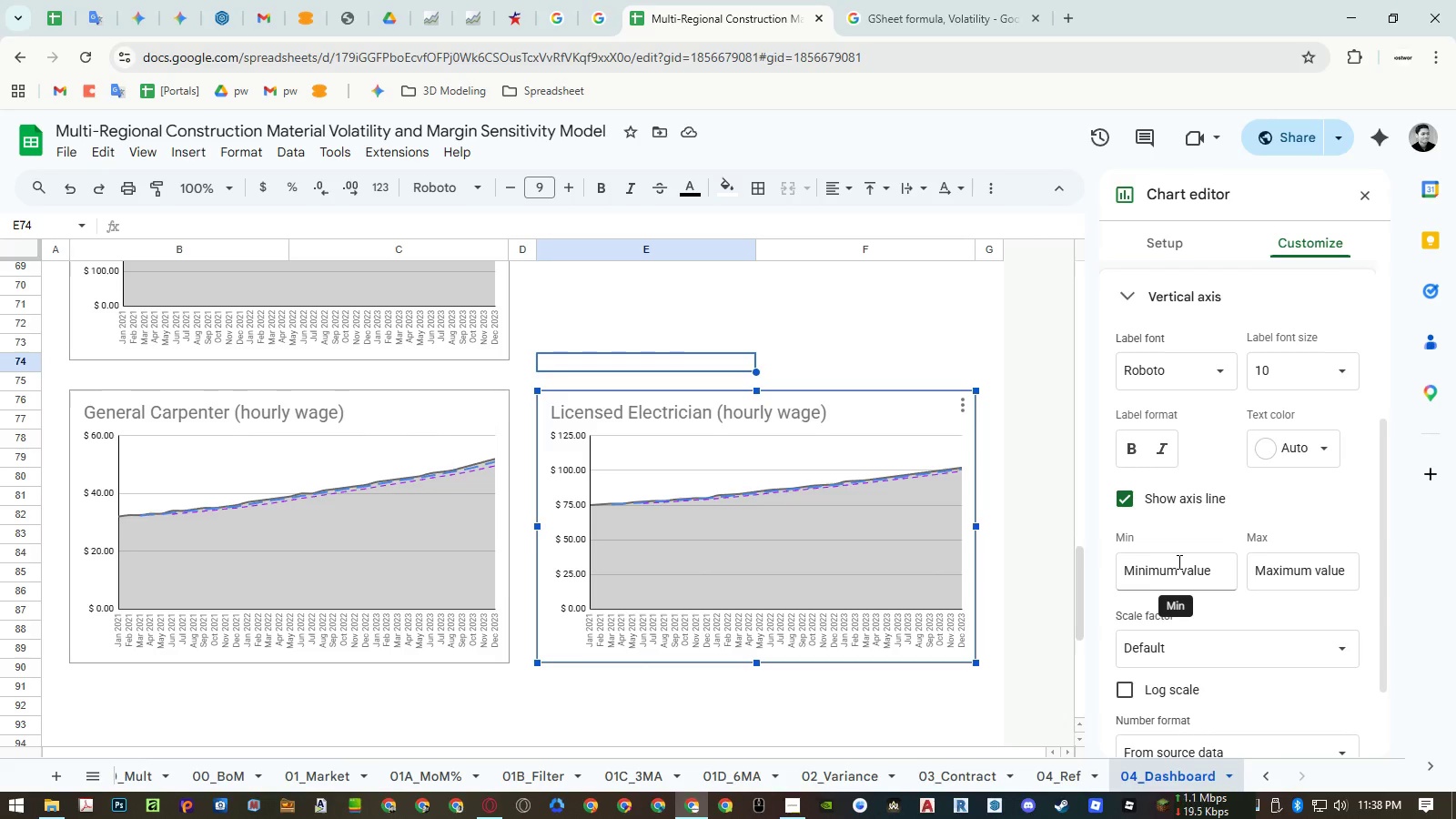 
left_click([1178, 561])
 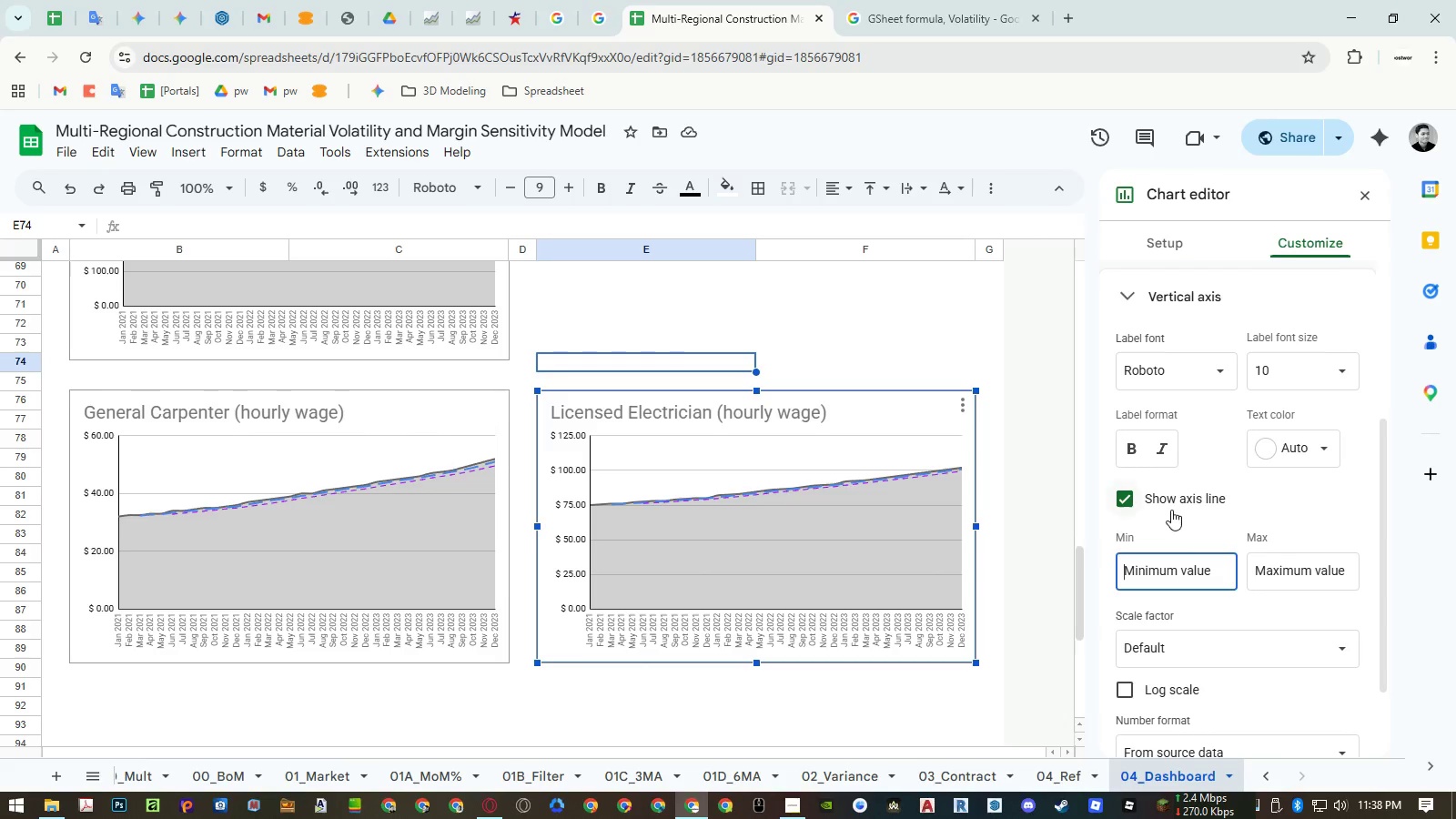 
left_click([1171, 505])
 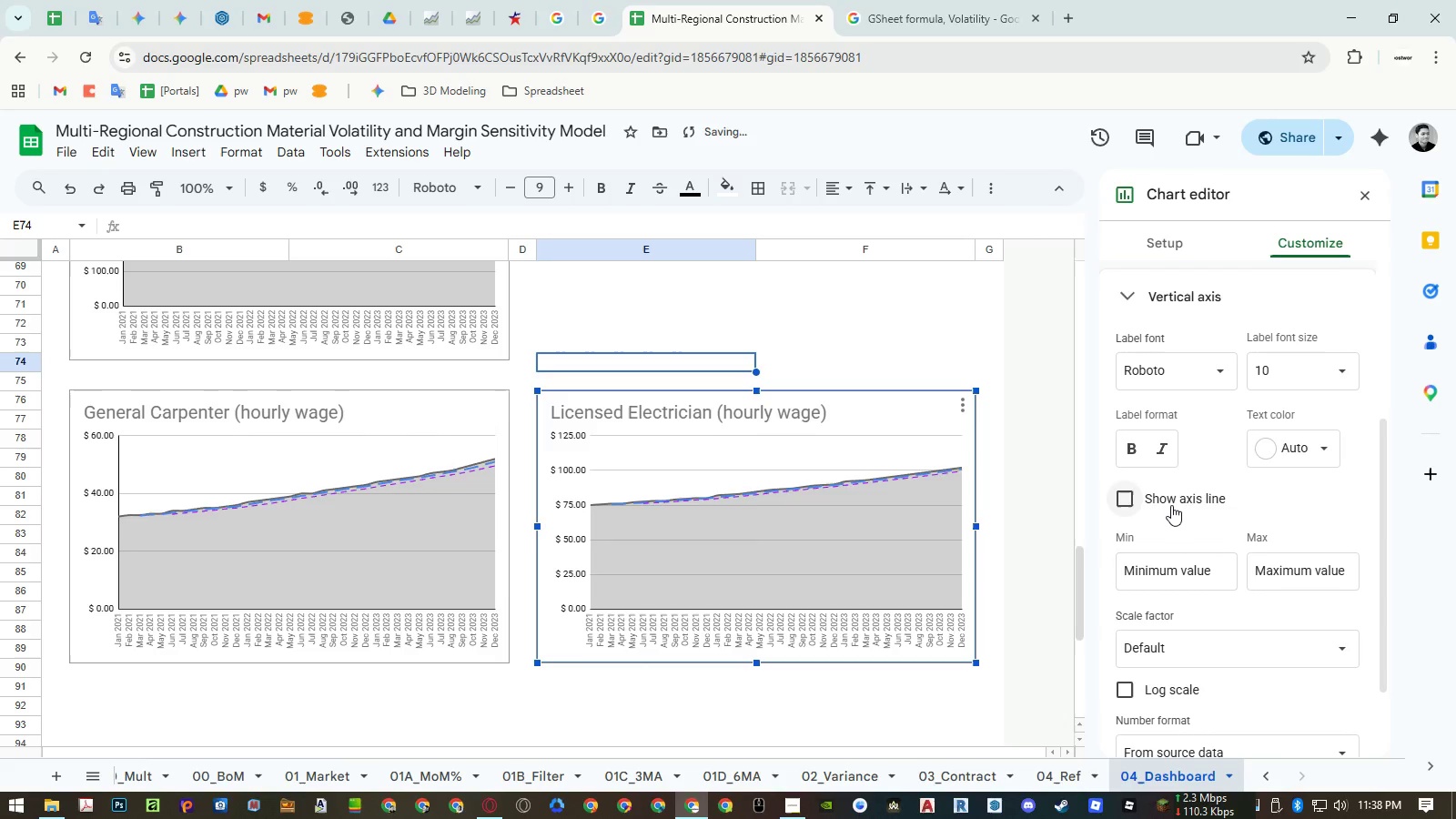 
left_click([1171, 505])
 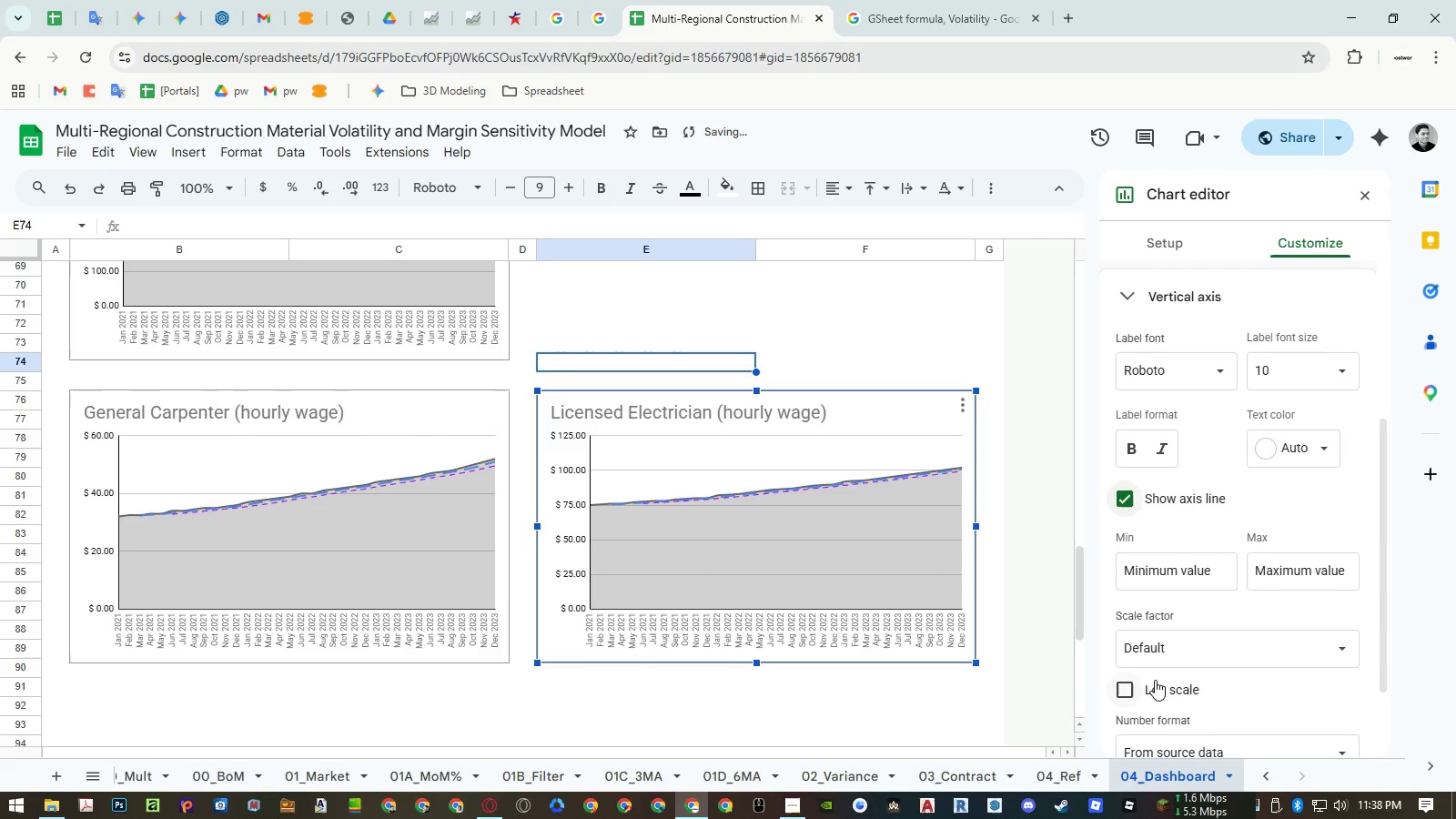 
left_click([1155, 686])
 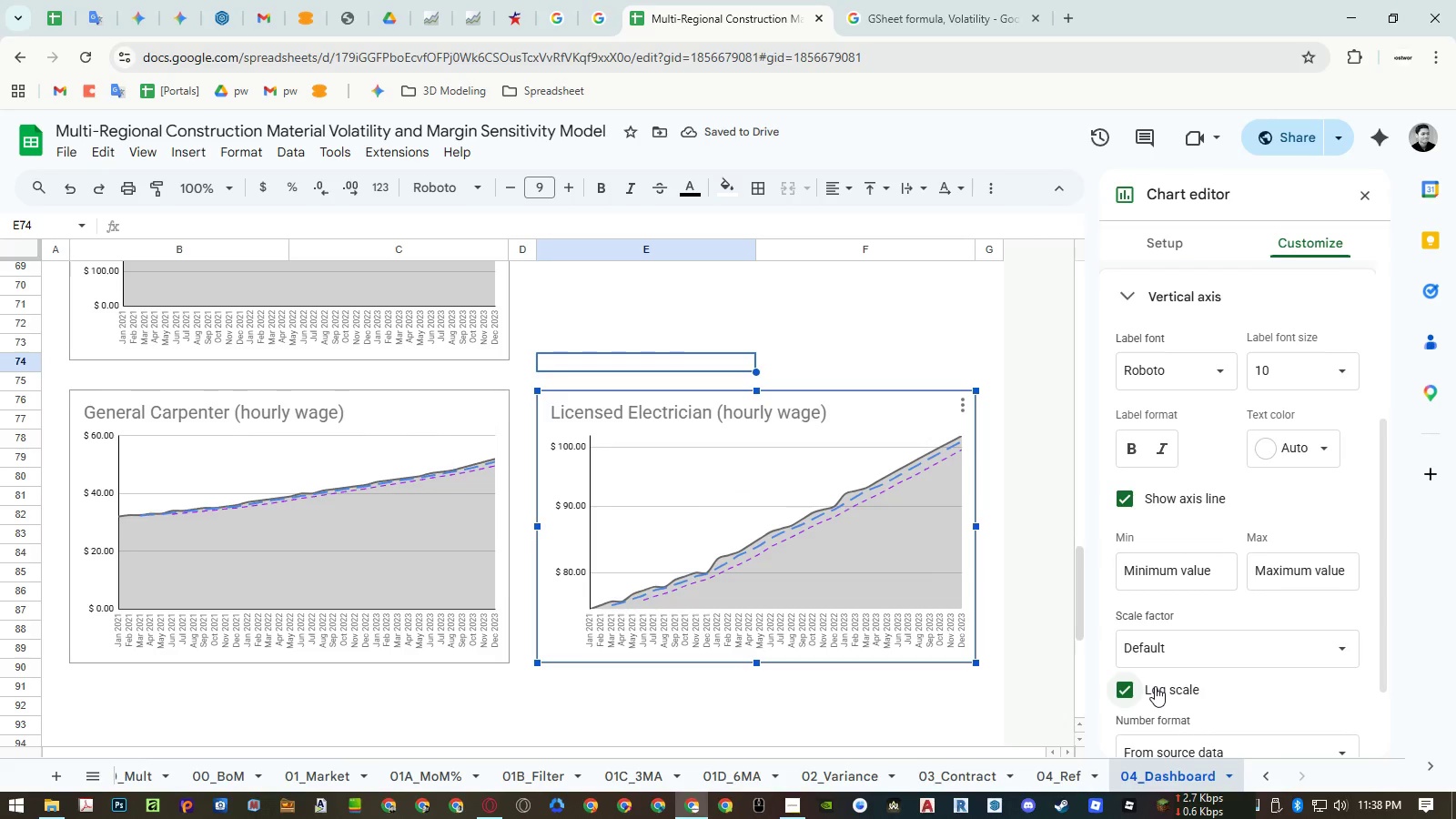 
wait(8.89)
 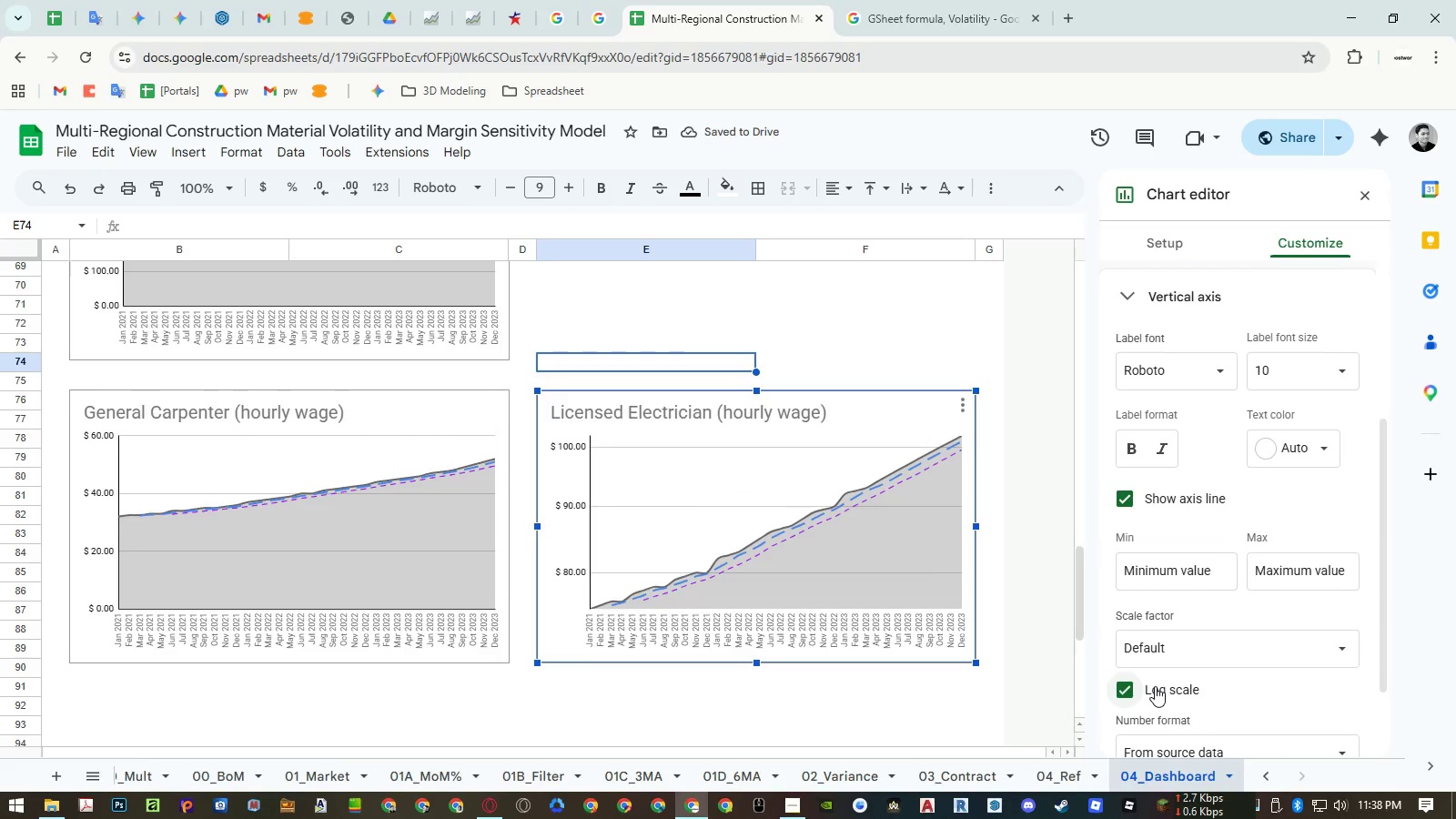 
left_click([481, 417])
 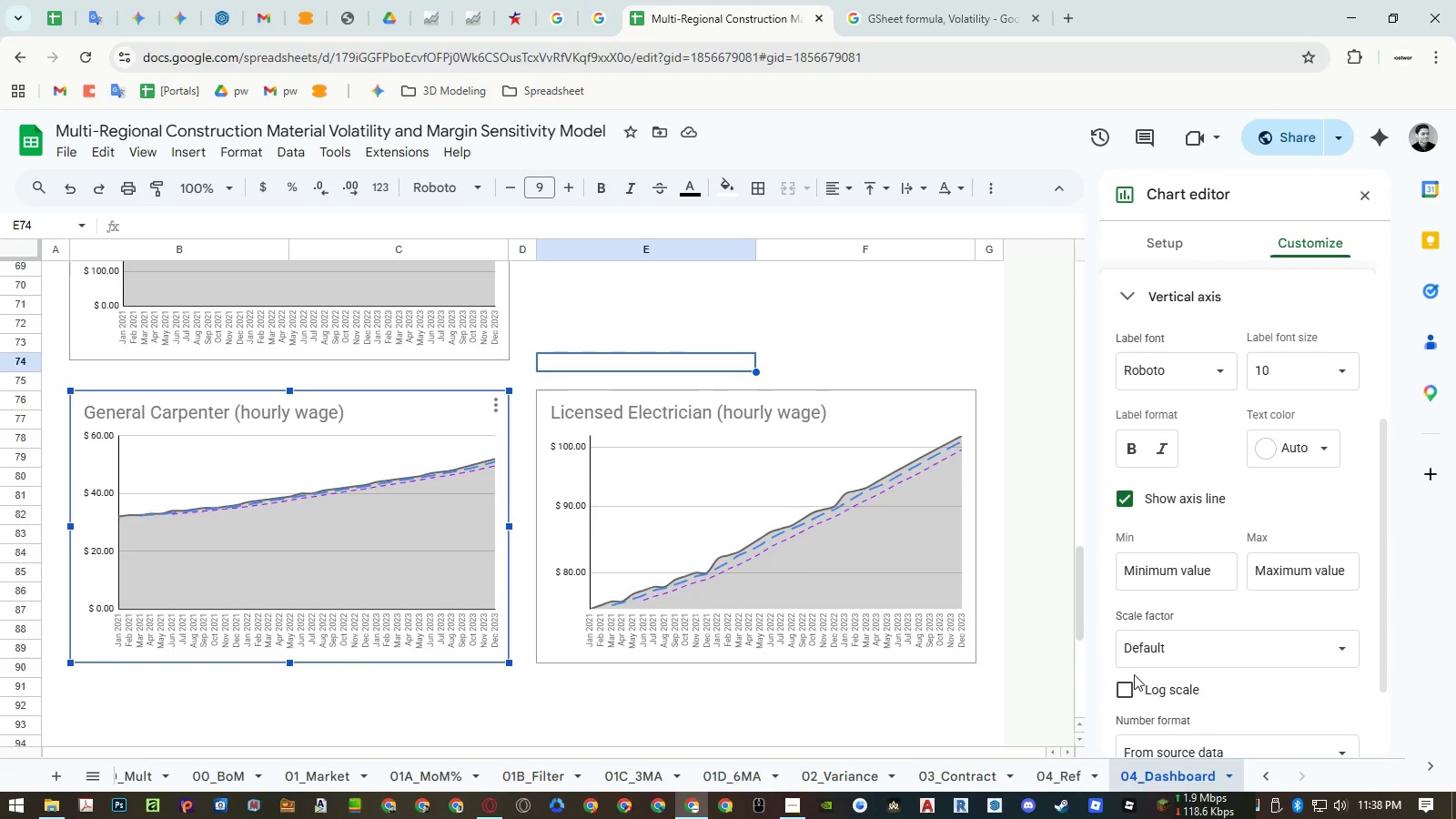 
left_click([1152, 685])
 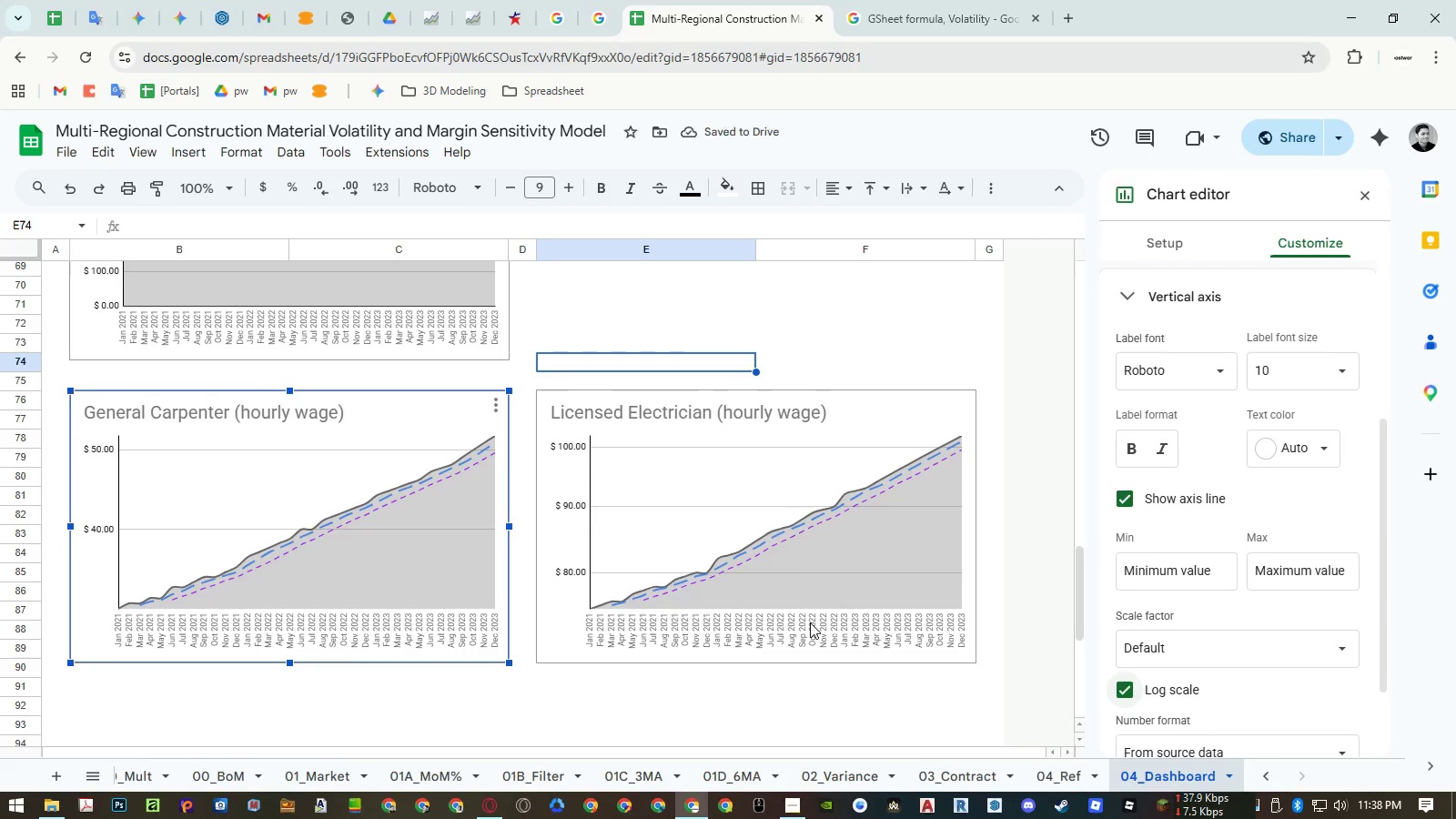 
scroll: coordinate [796, 569], scroll_direction: up, amount: 3.0
 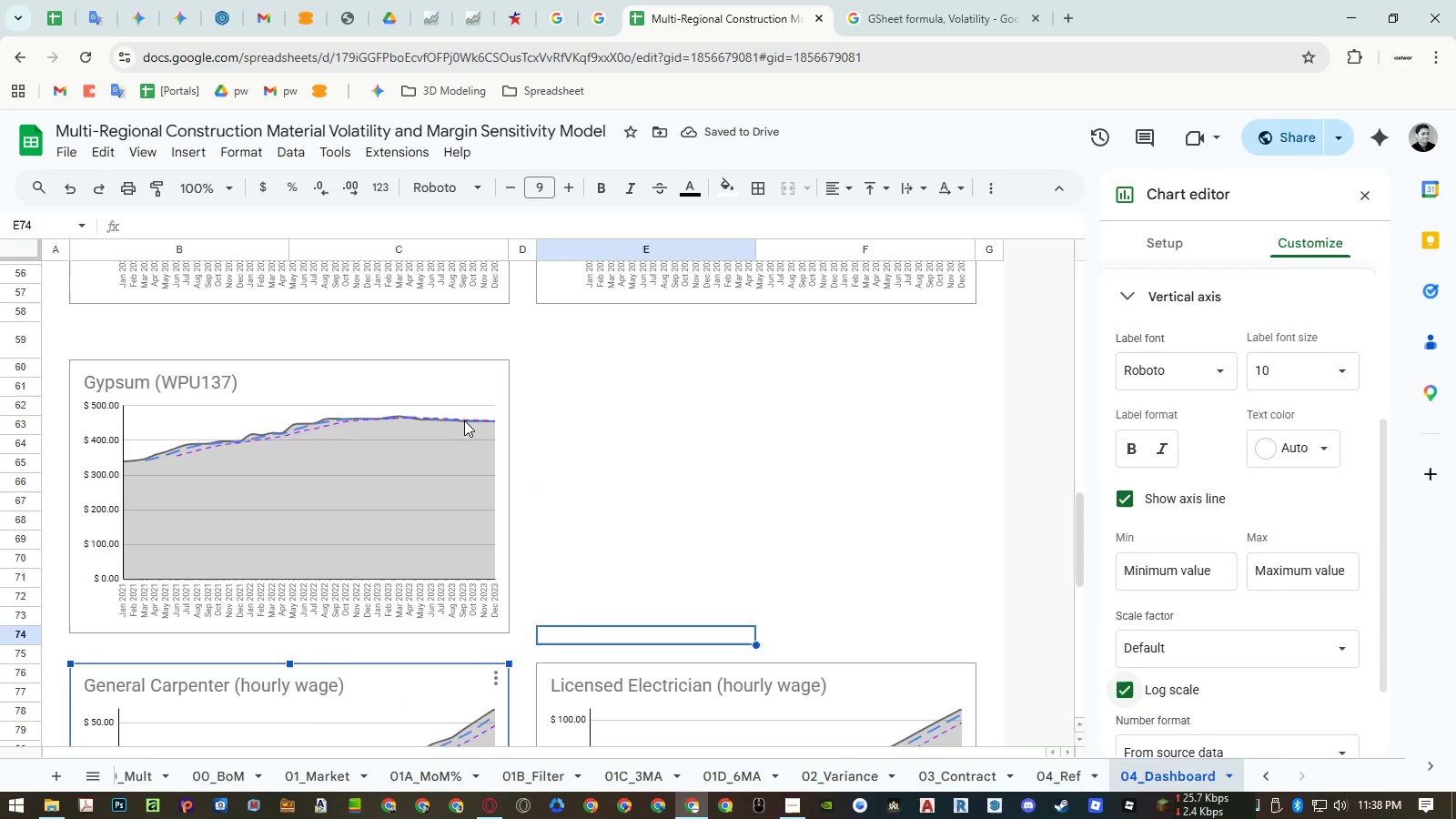 
left_click([445, 419])
 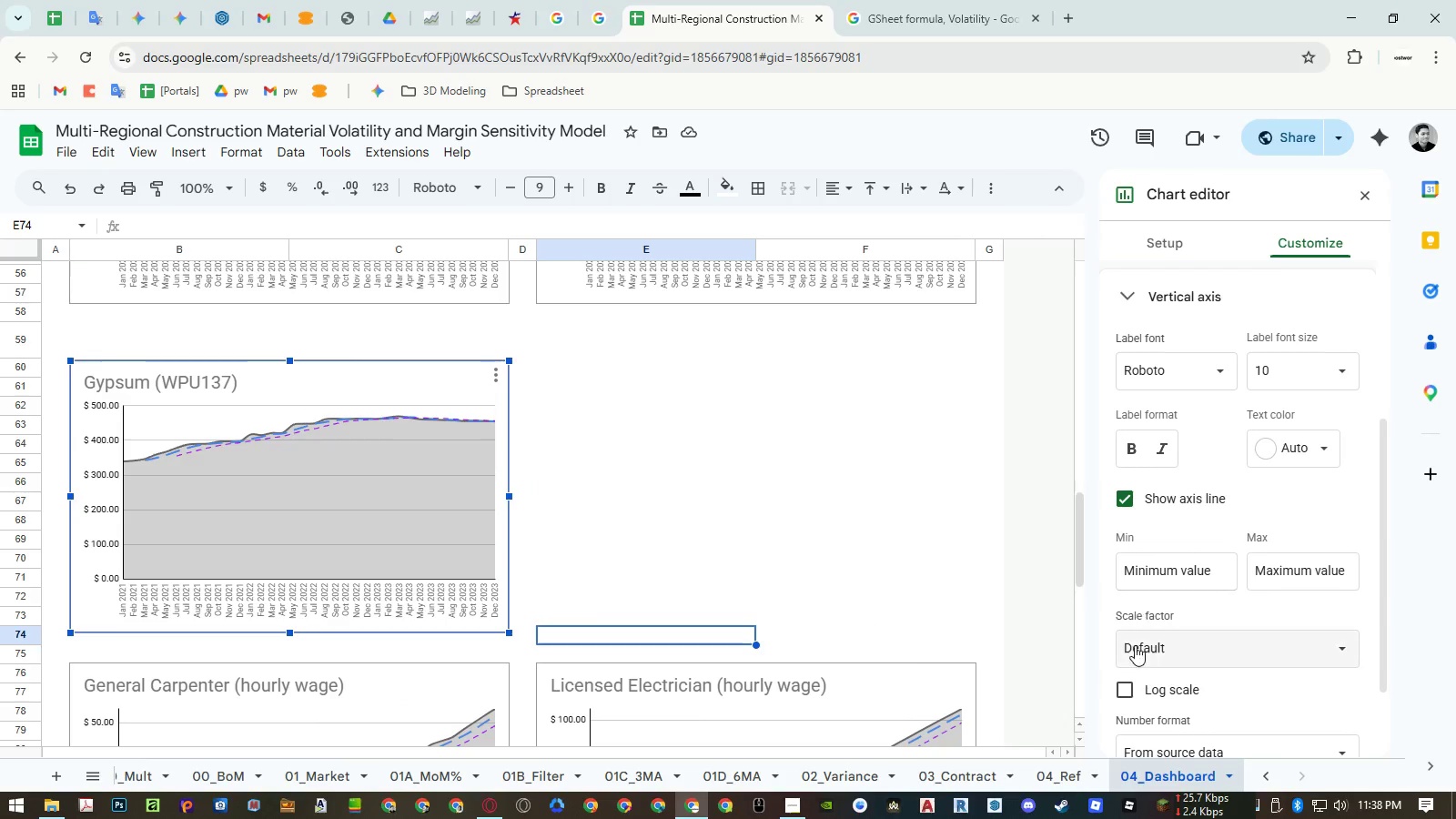 
left_click([1148, 683])
 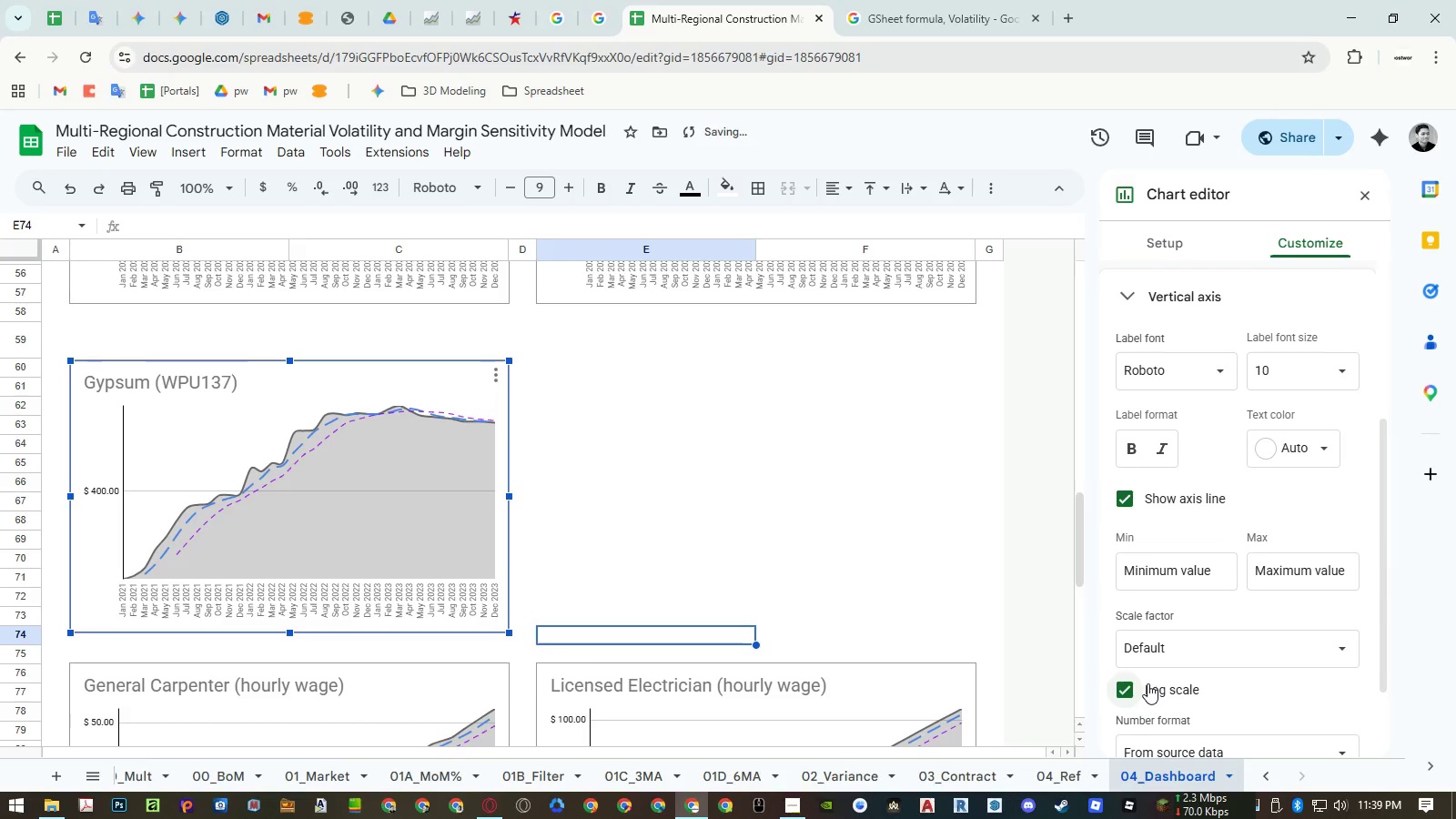 
left_click([1148, 683])
 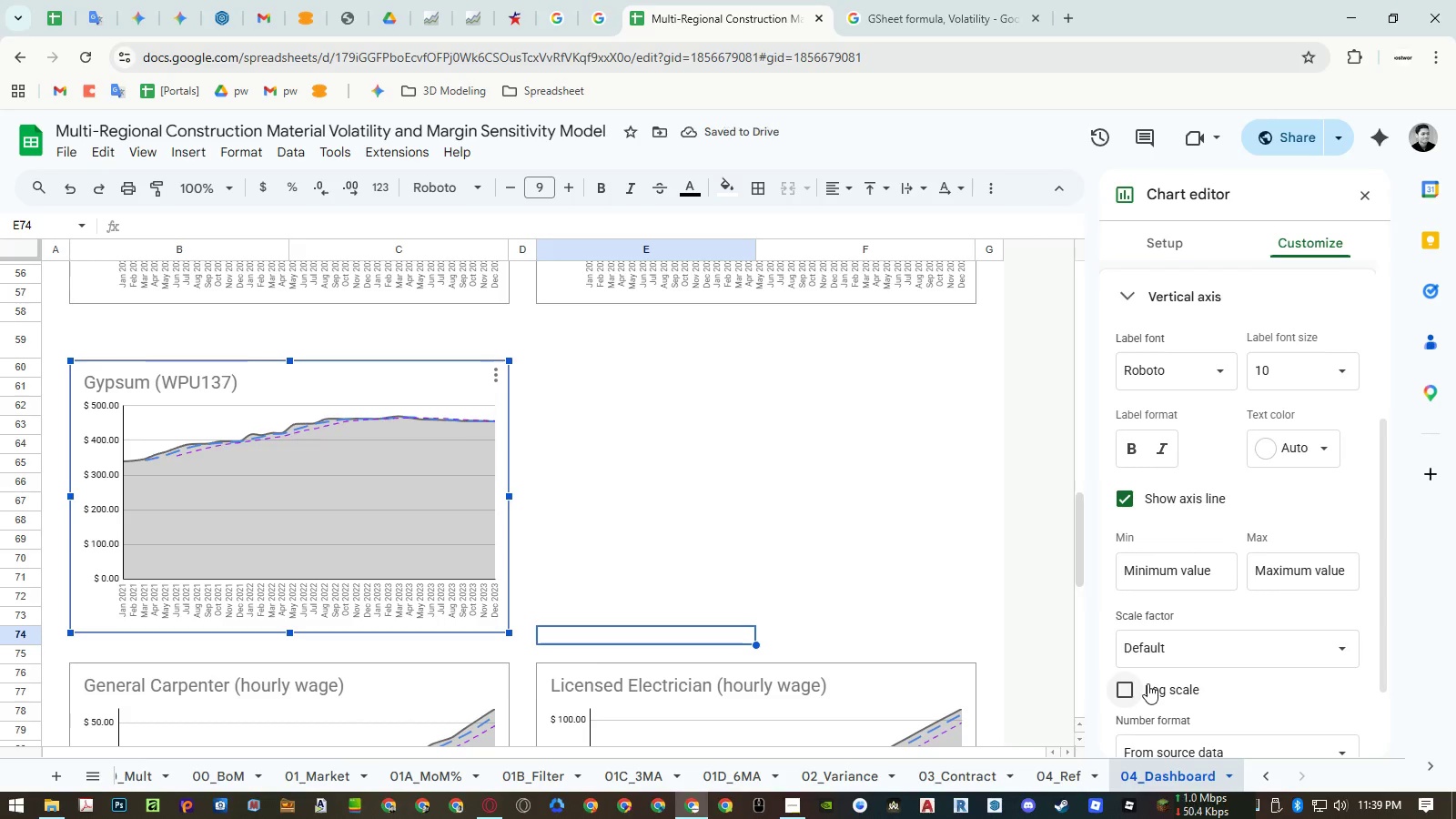 
left_click([427, 683])
 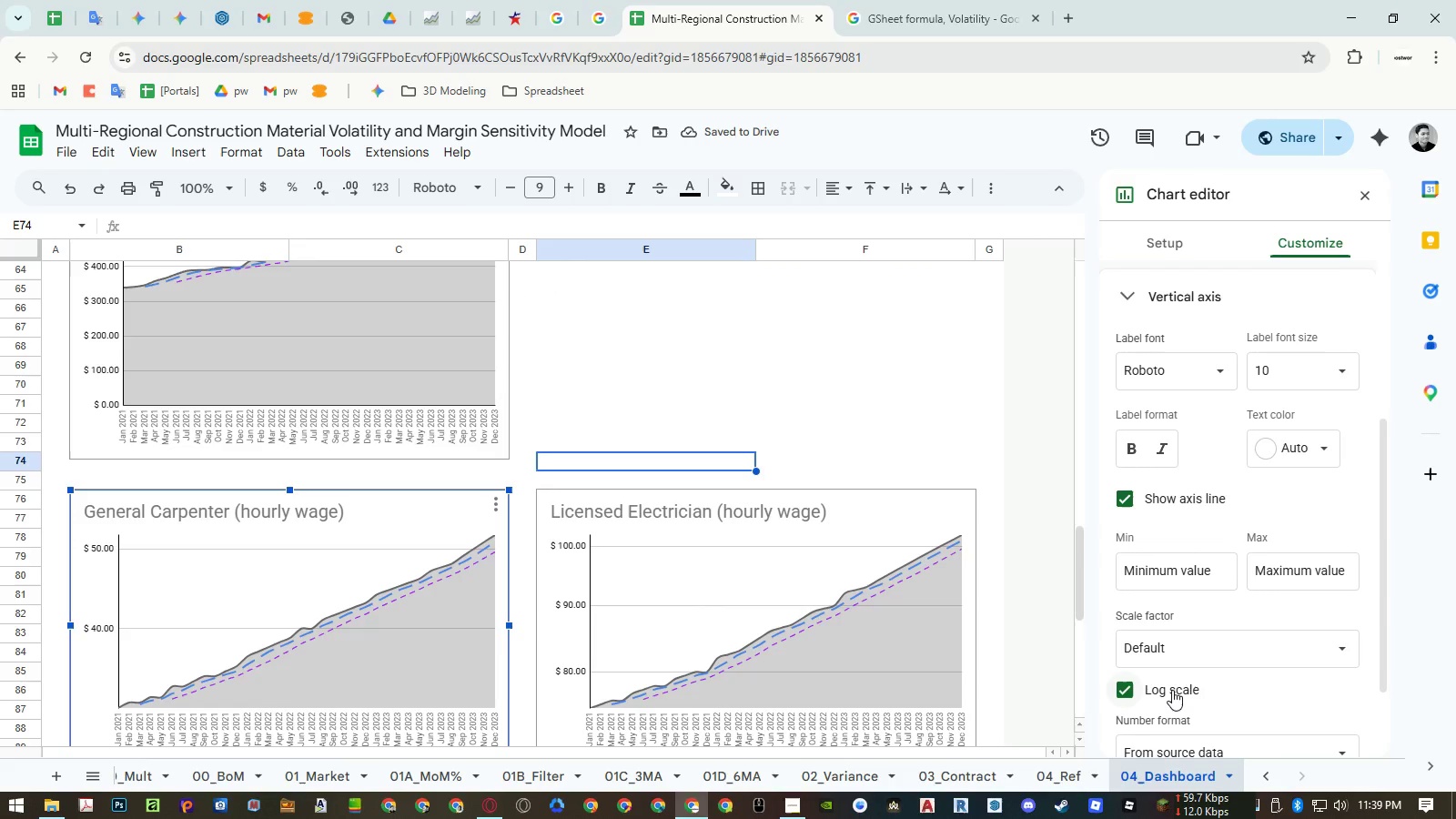 
left_click([1172, 690])
 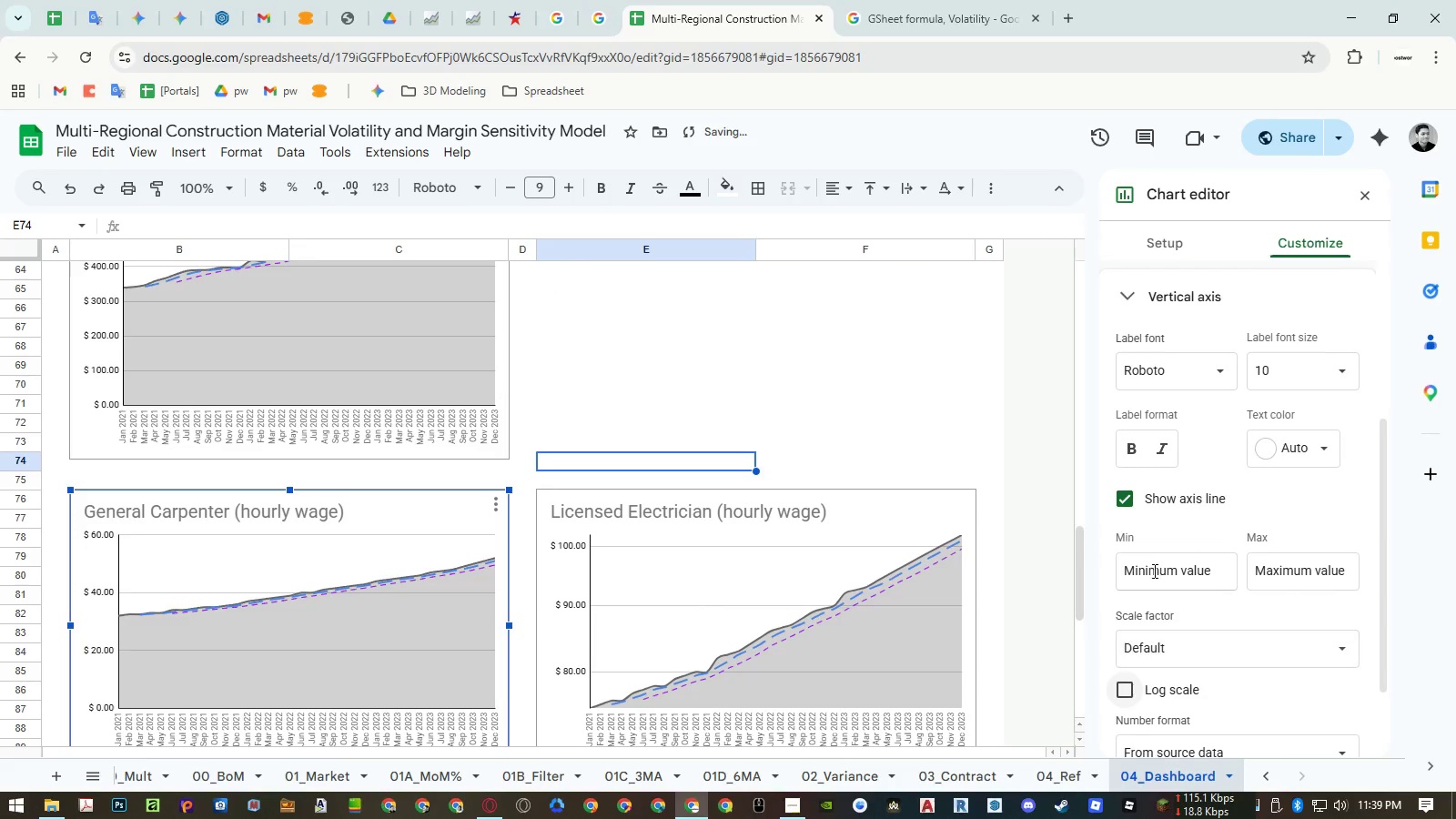 
left_click([1152, 568])
 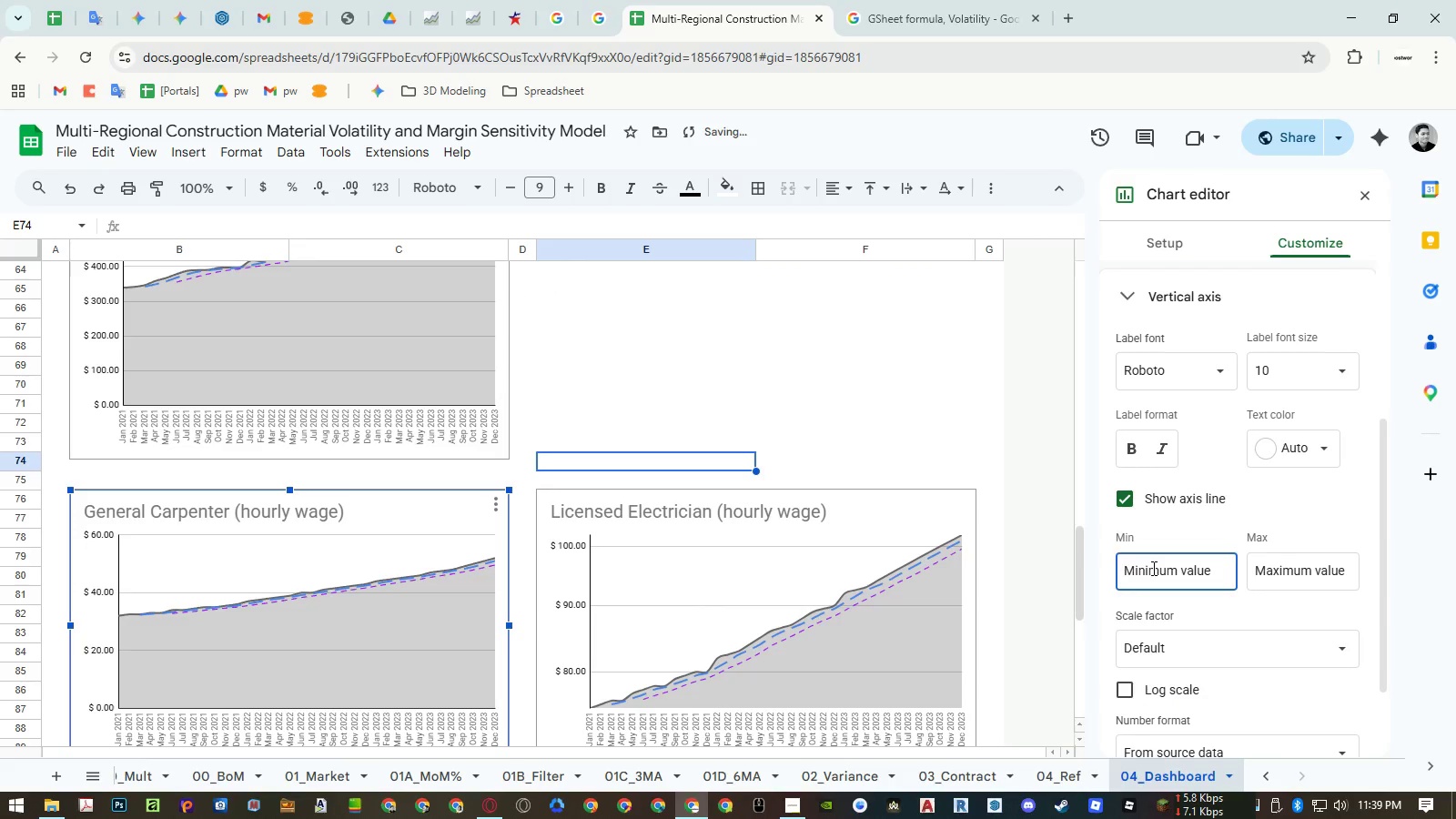 
key(Numpad2)
 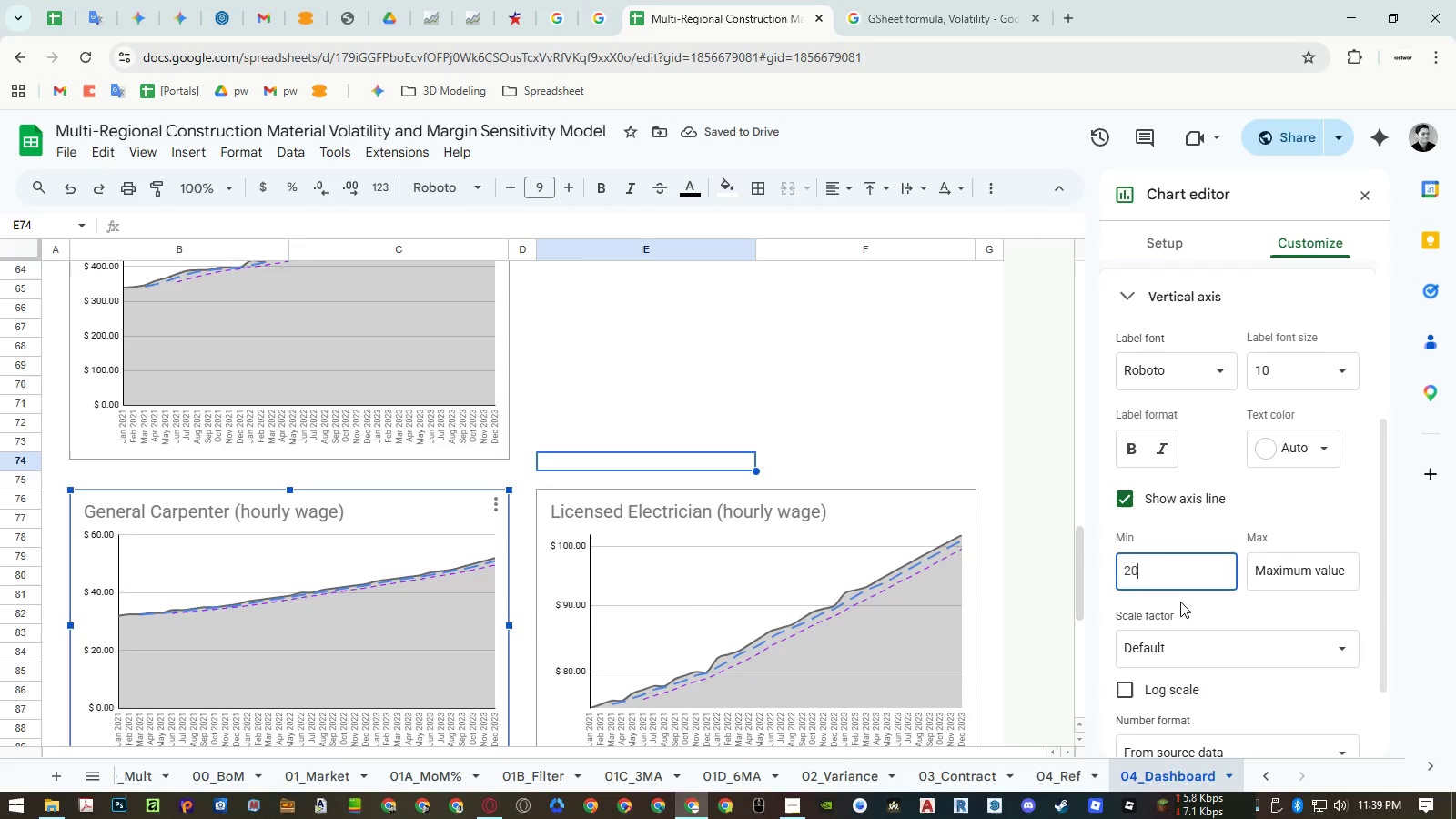 
left_click([1182, 604])
 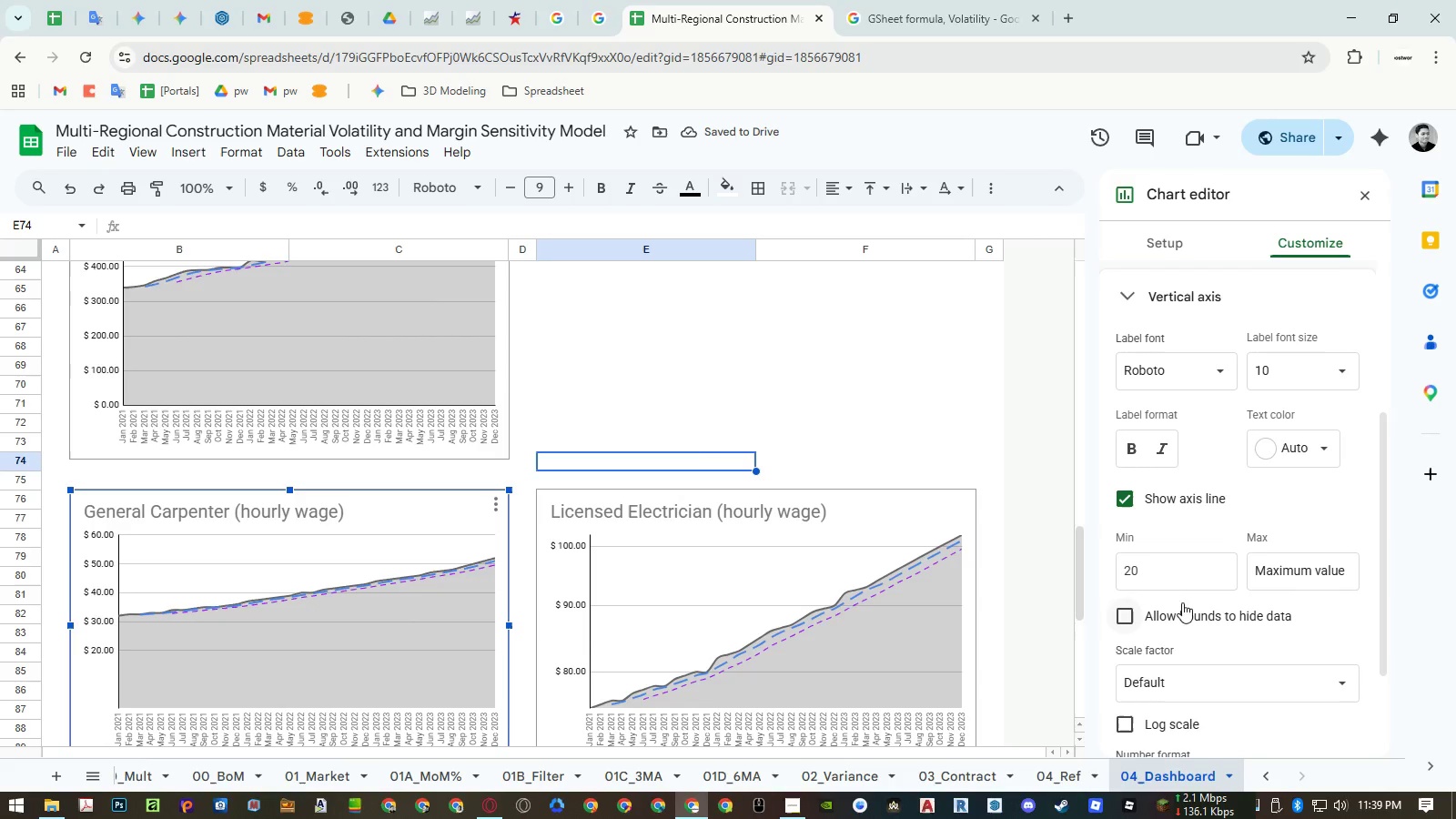 
left_click_drag(start_coordinate=[1170, 576], to_coordinate=[1114, 574])
 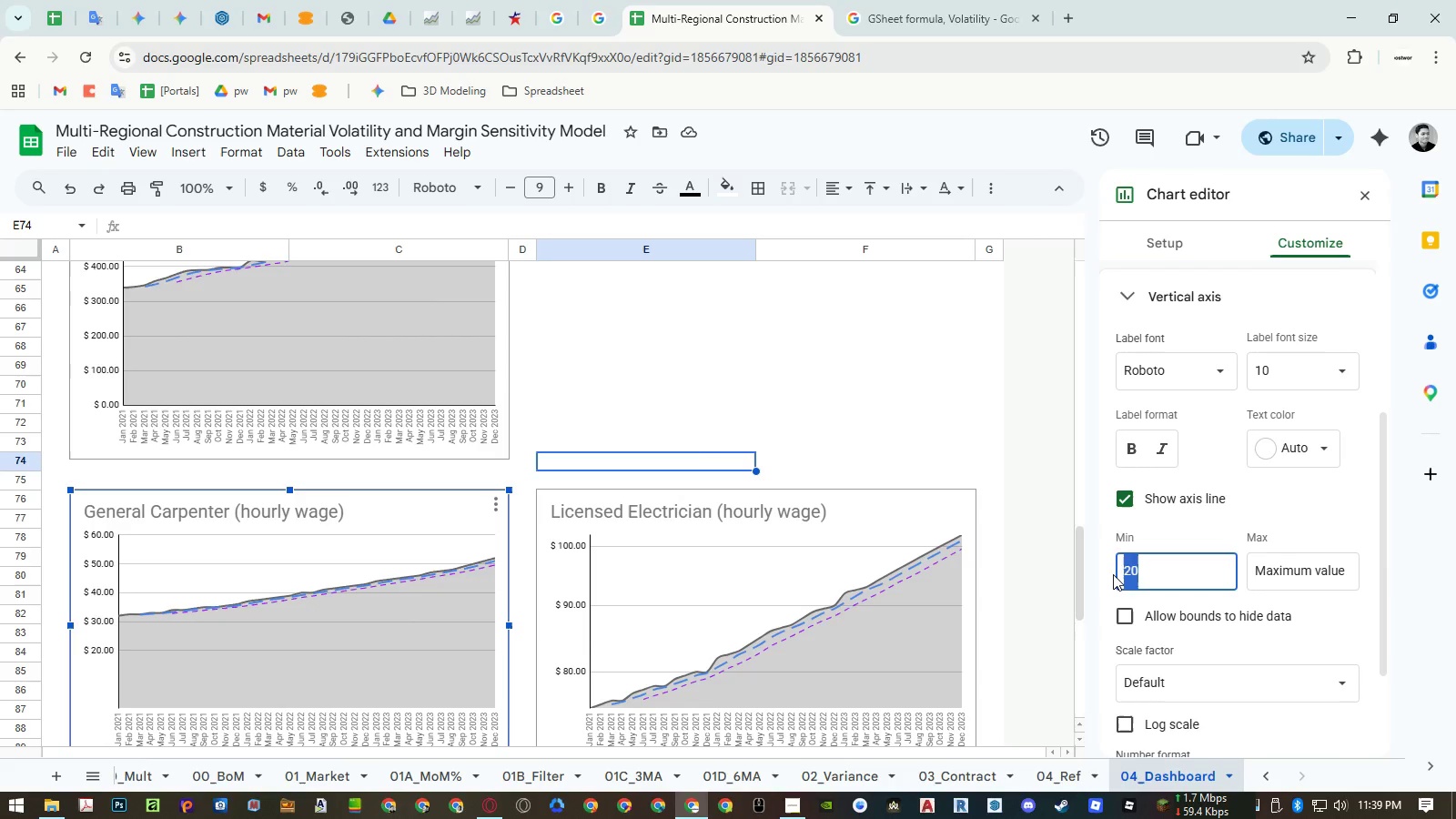 
key(Backspace)
 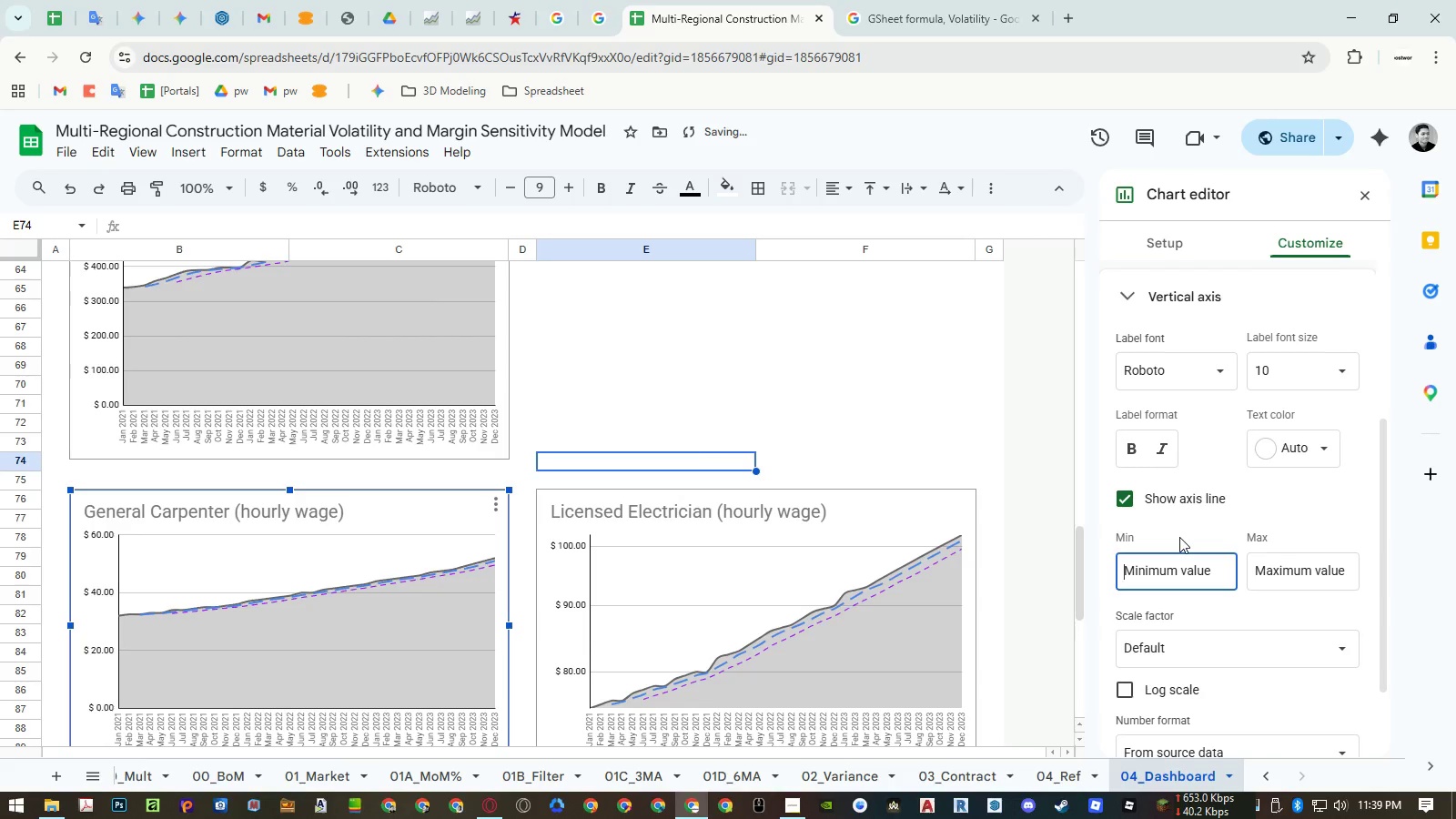 
left_click([1179, 537])
 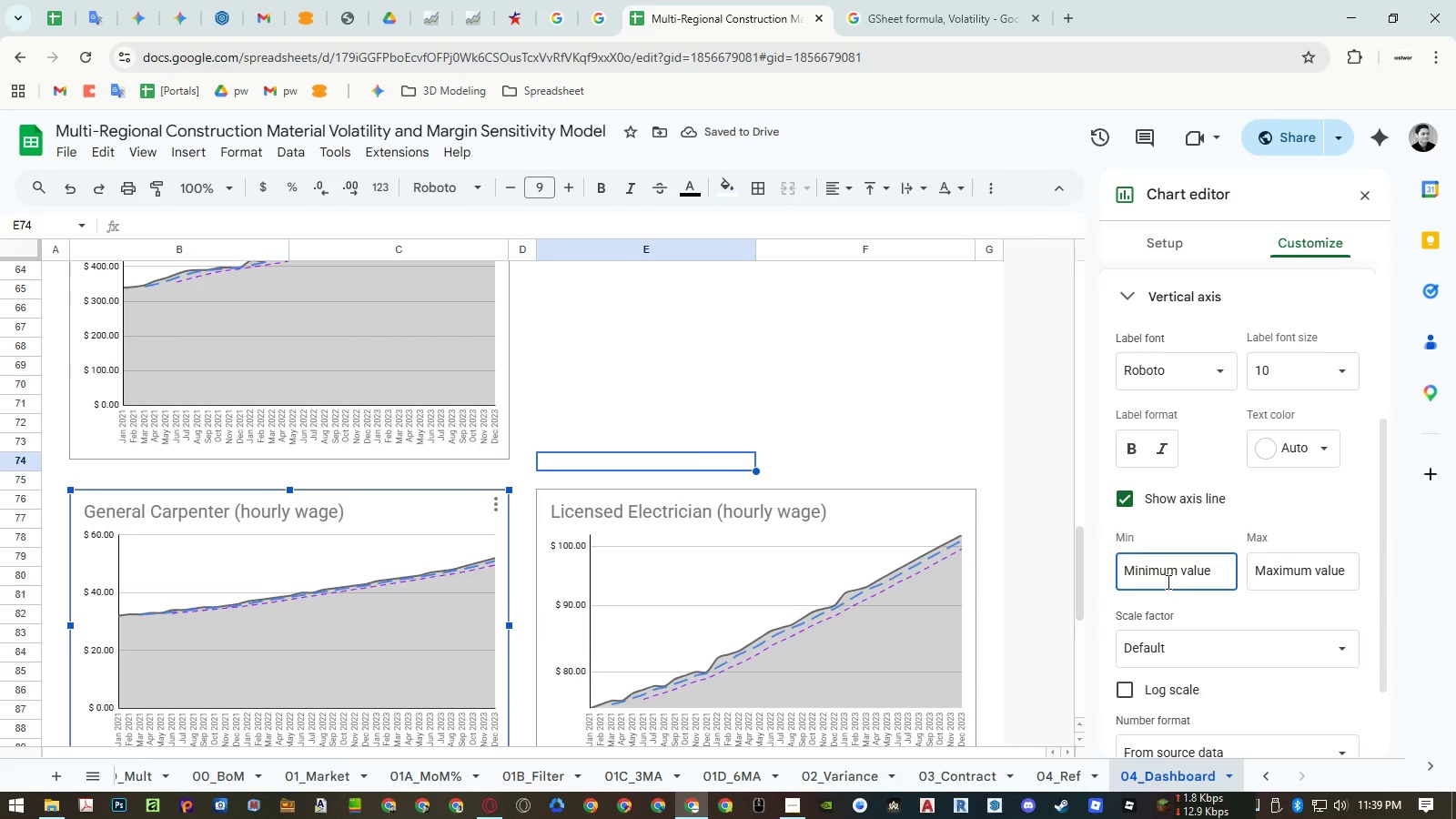 
left_click([1165, 578])
 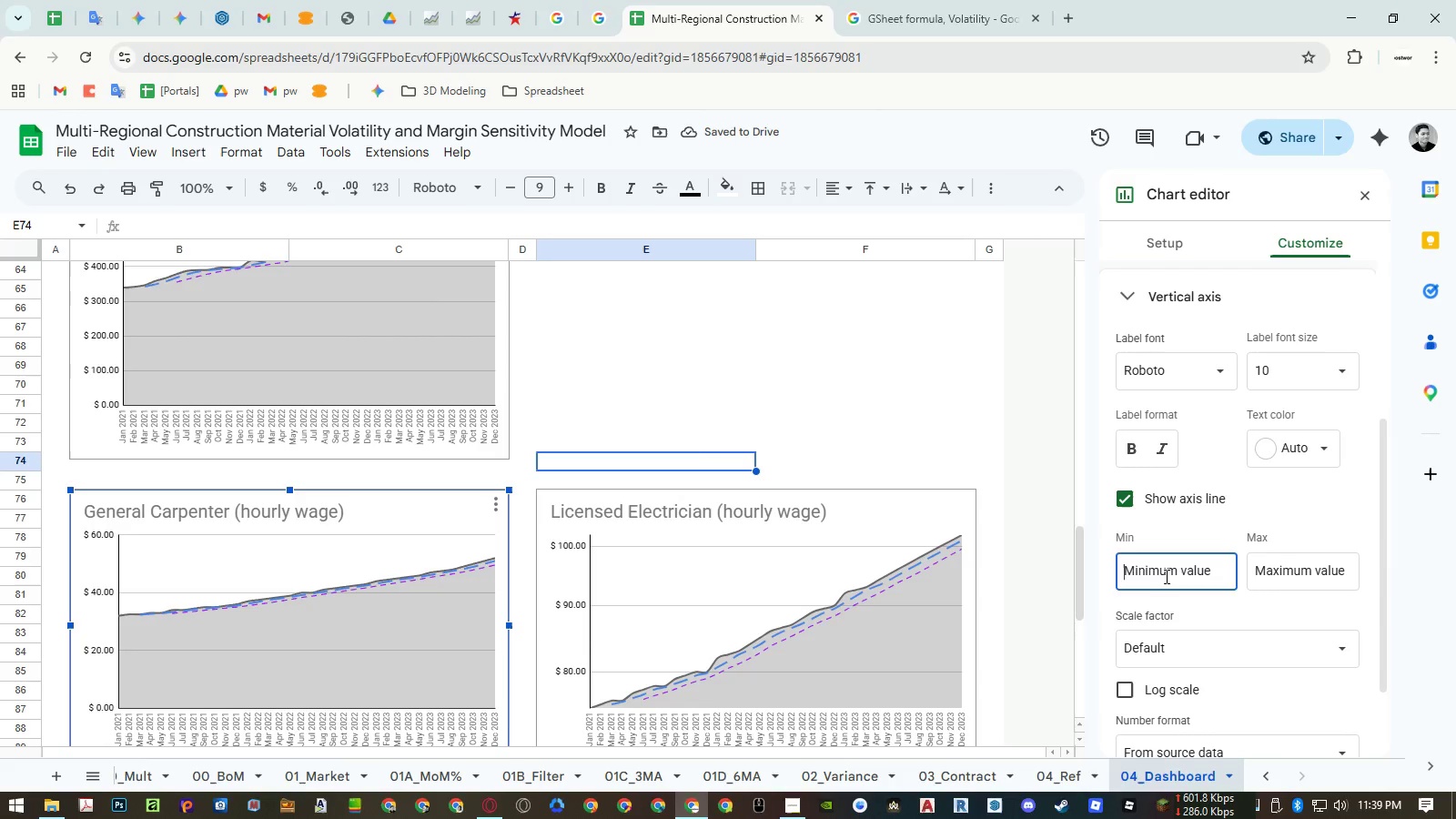 
key(Numpad3)
 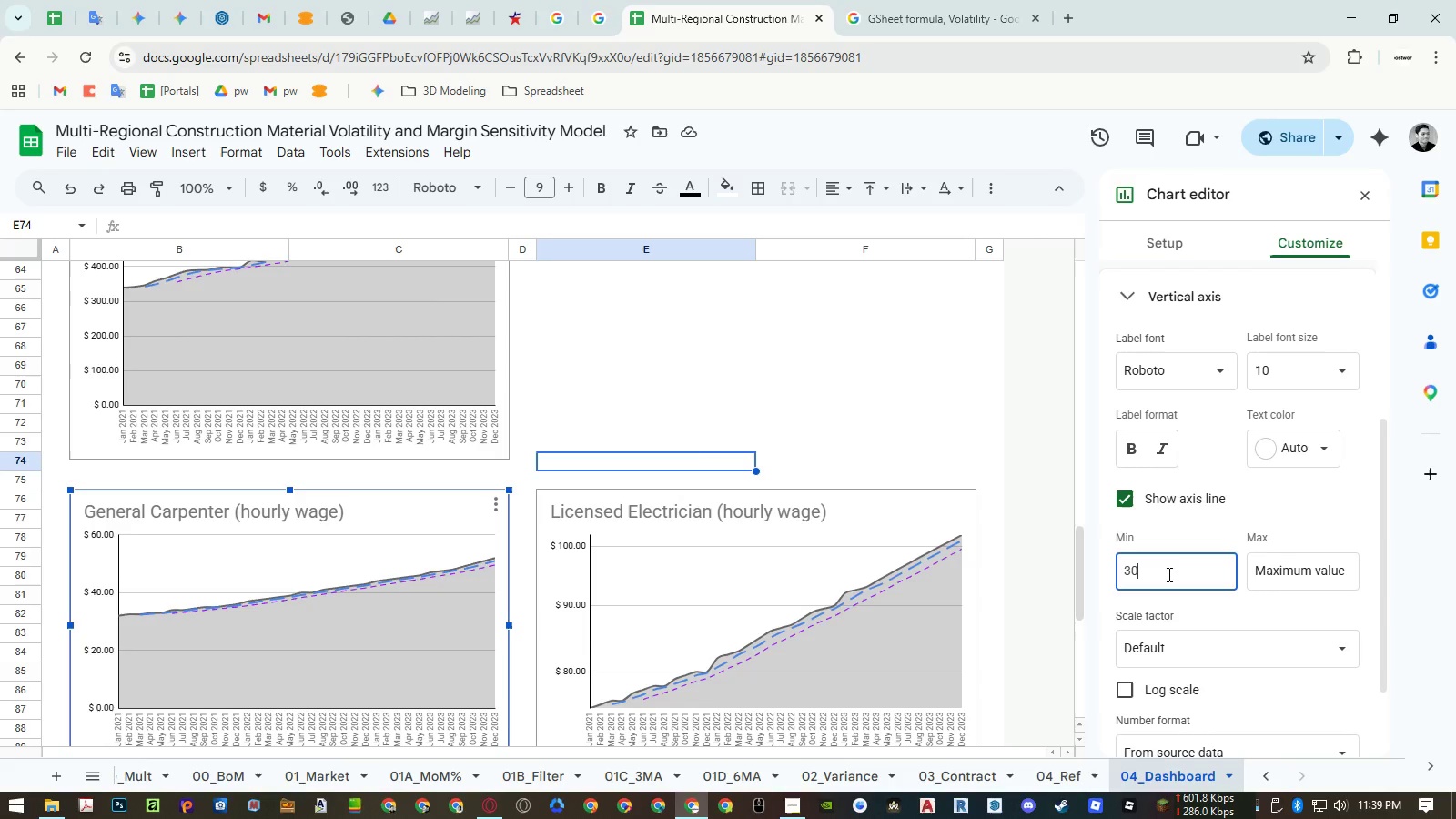 
key(Numpad0)
 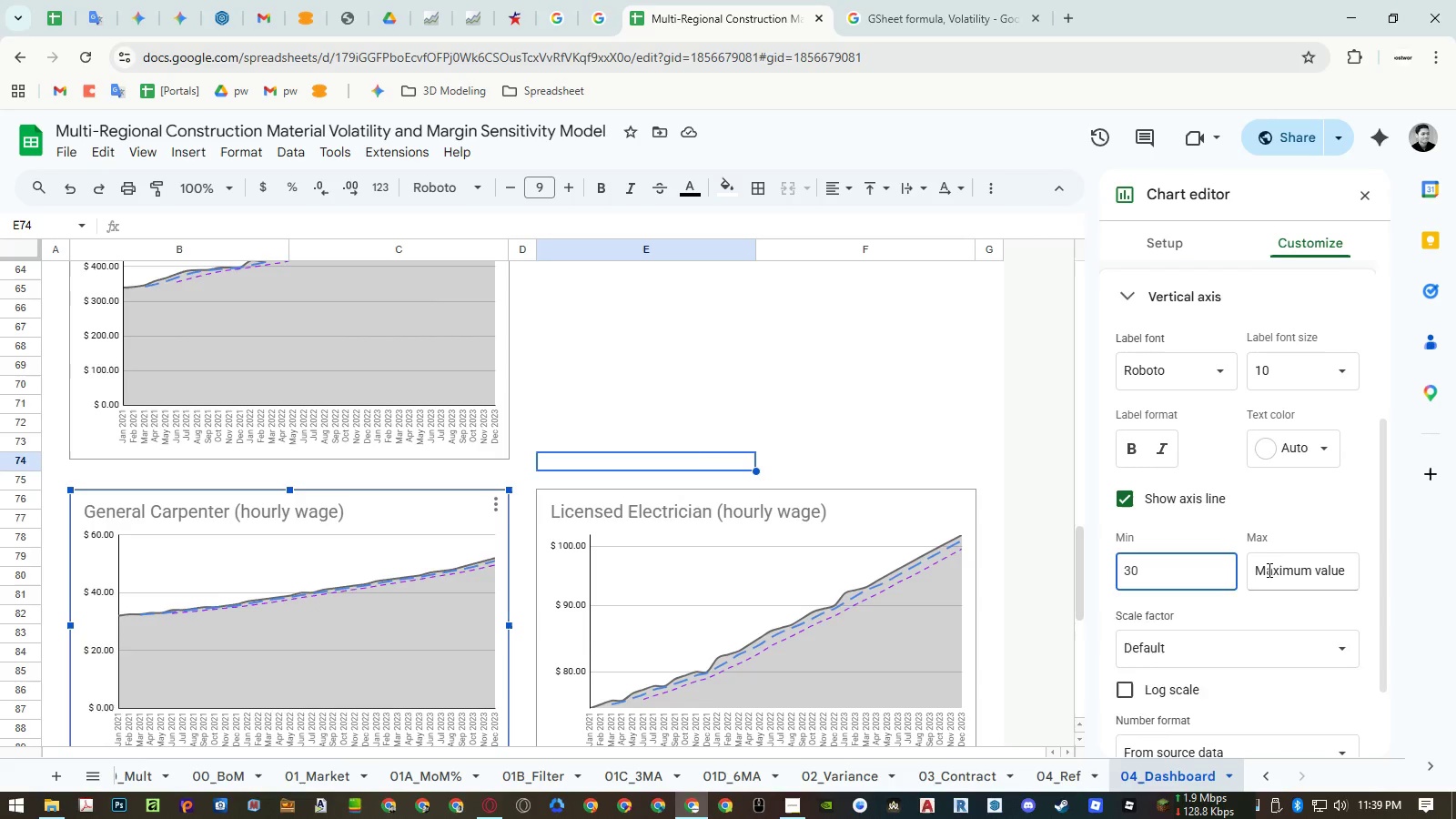 
left_click([1269, 570])
 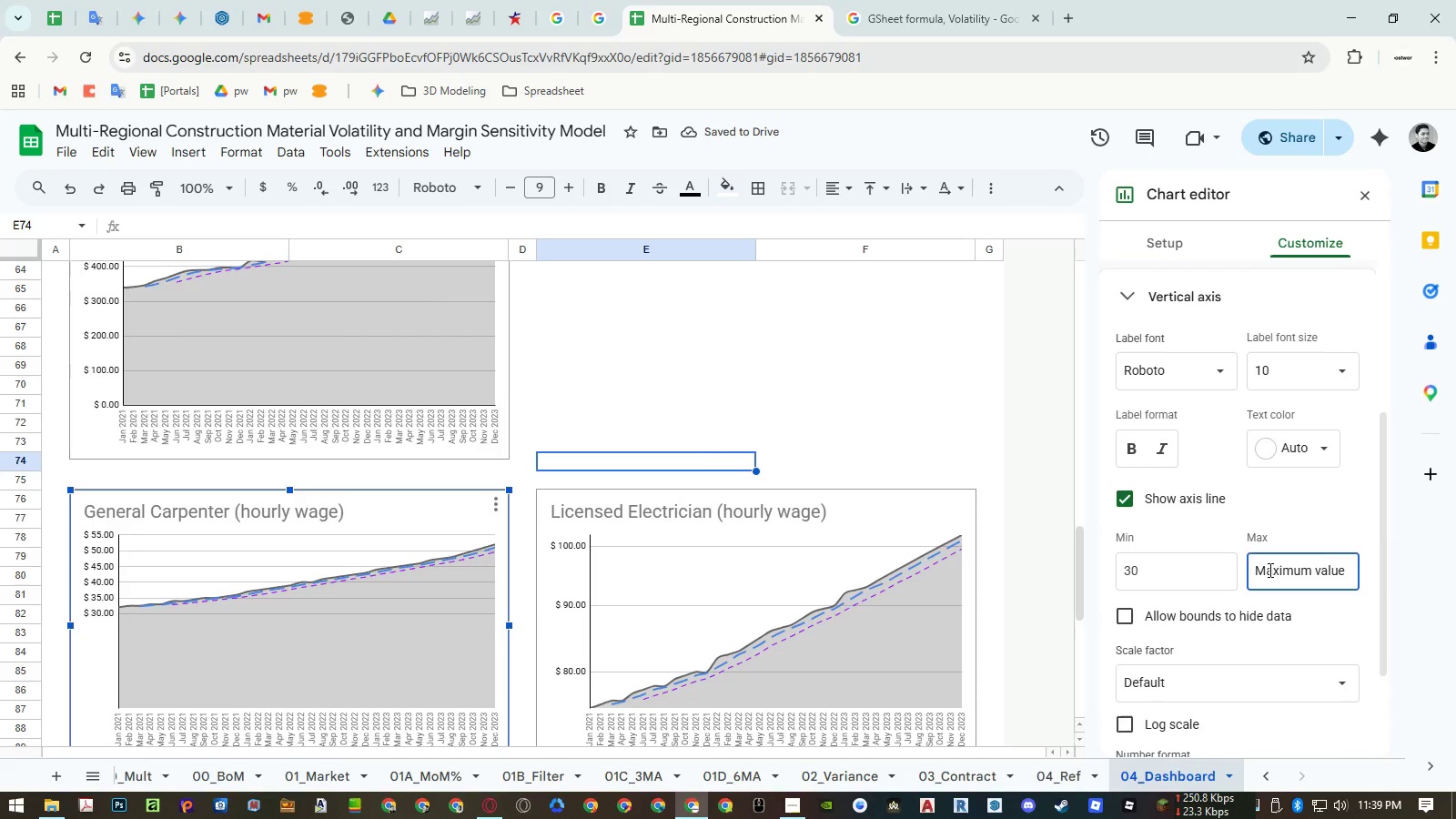 
left_click_drag(start_coordinate=[1197, 572], to_coordinate=[1120, 570])
 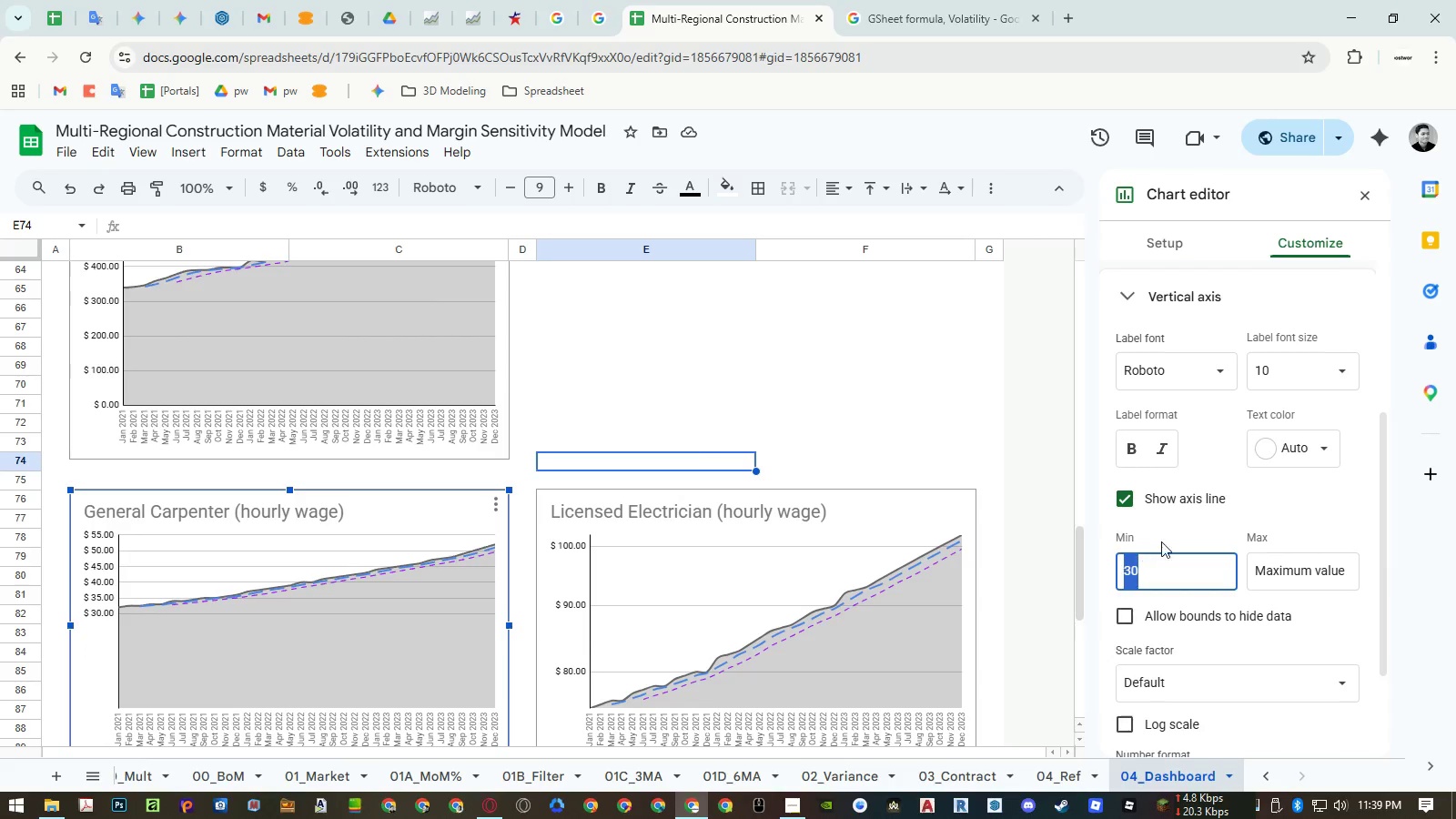 
key(Backspace)
 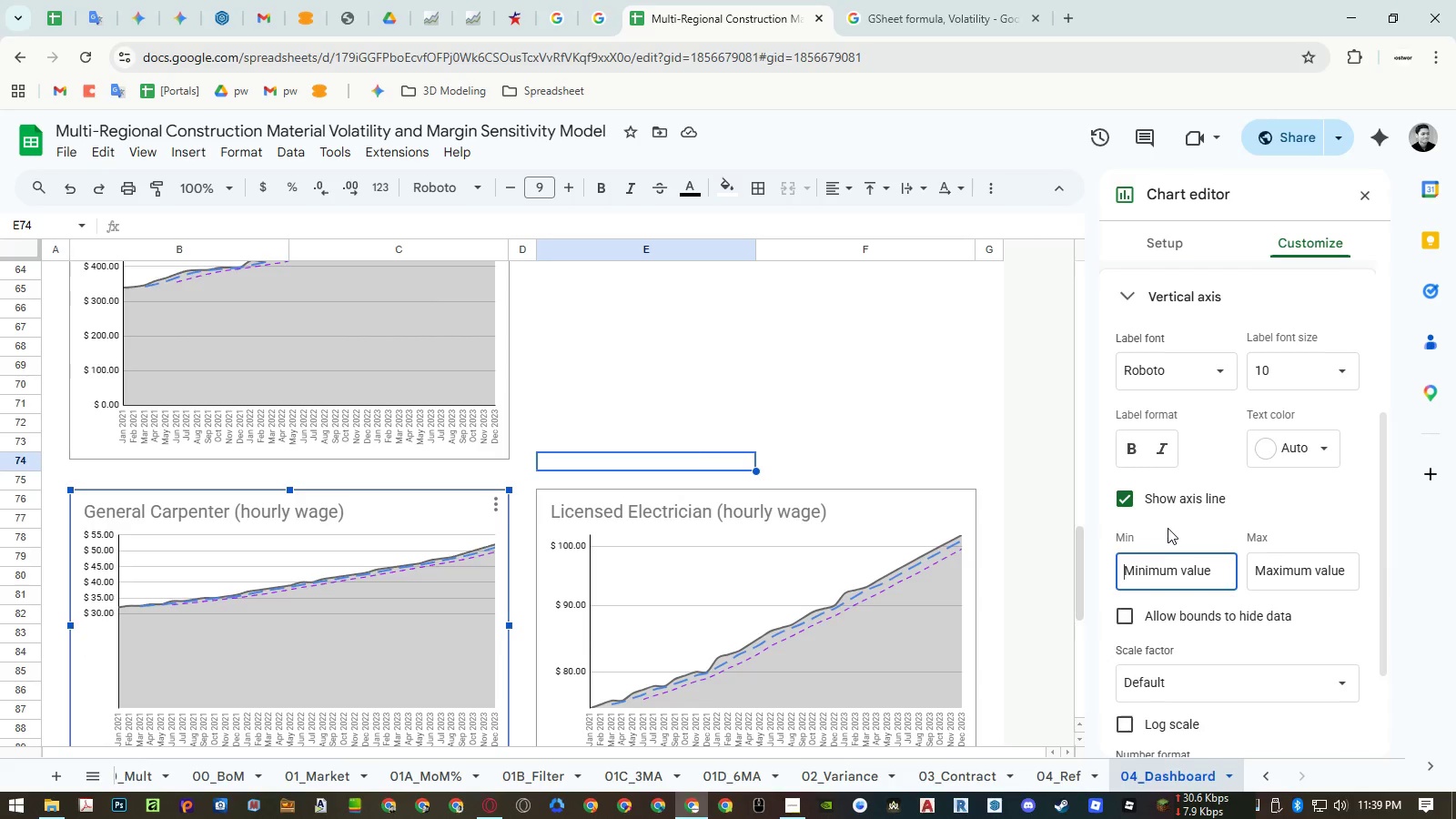 
left_click([1168, 526])
 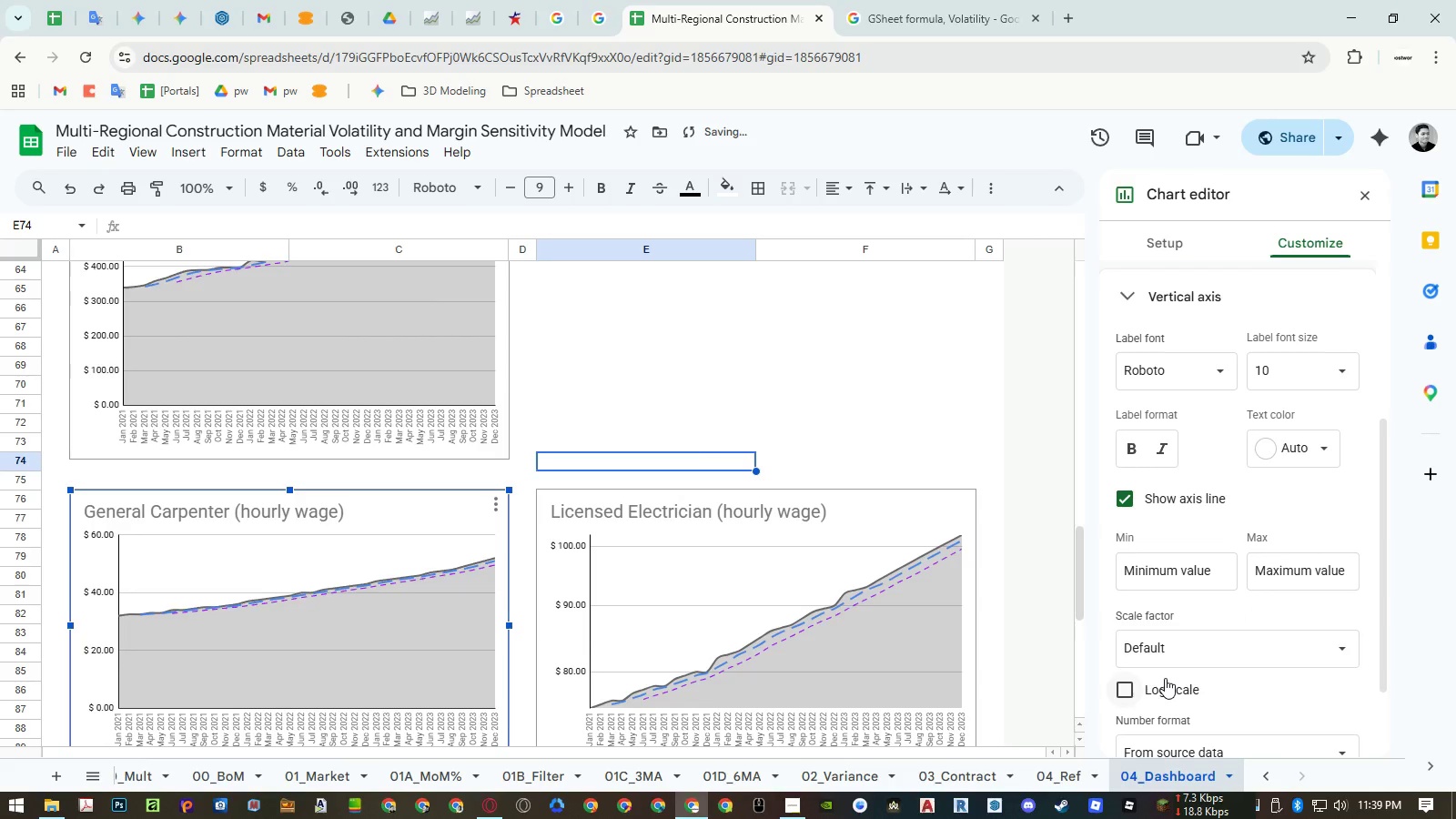 
left_click([1166, 642])
 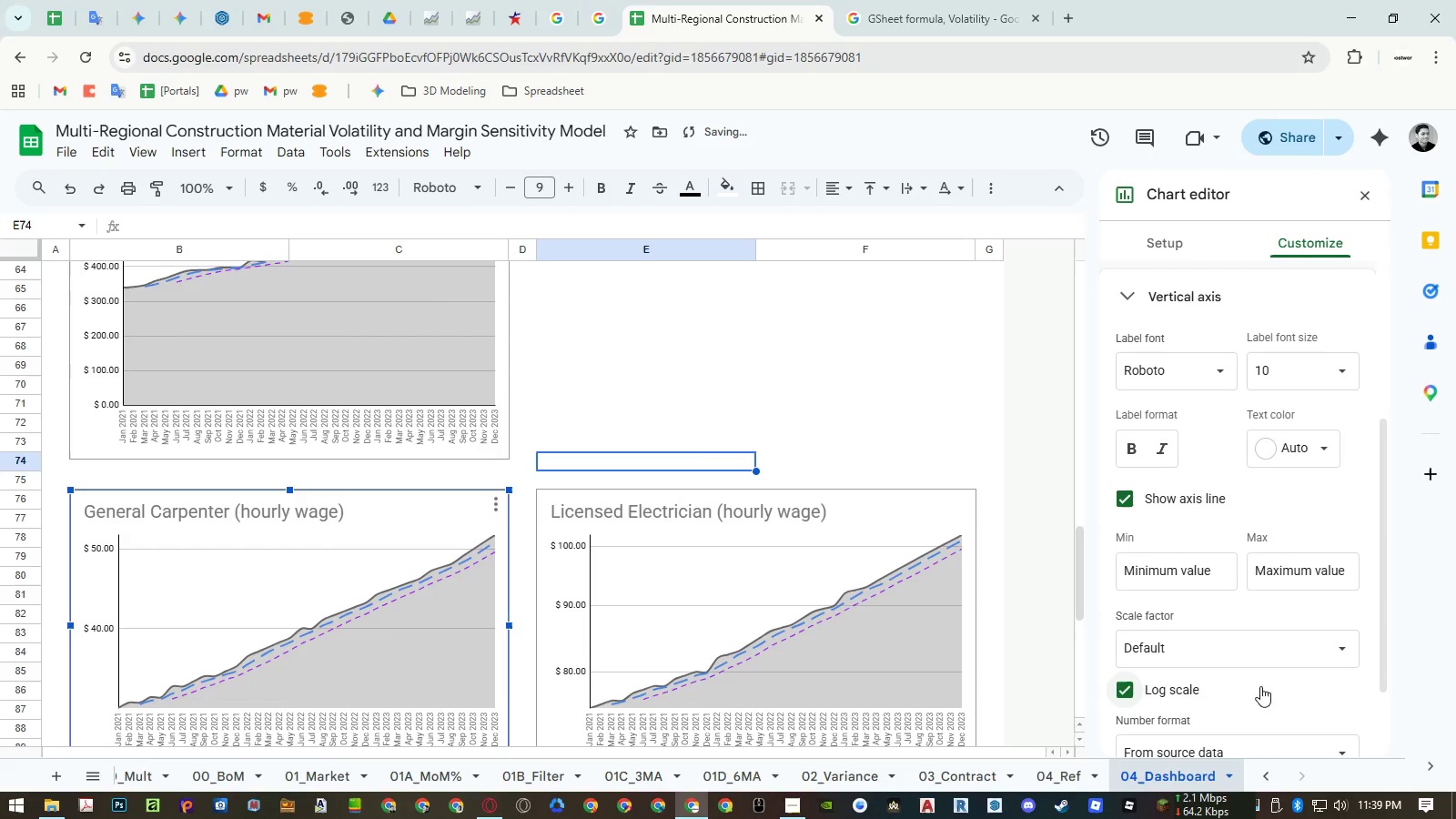 
left_click([1202, 688])
 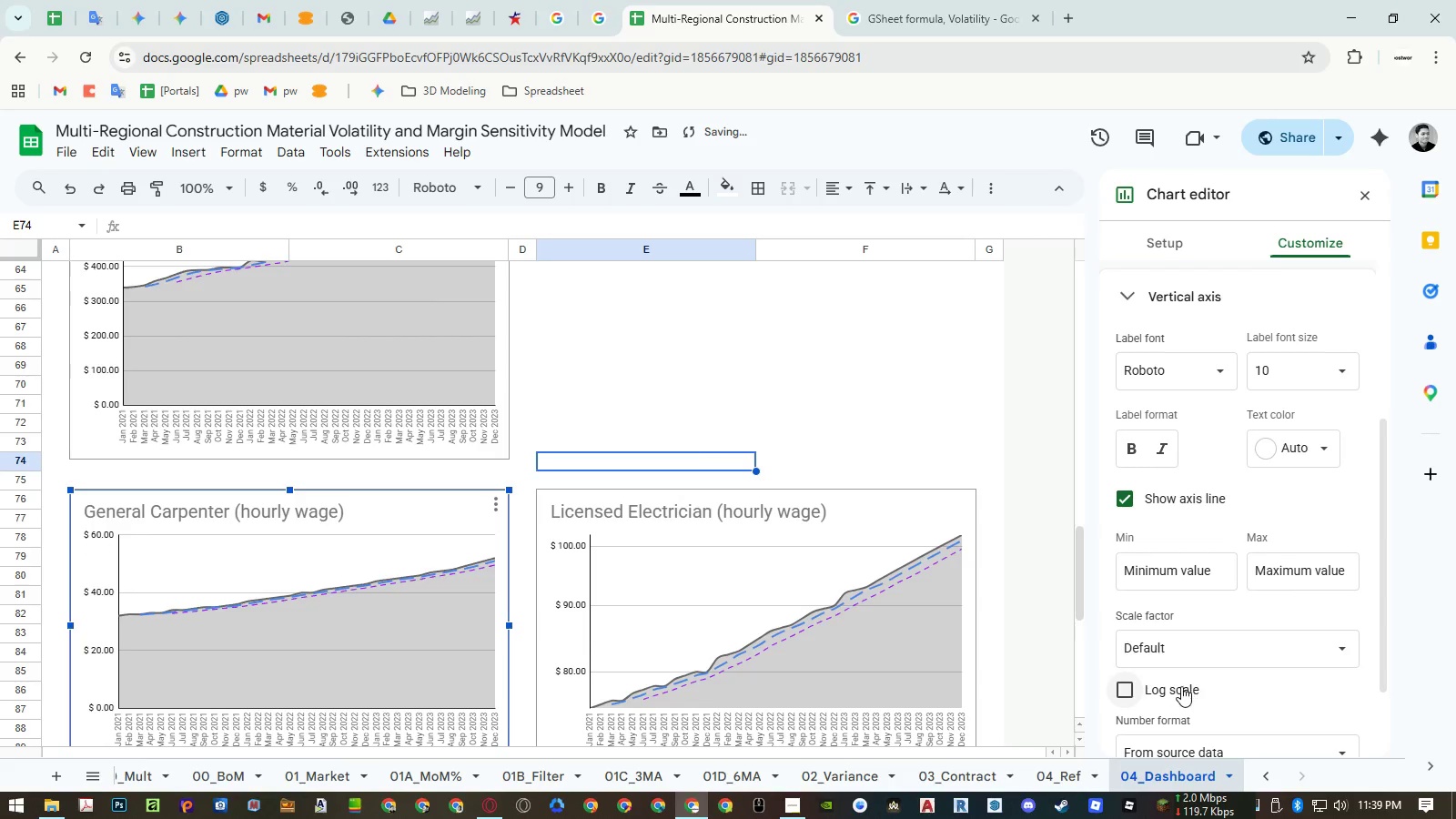 
double_click([1180, 686])
 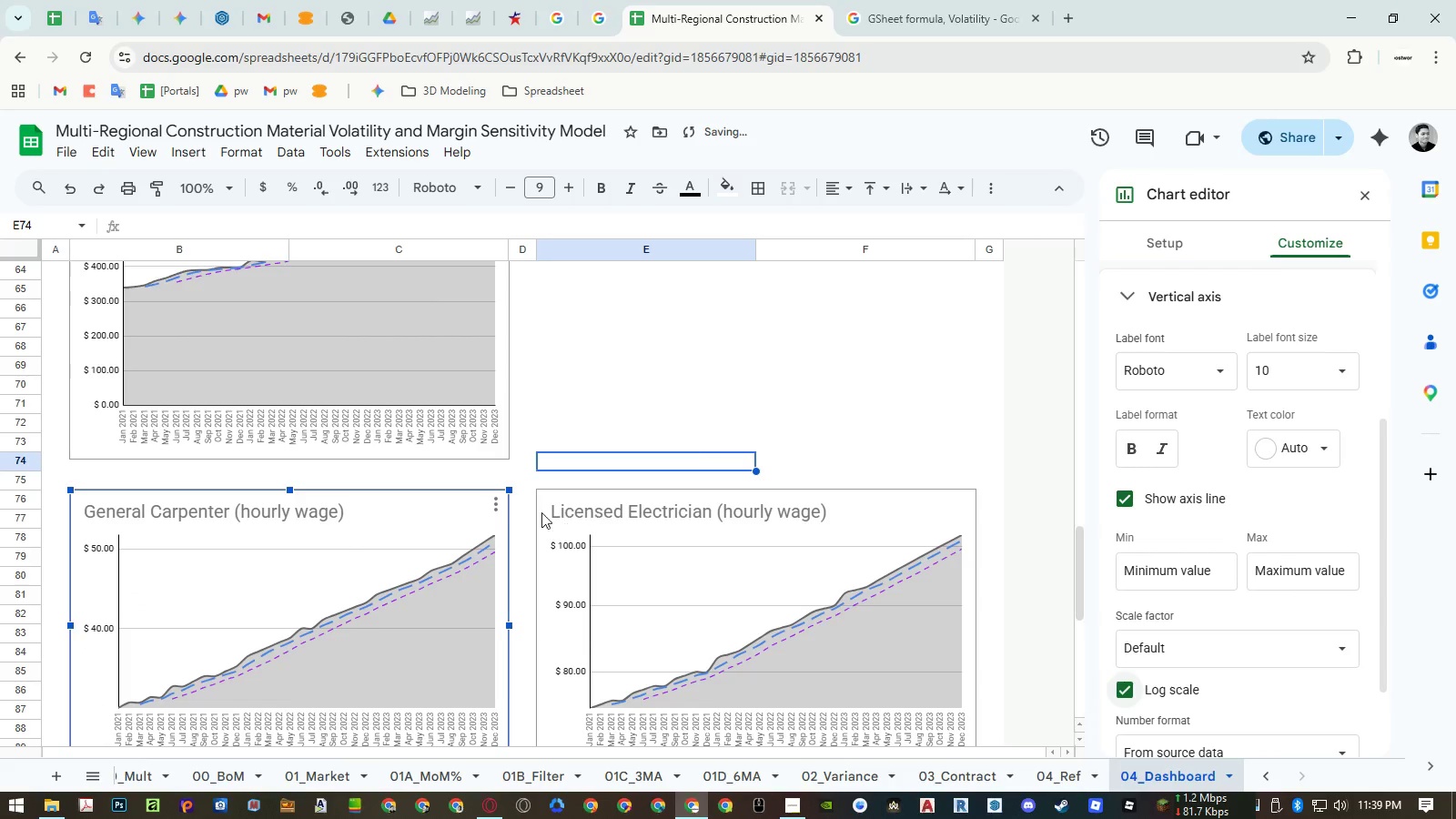 
scroll: coordinate [489, 506], scroll_direction: up, amount: 1.0
 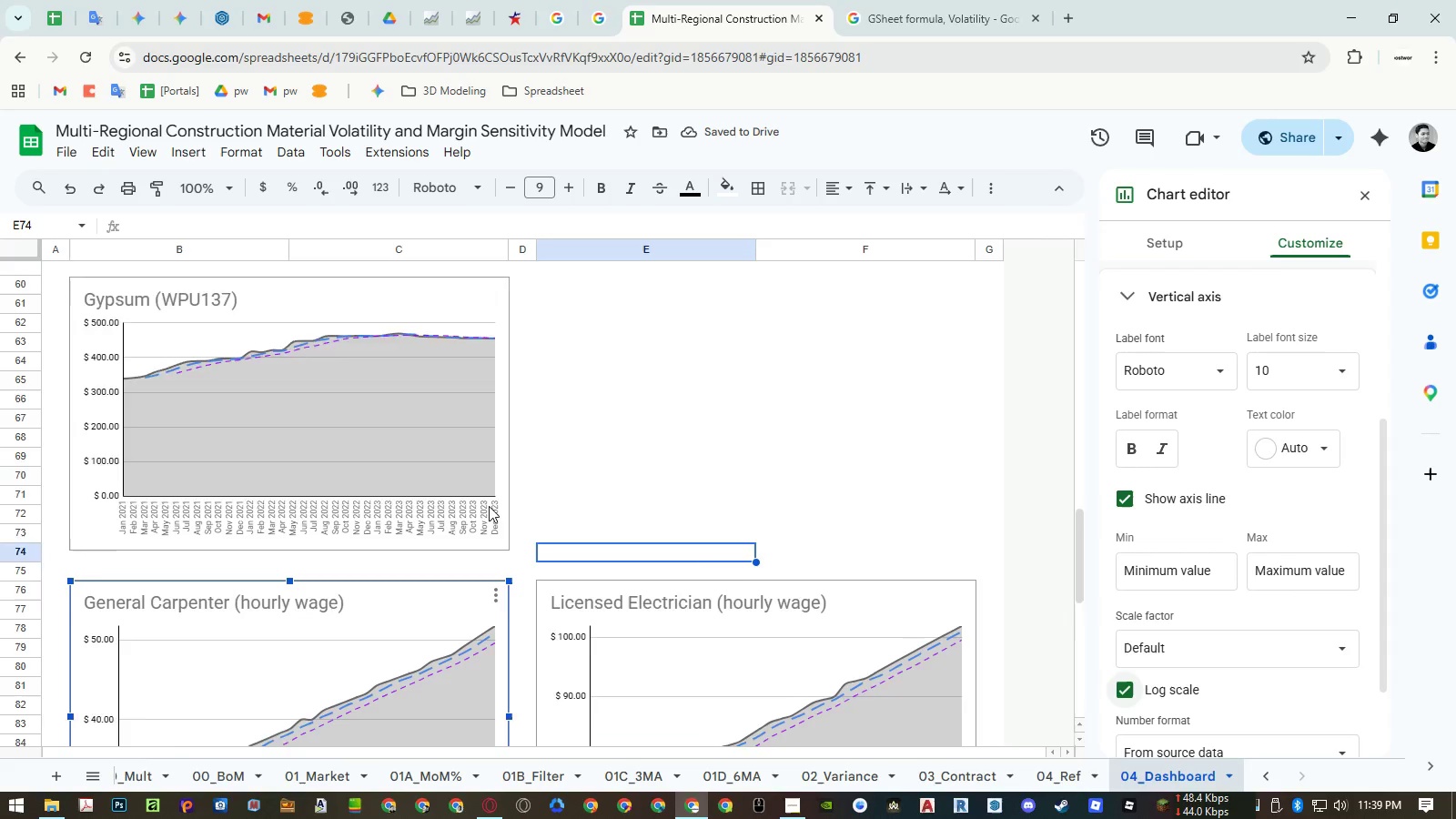 
scroll: coordinate [489, 506], scroll_direction: down, amount: 1.0
 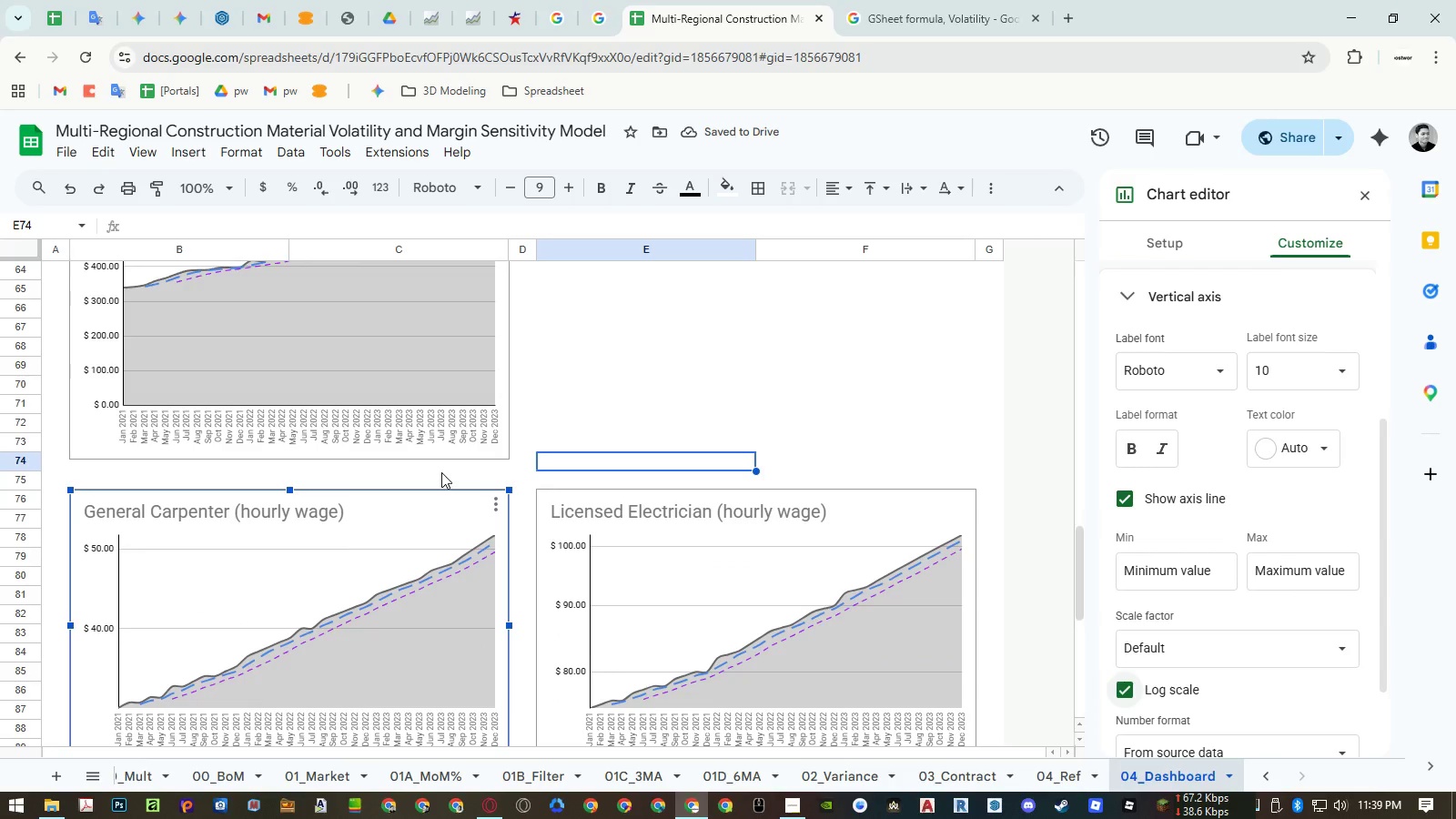 
scroll: coordinate [441, 472], scroll_direction: up, amount: 1.0
 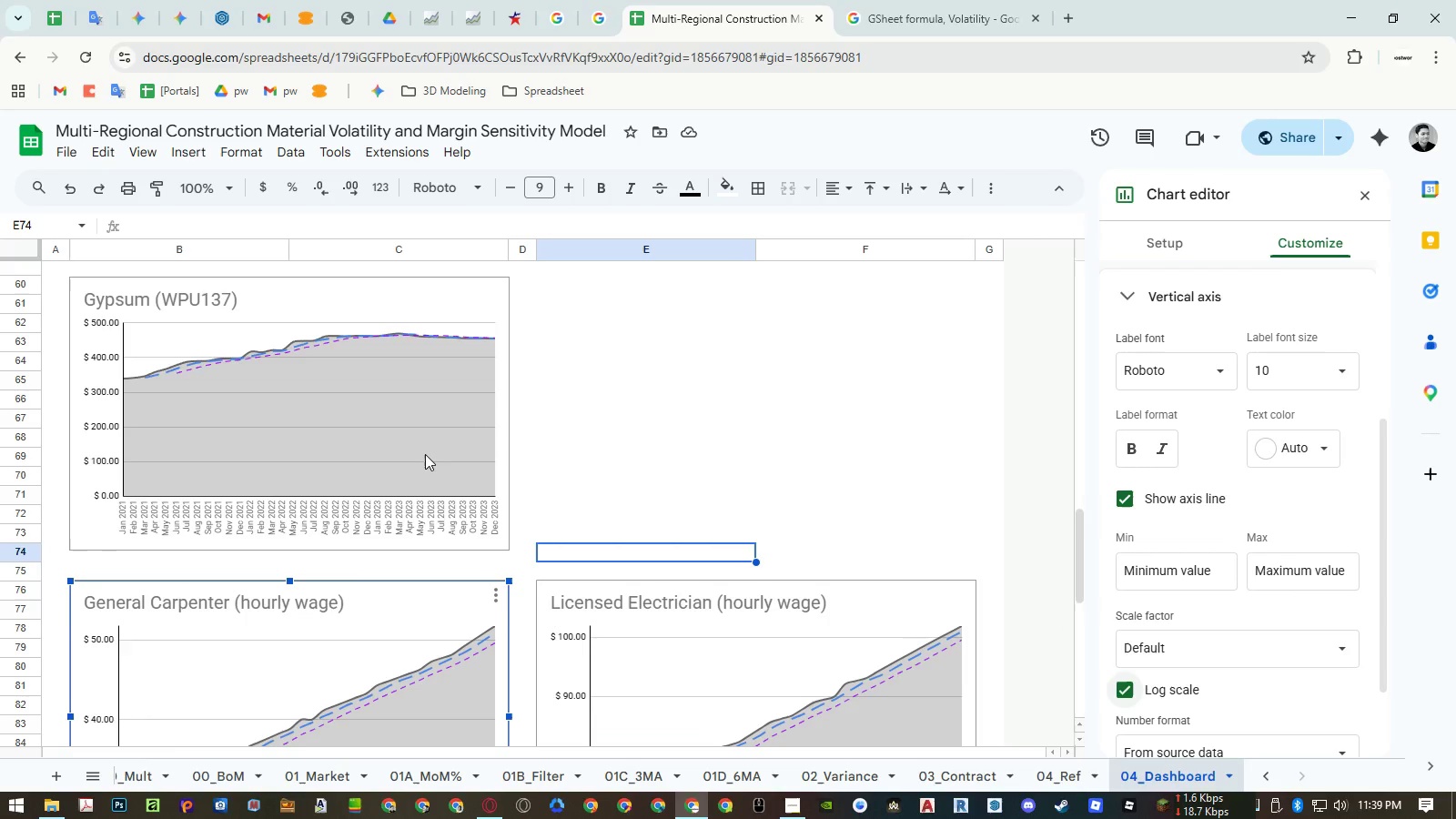 
scroll: coordinate [425, 454], scroll_direction: down, amount: 1.0
 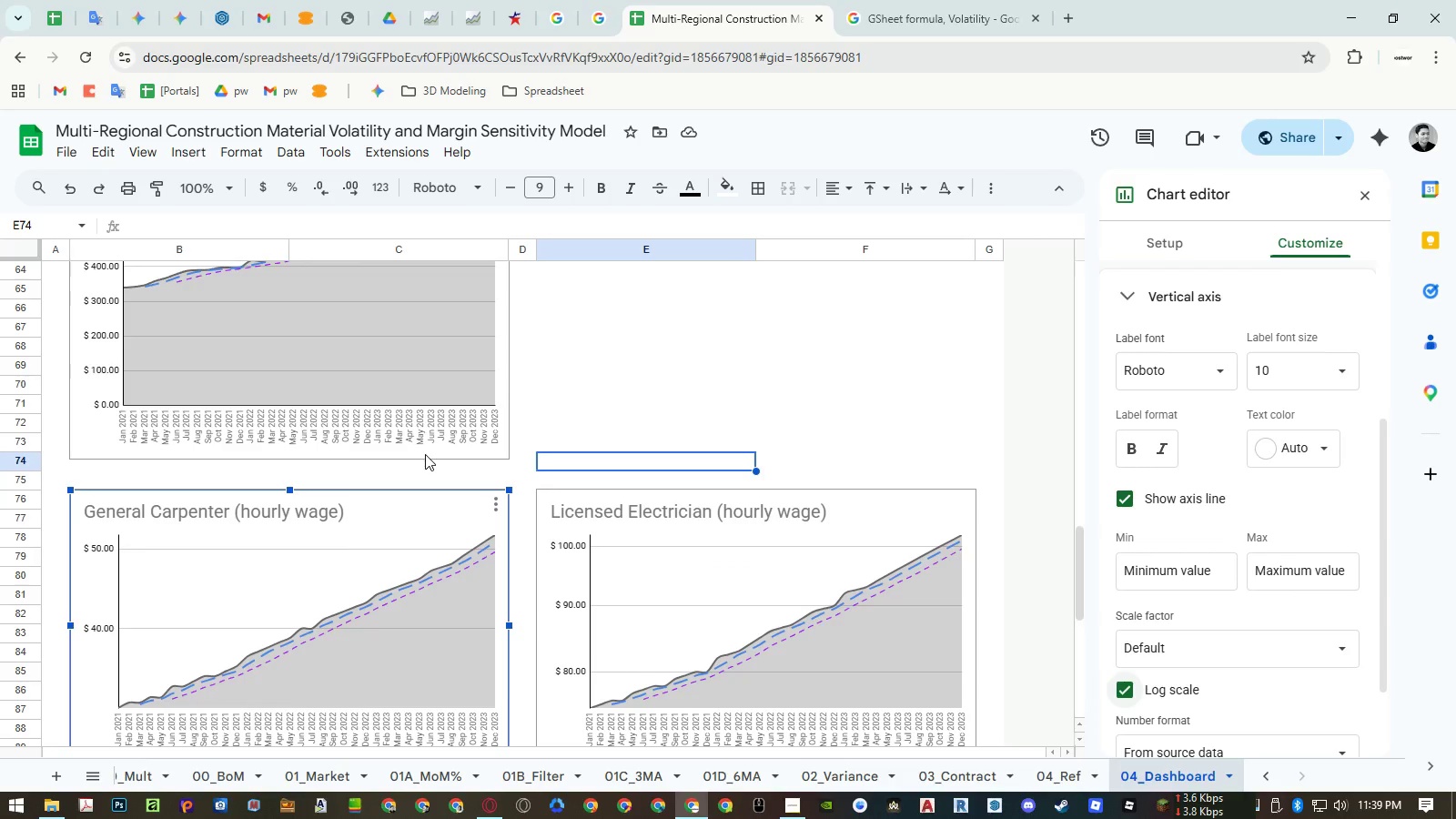 
scroll: coordinate [425, 454], scroll_direction: up, amount: 1.0
 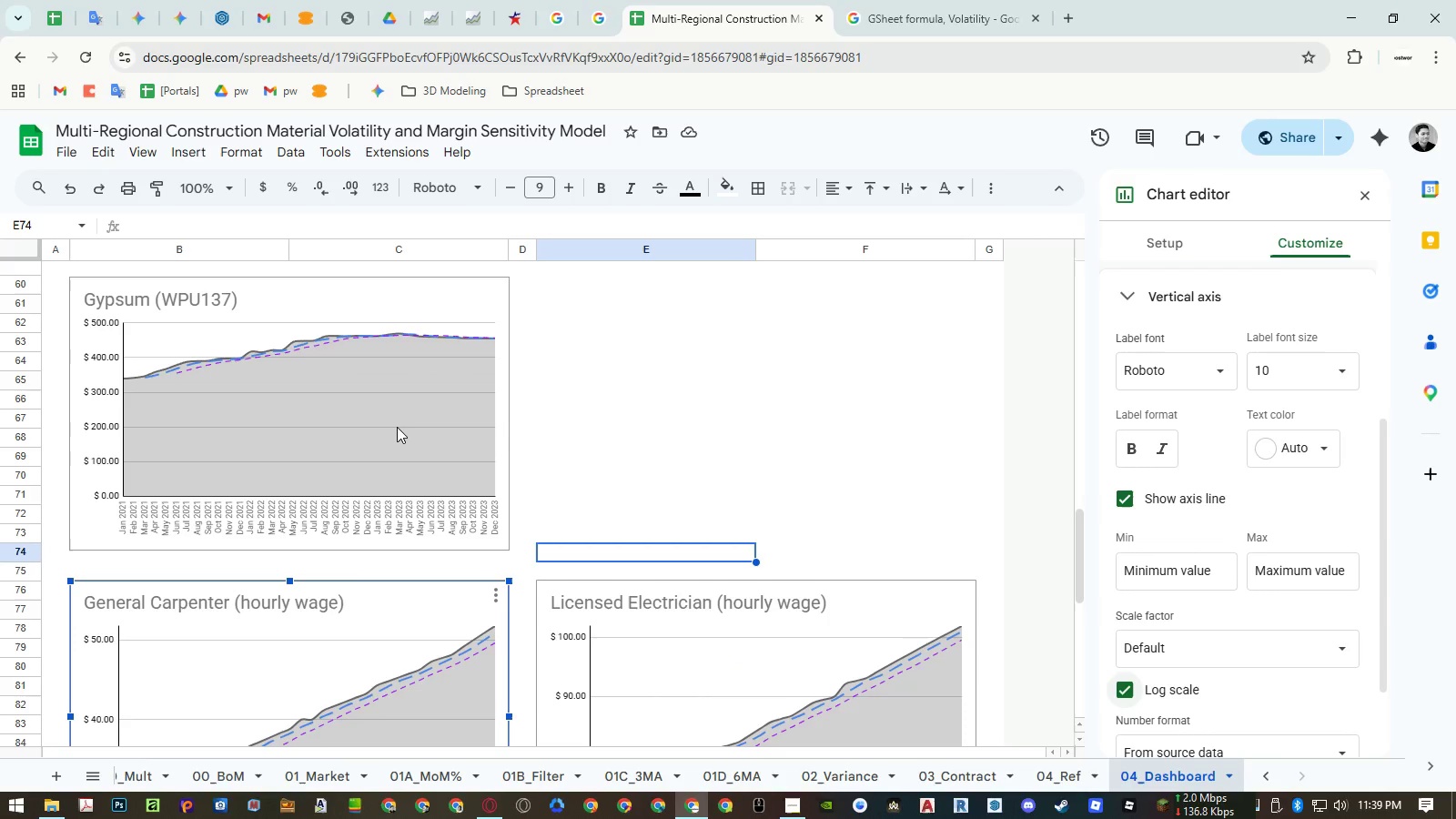 
left_click([397, 427])
 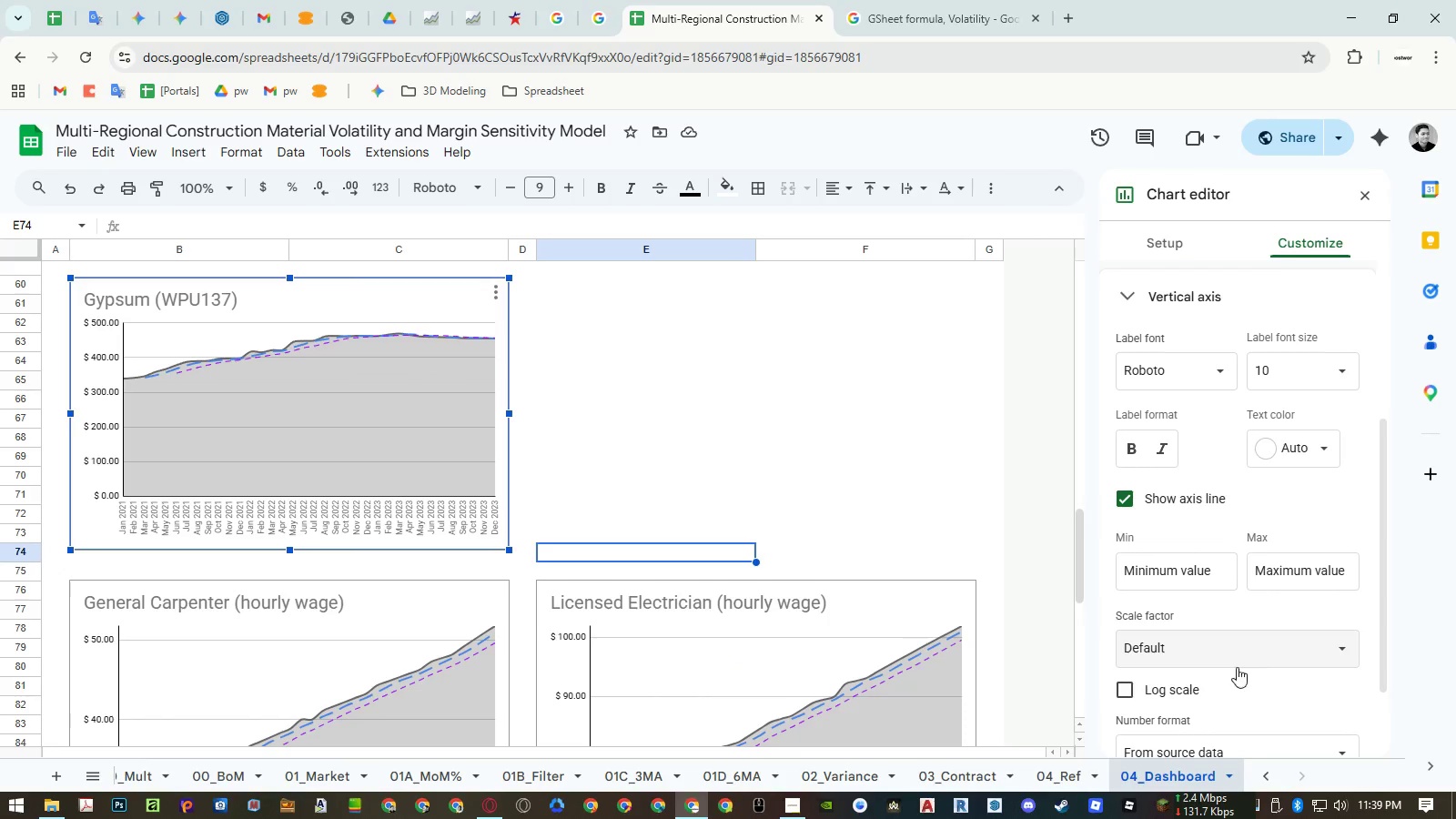 
left_click([1179, 691])
 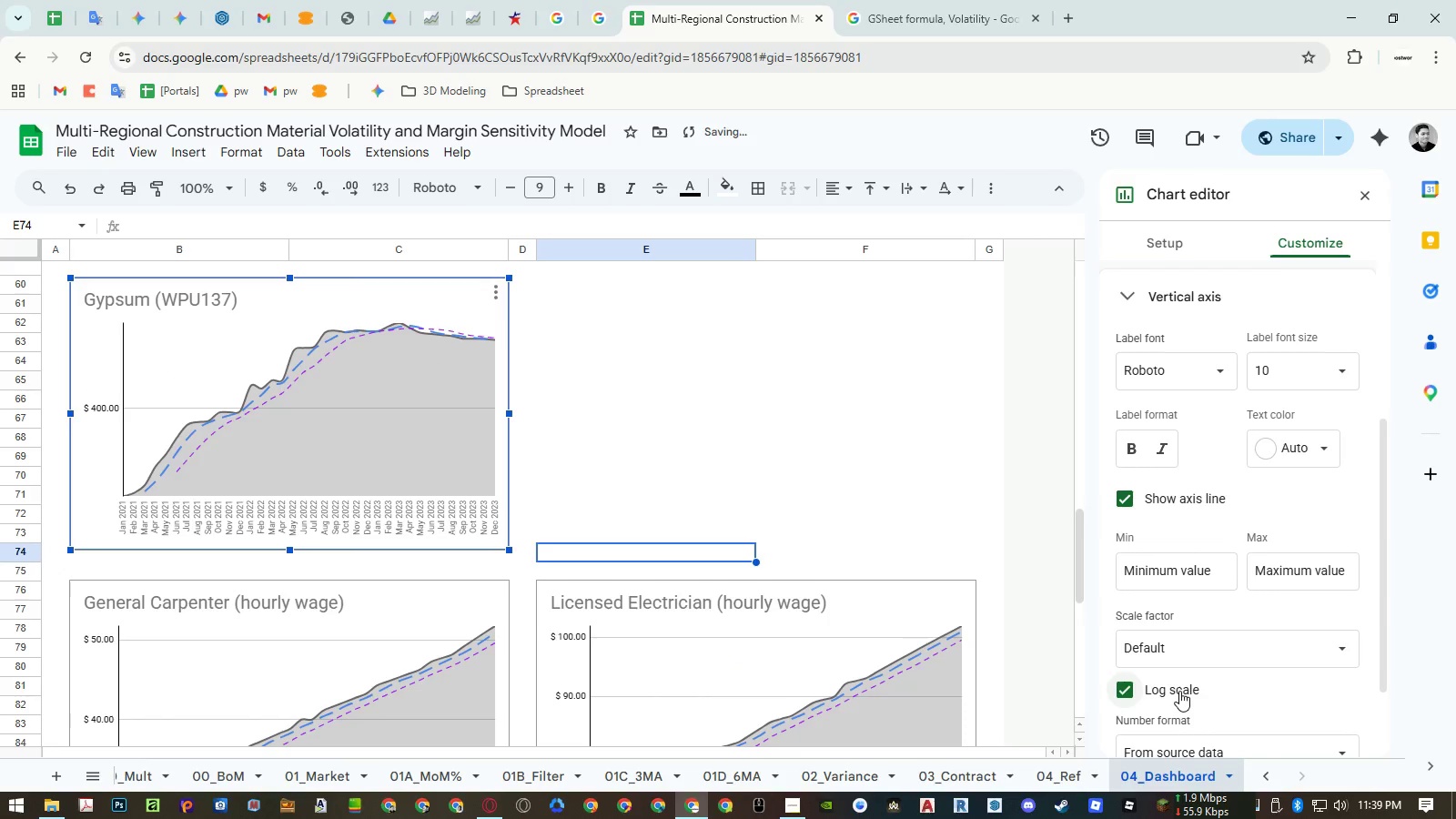 
left_click([1179, 691])
 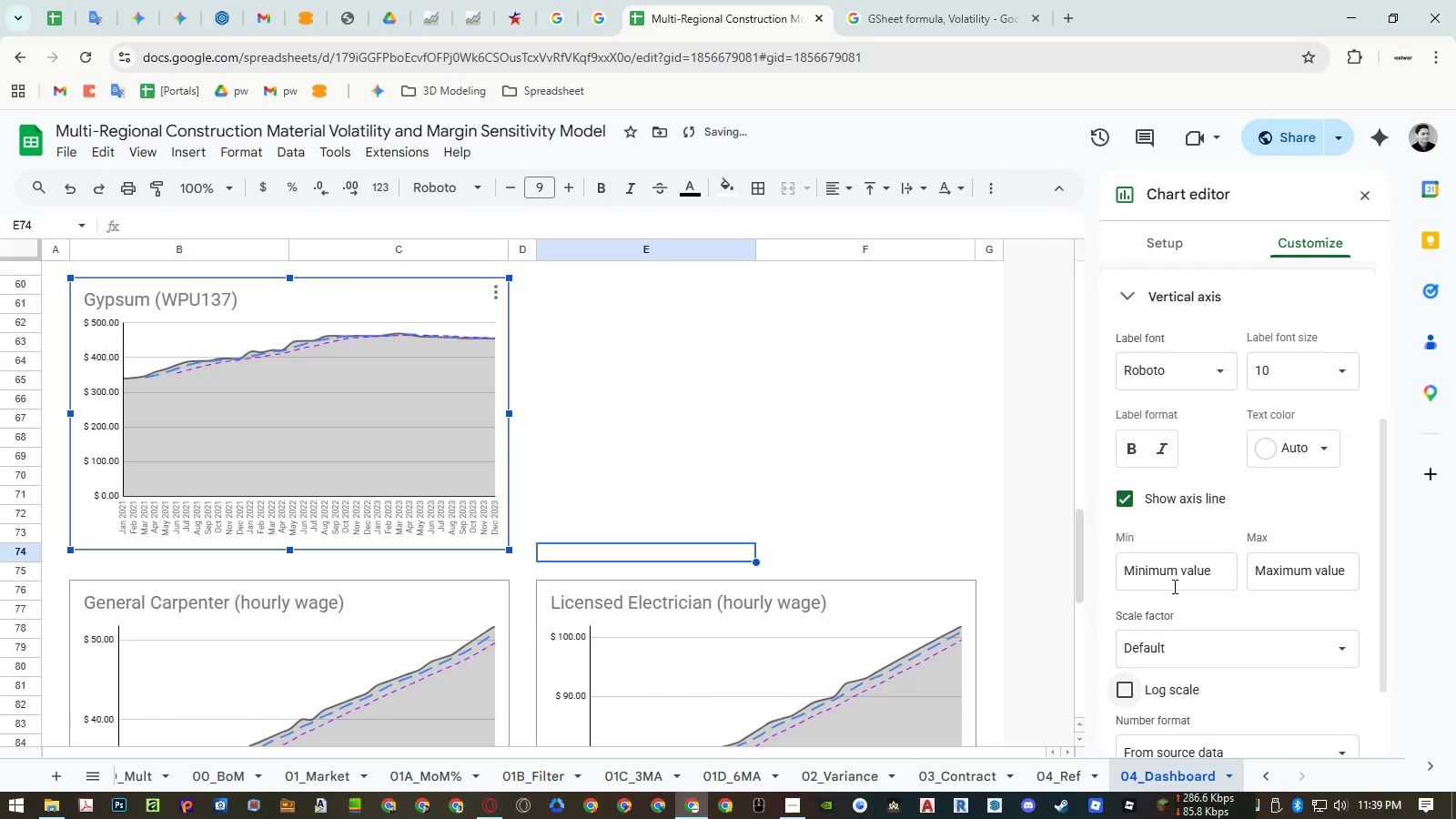 
left_click([1172, 571])
 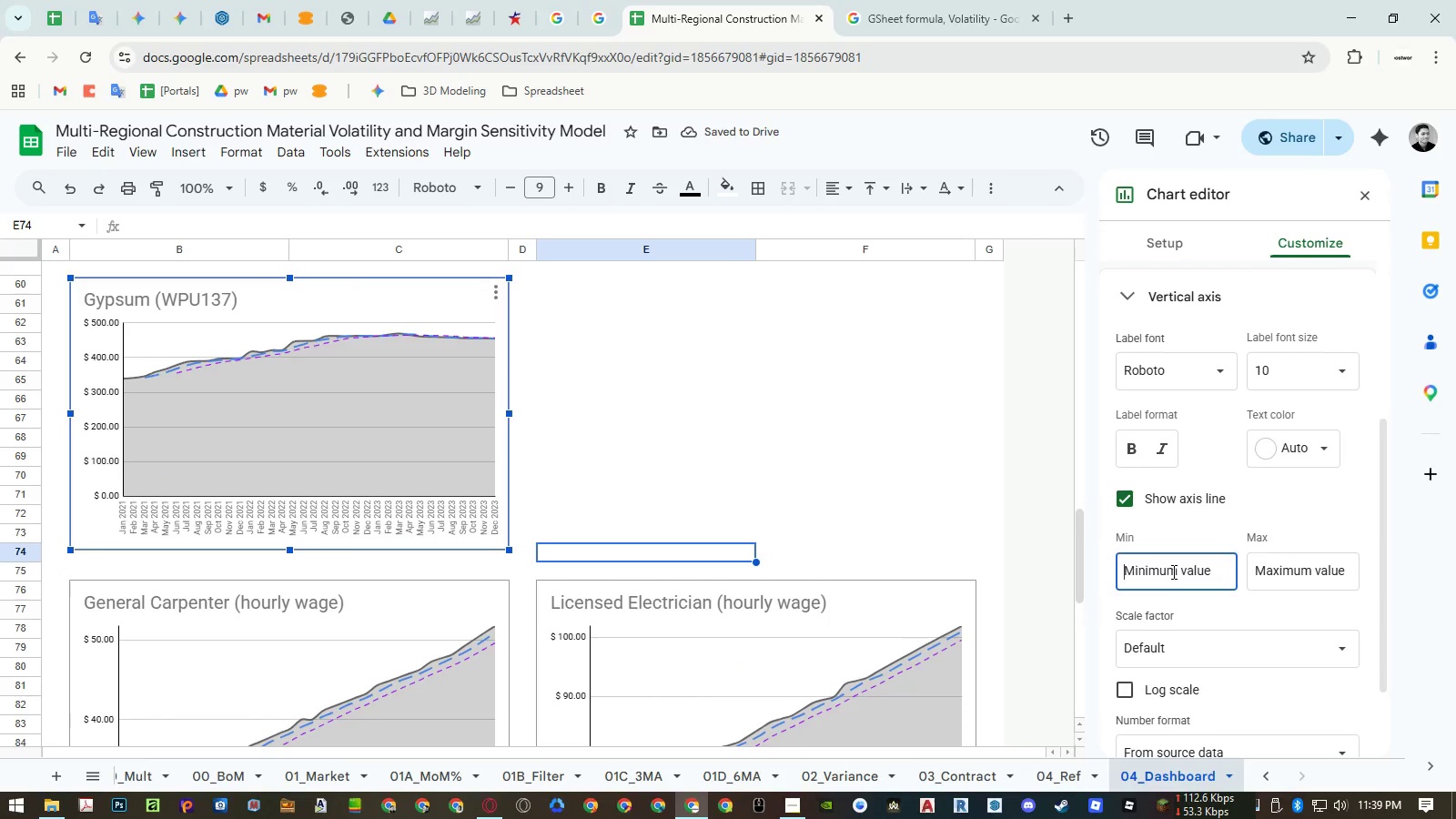 
key(Numpad3)
 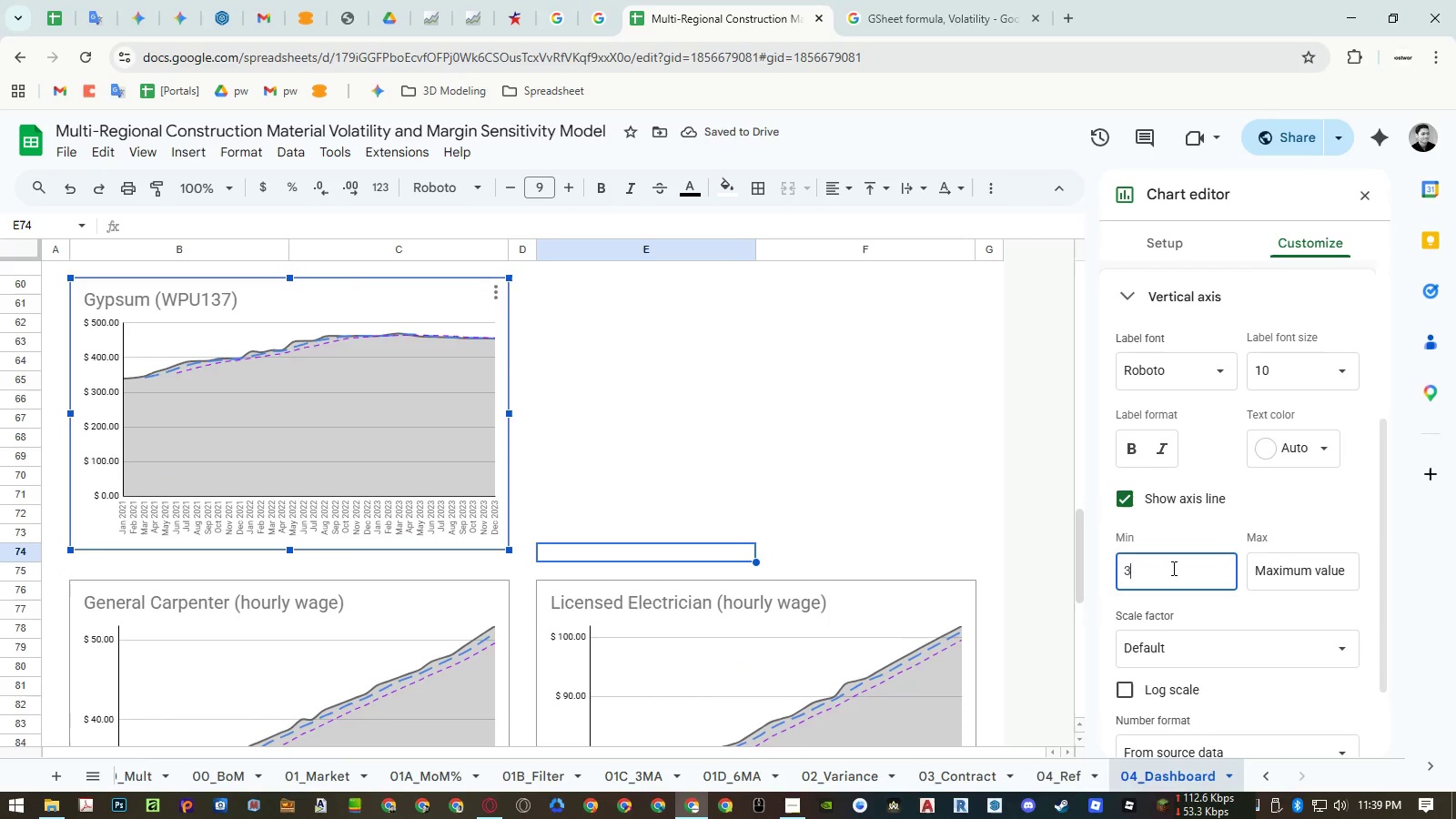 
key(Numpad0)
 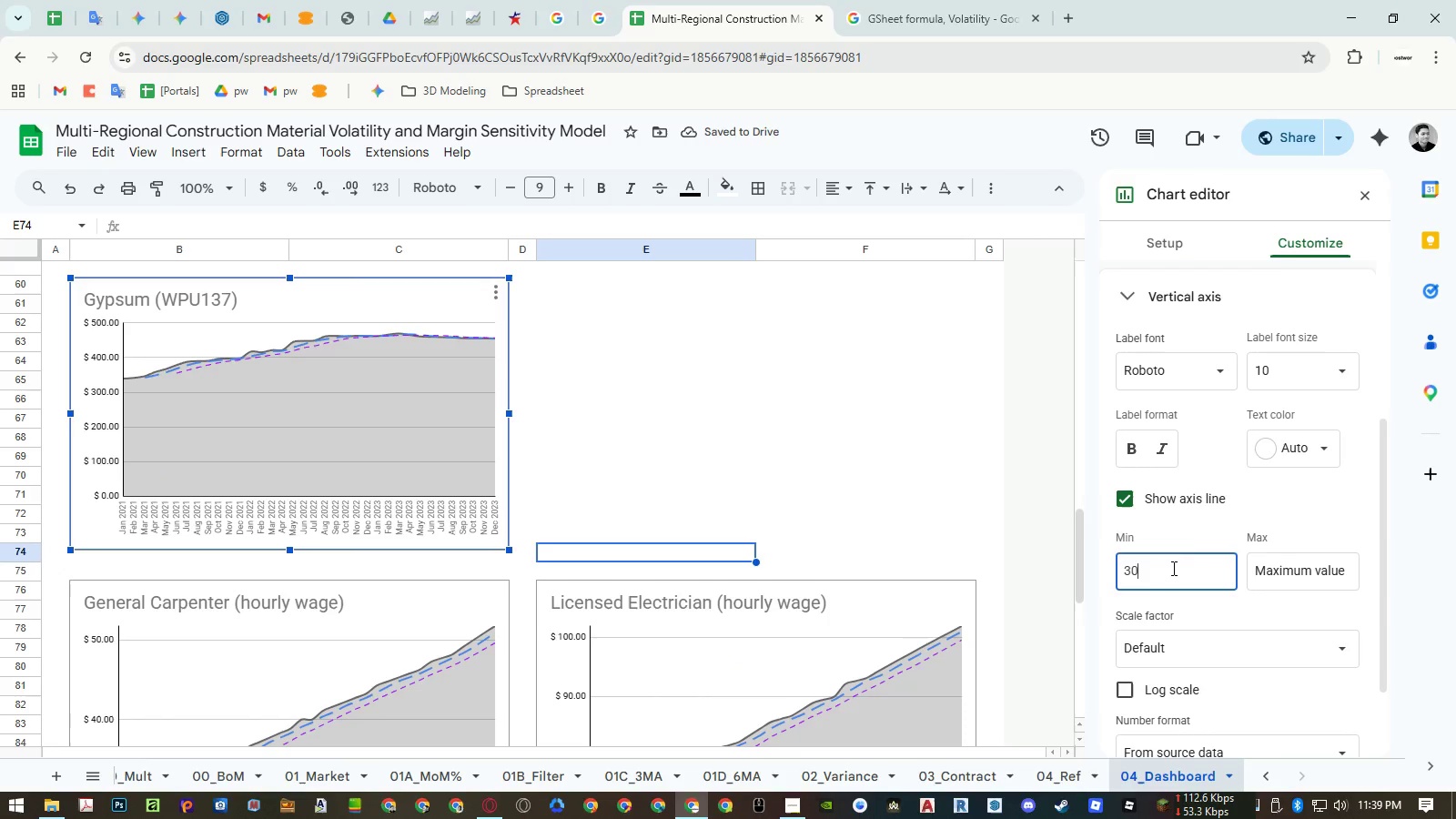 
key(Numpad0)
 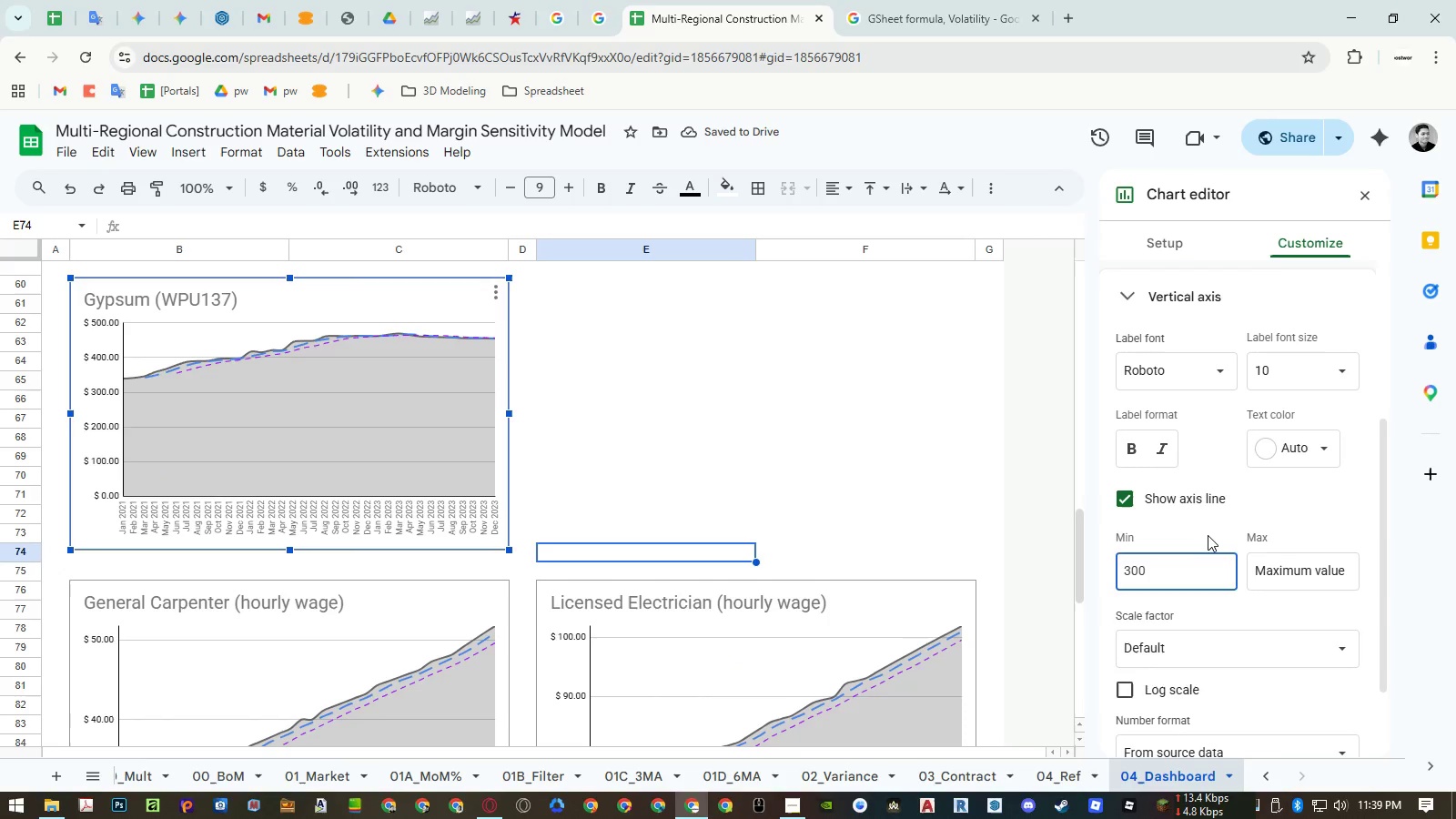 
left_click([1208, 535])
 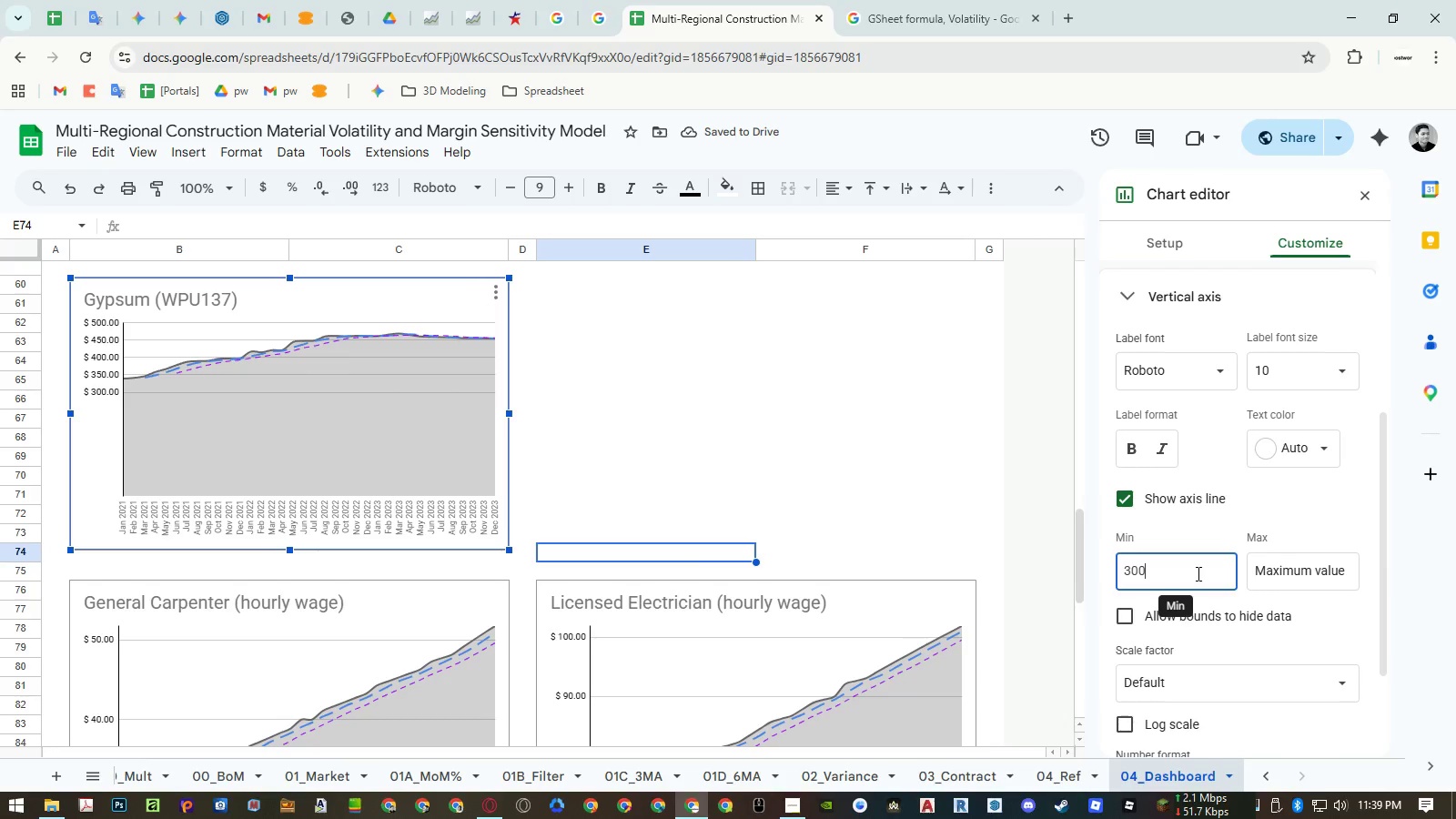 
double_click([1197, 573])
 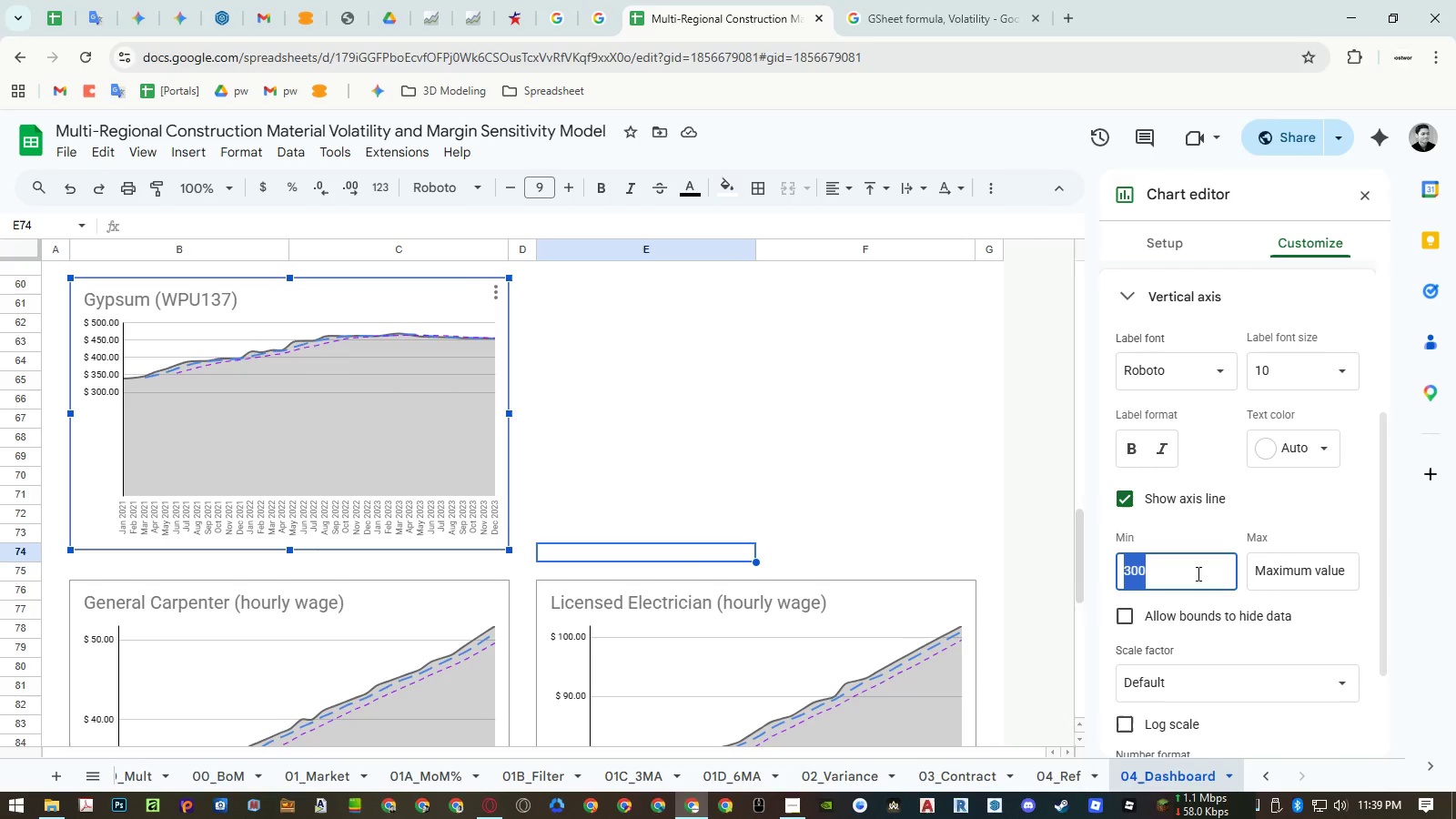 
key(Backspace)
 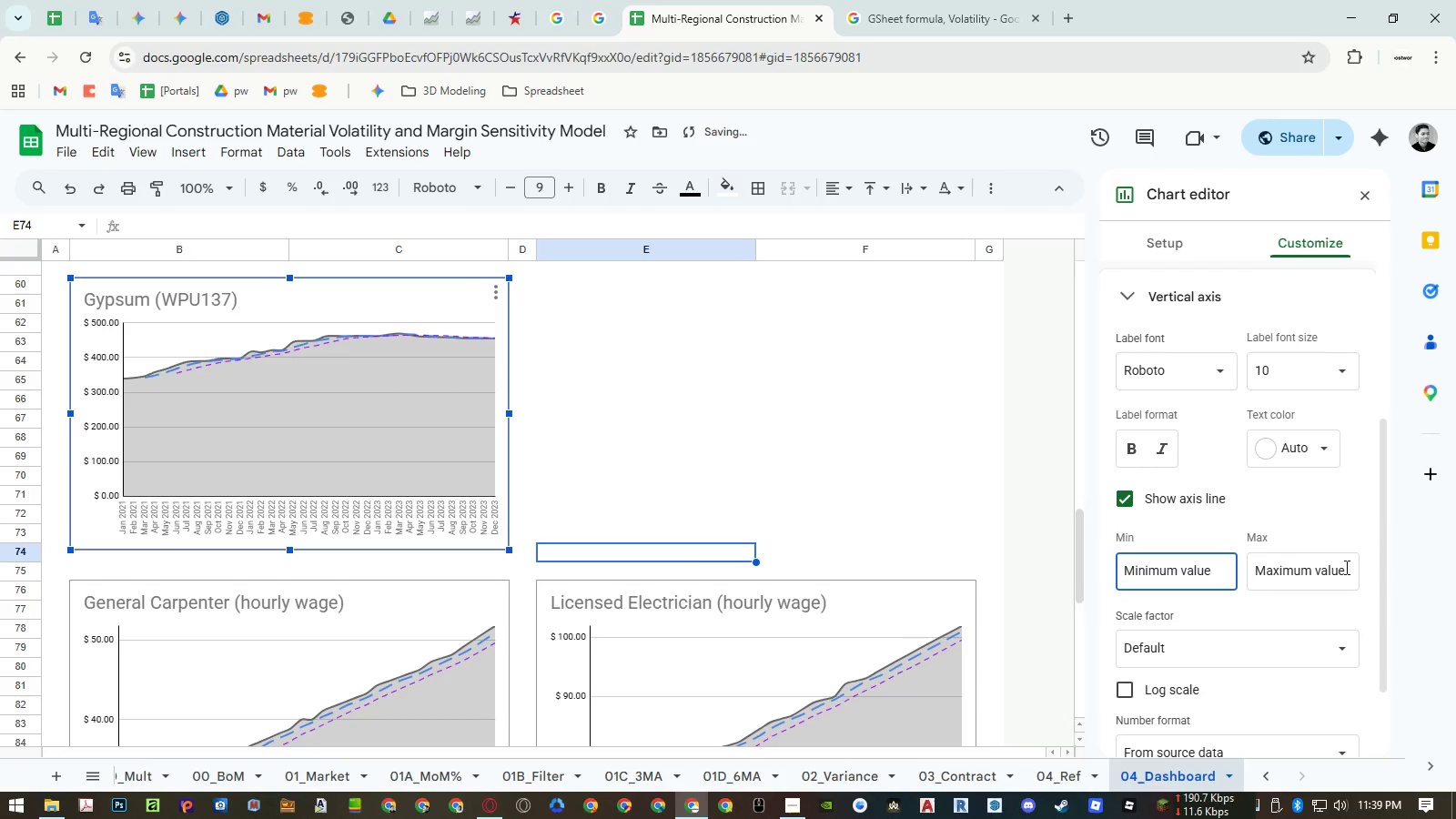 
left_click([1172, 690])
 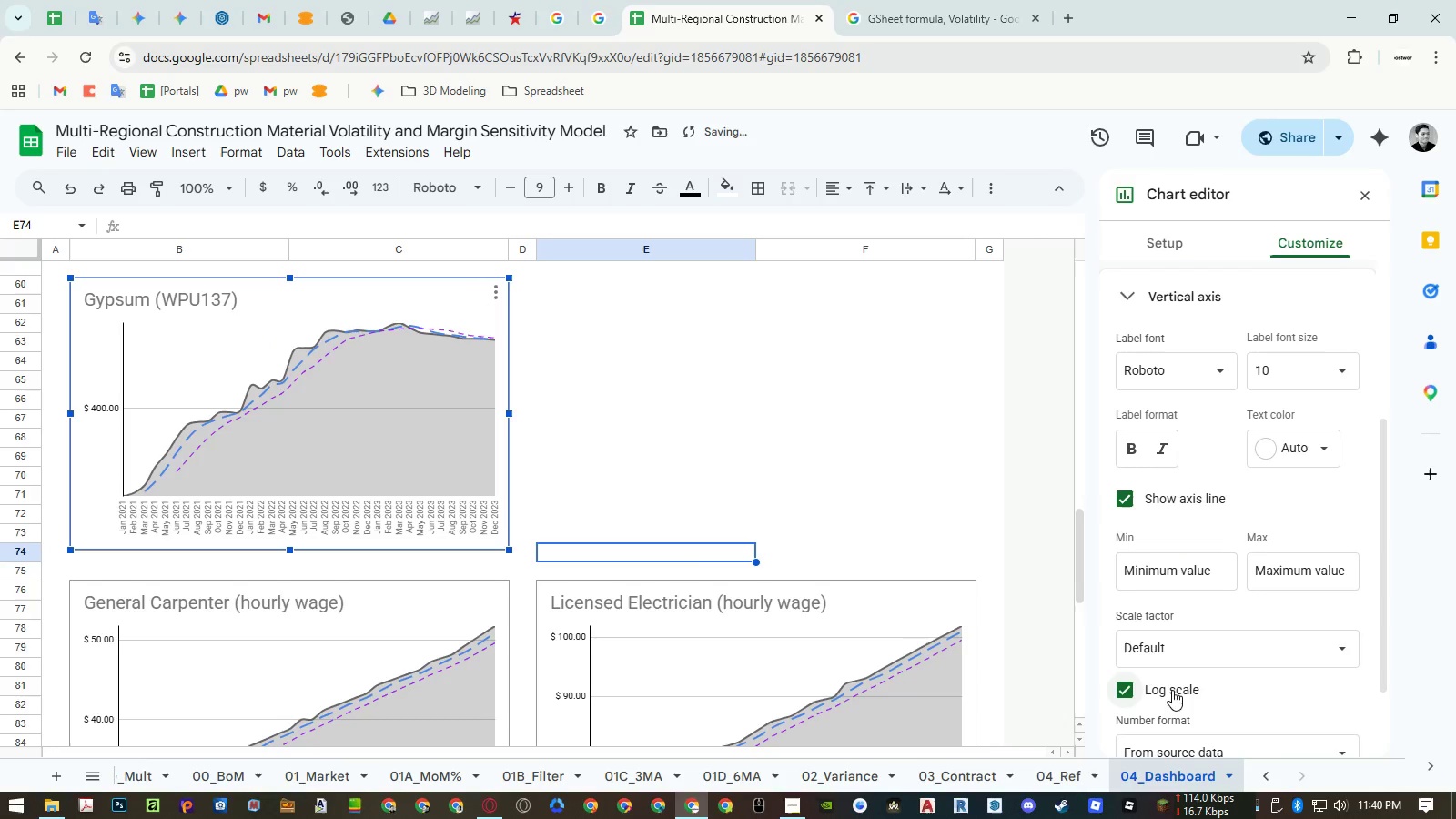 
scroll: coordinate [1185, 675], scroll_direction: down, amount: 4.0
 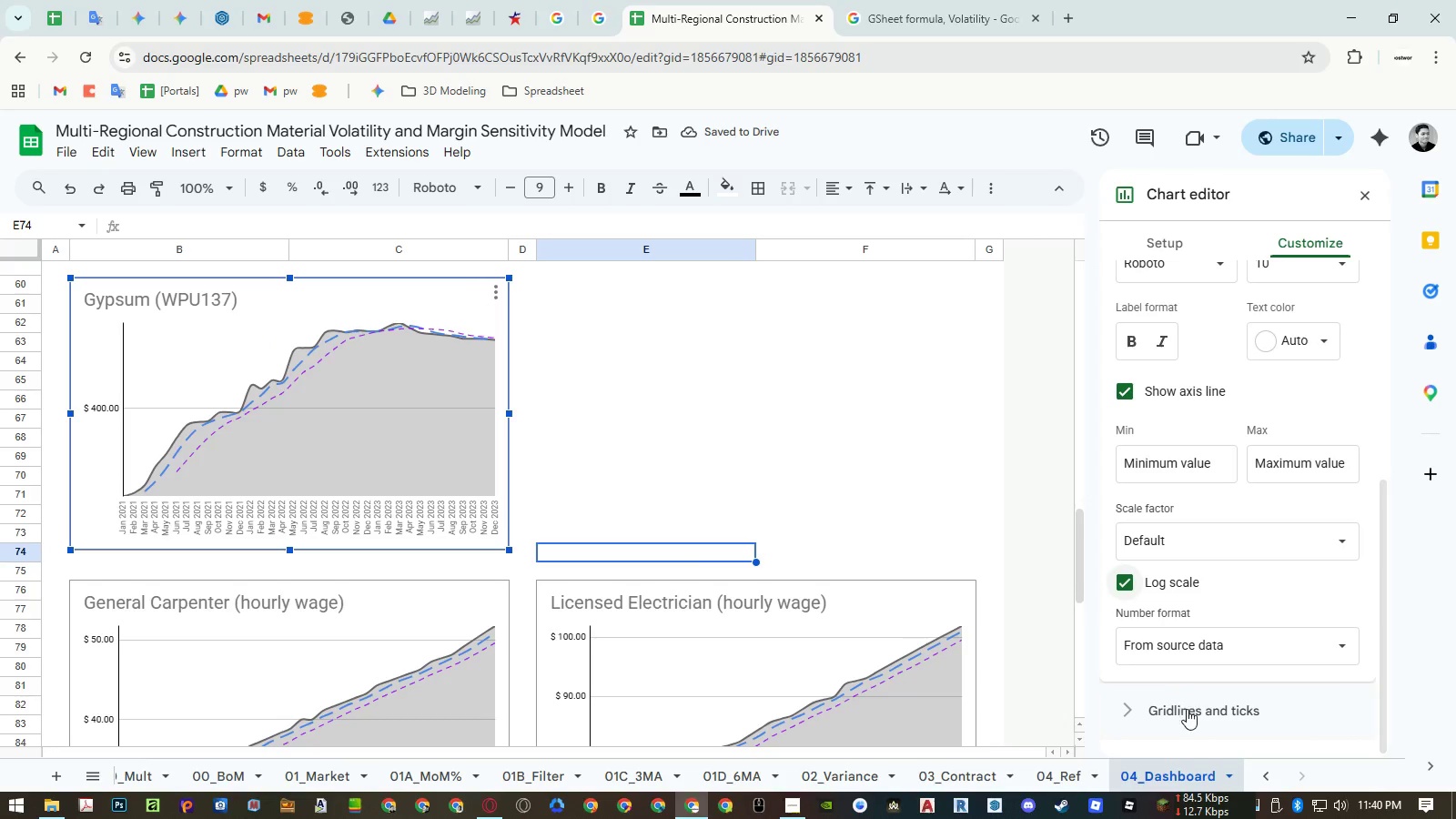 
left_click_drag(start_coordinate=[1188, 710], to_coordinate=[1182, 717])
 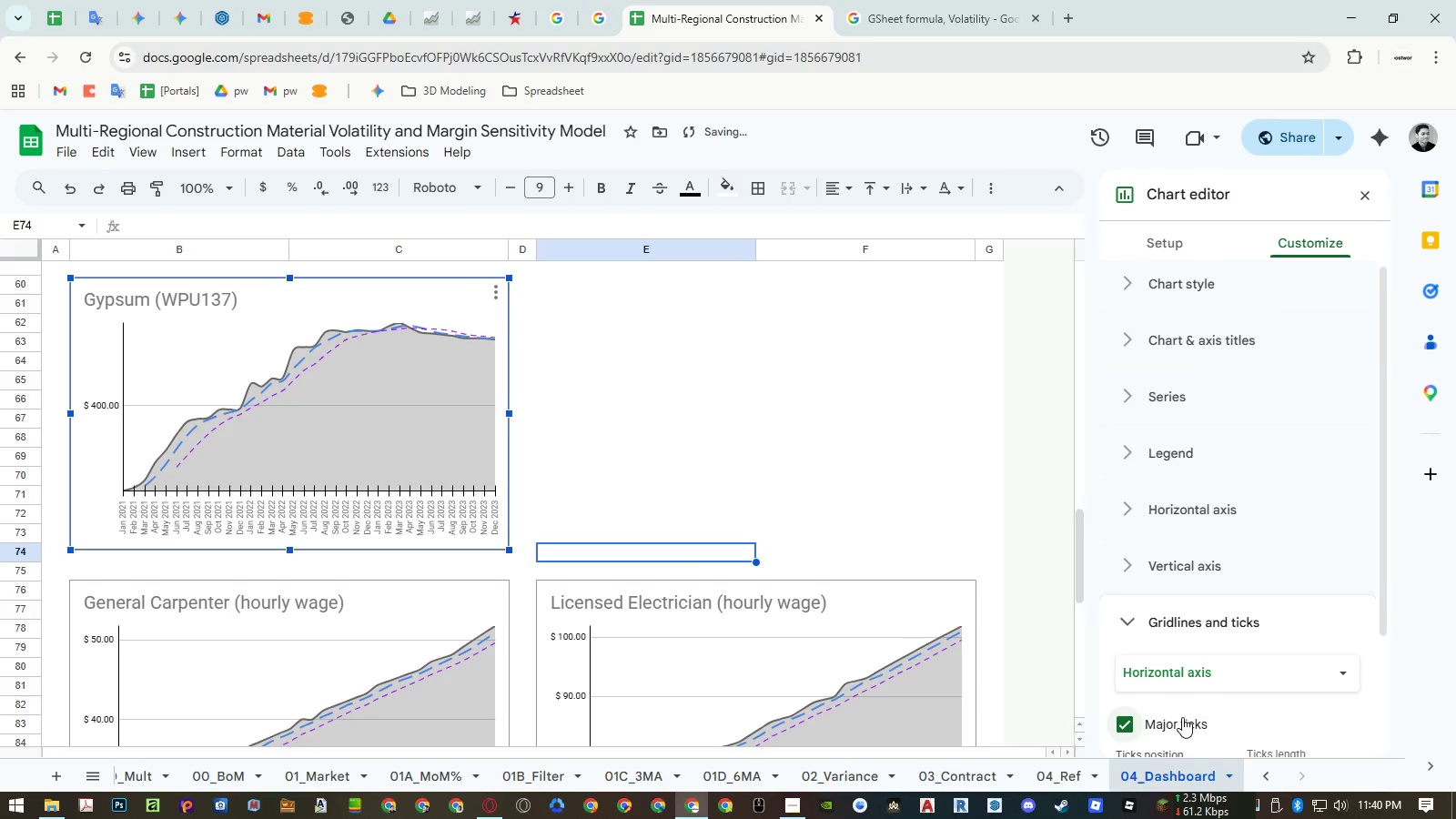 
scroll: coordinate [1182, 714], scroll_direction: down, amount: 4.0
 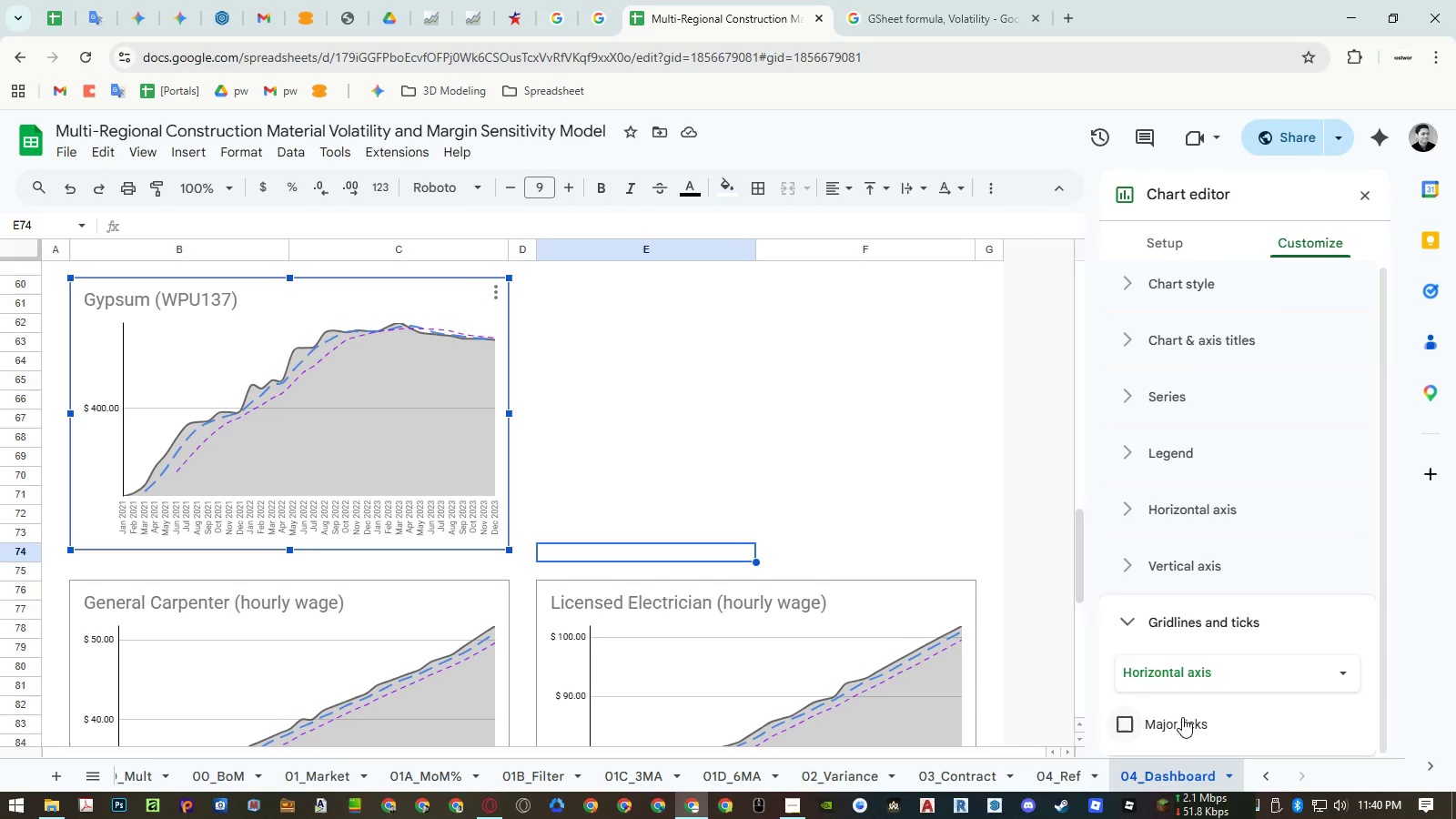 
left_click([1182, 717])
 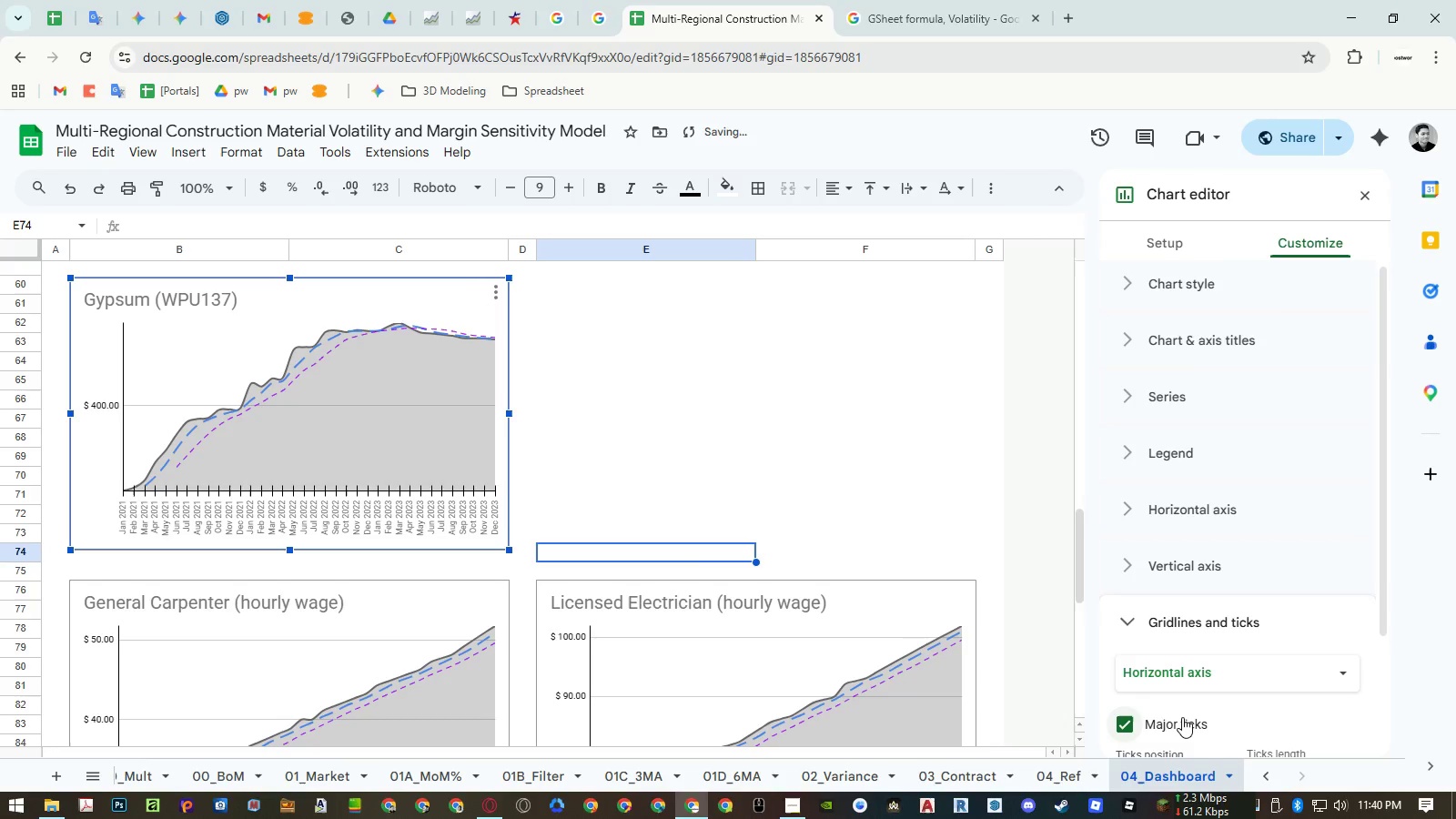 
left_click([1182, 717])
 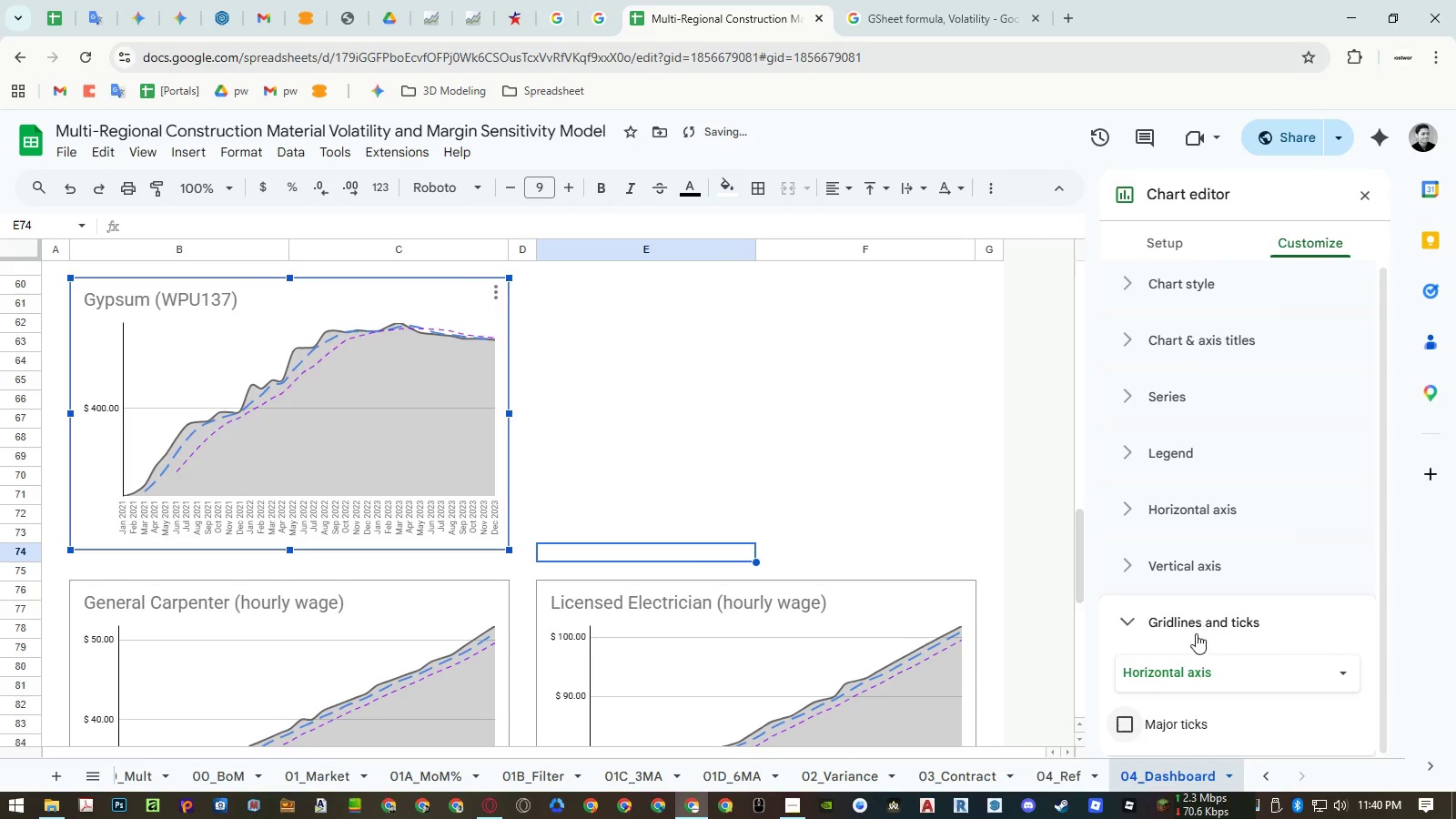 
left_click([1200, 661])
 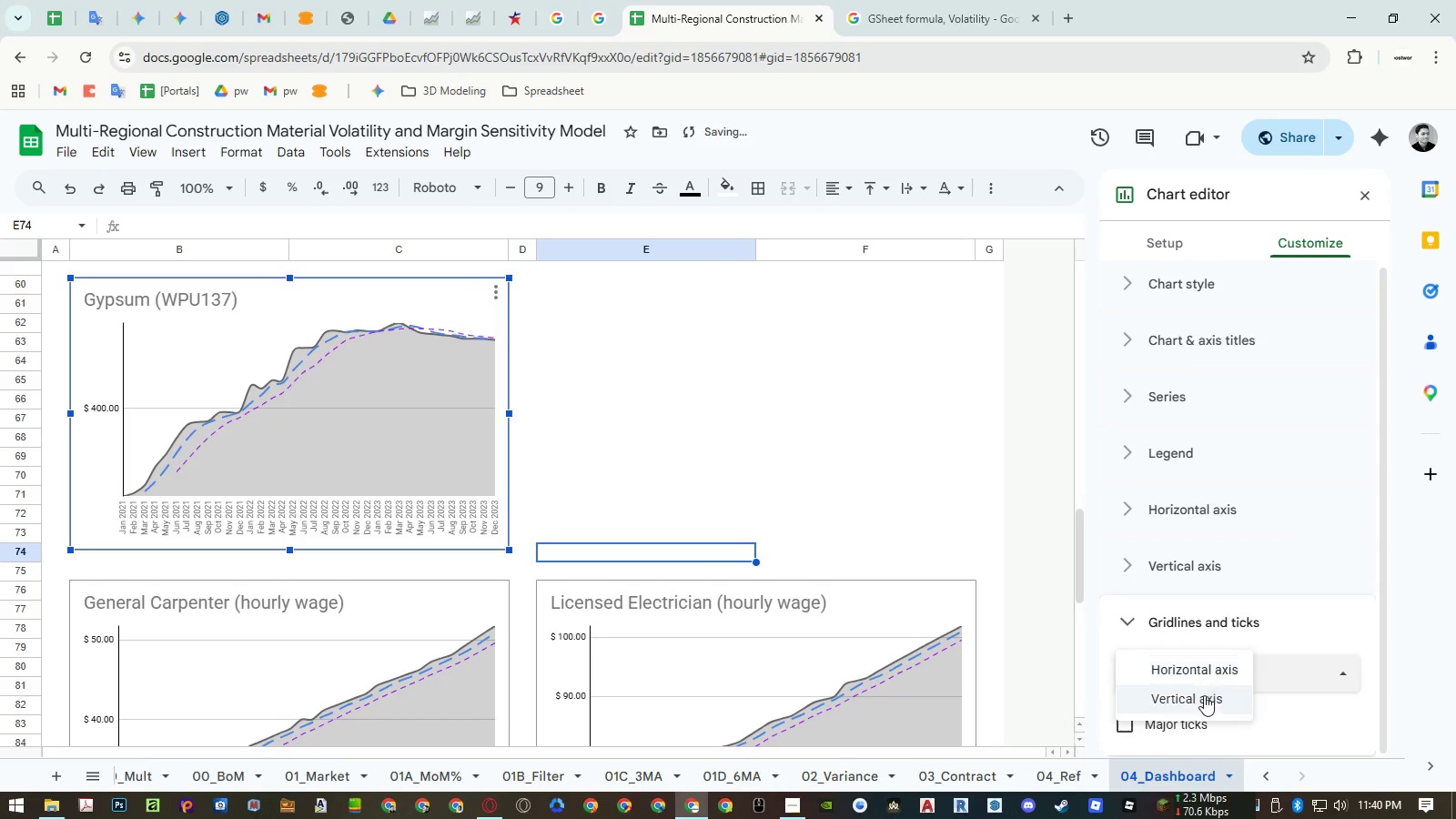 
left_click([1204, 695])
 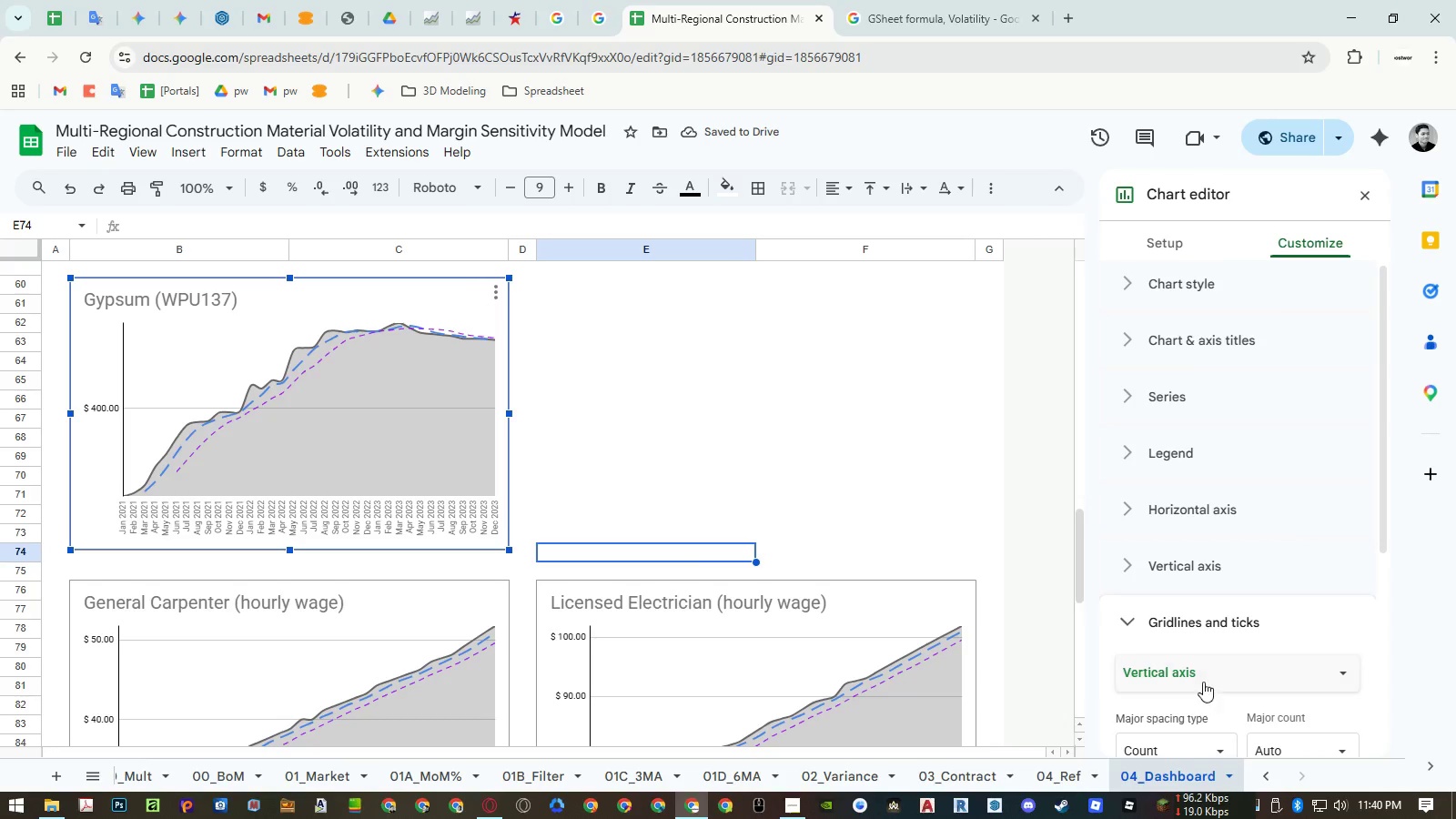 
scroll: coordinate [1203, 675], scroll_direction: down, amount: 5.0
 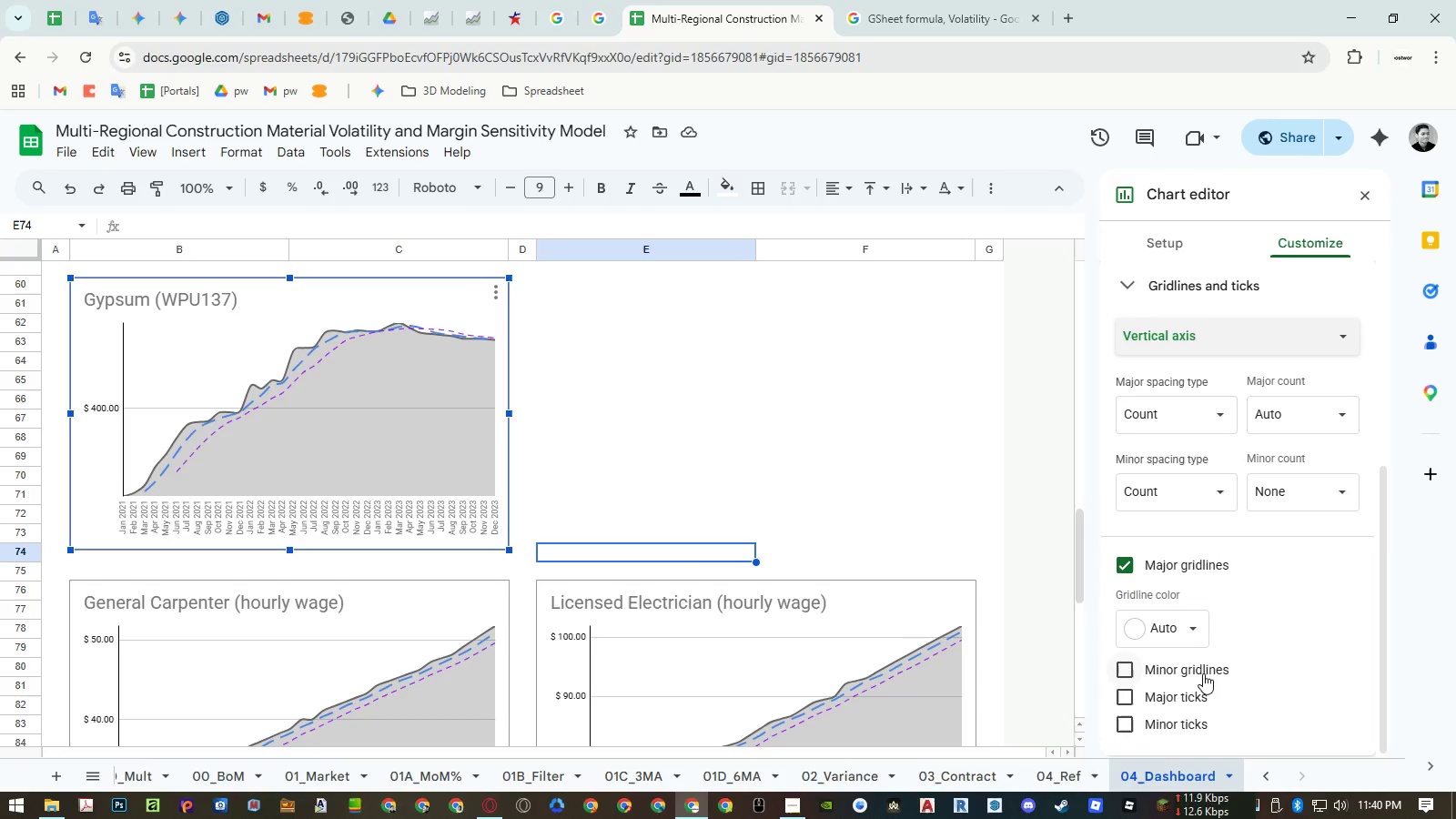 
left_click([1203, 673])
 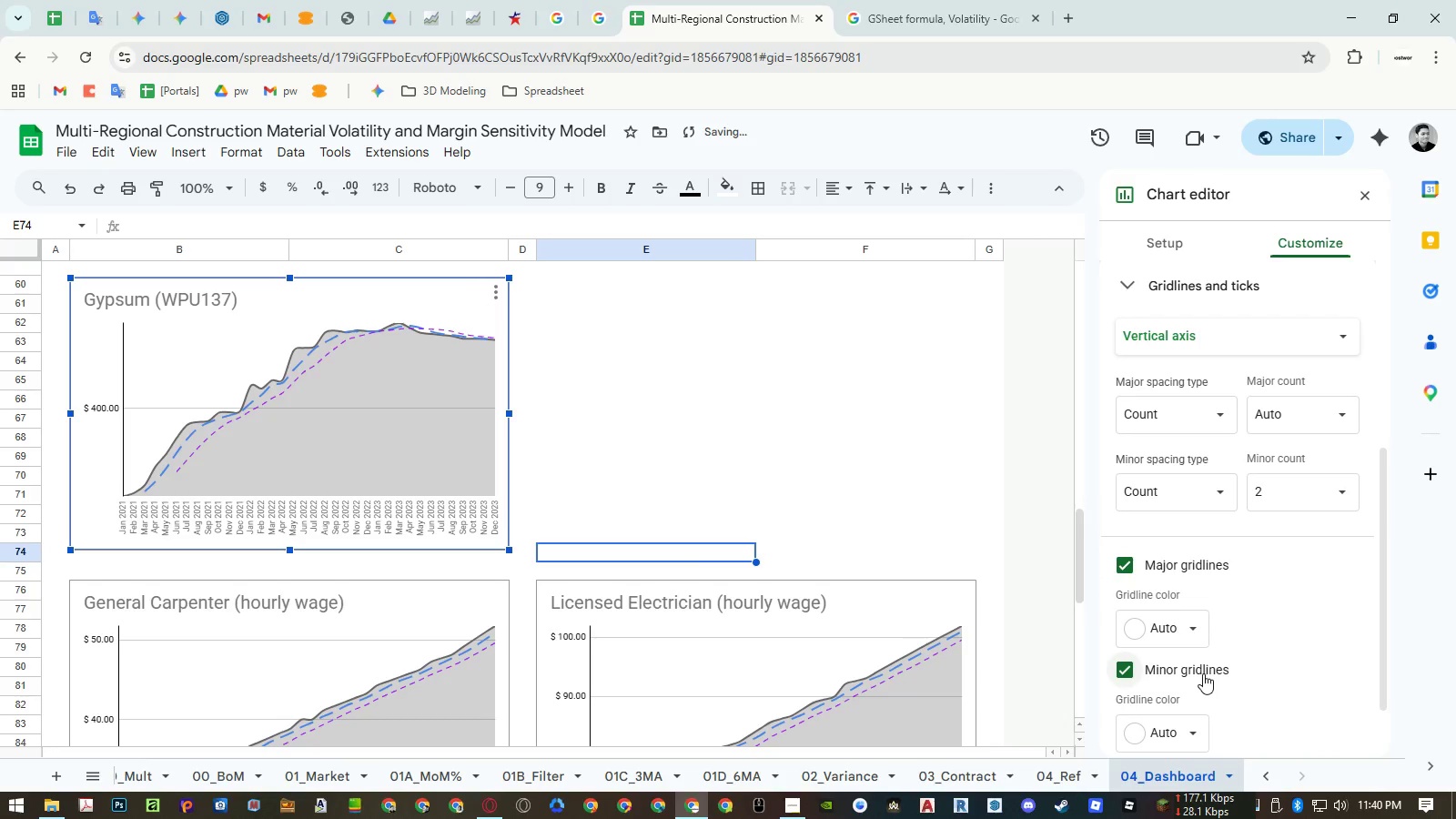 
left_click([1203, 673])
 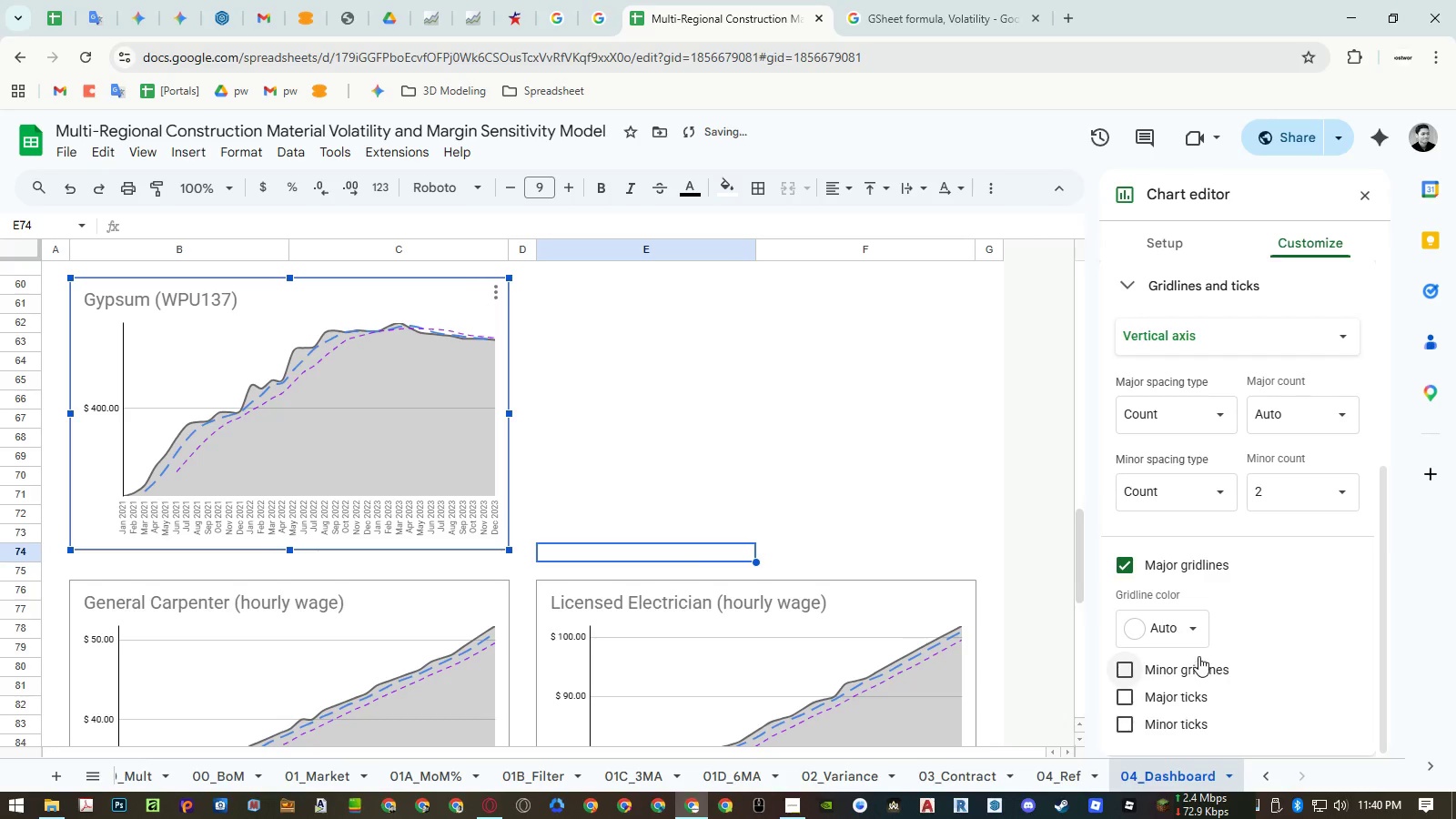 
left_click([1188, 624])
 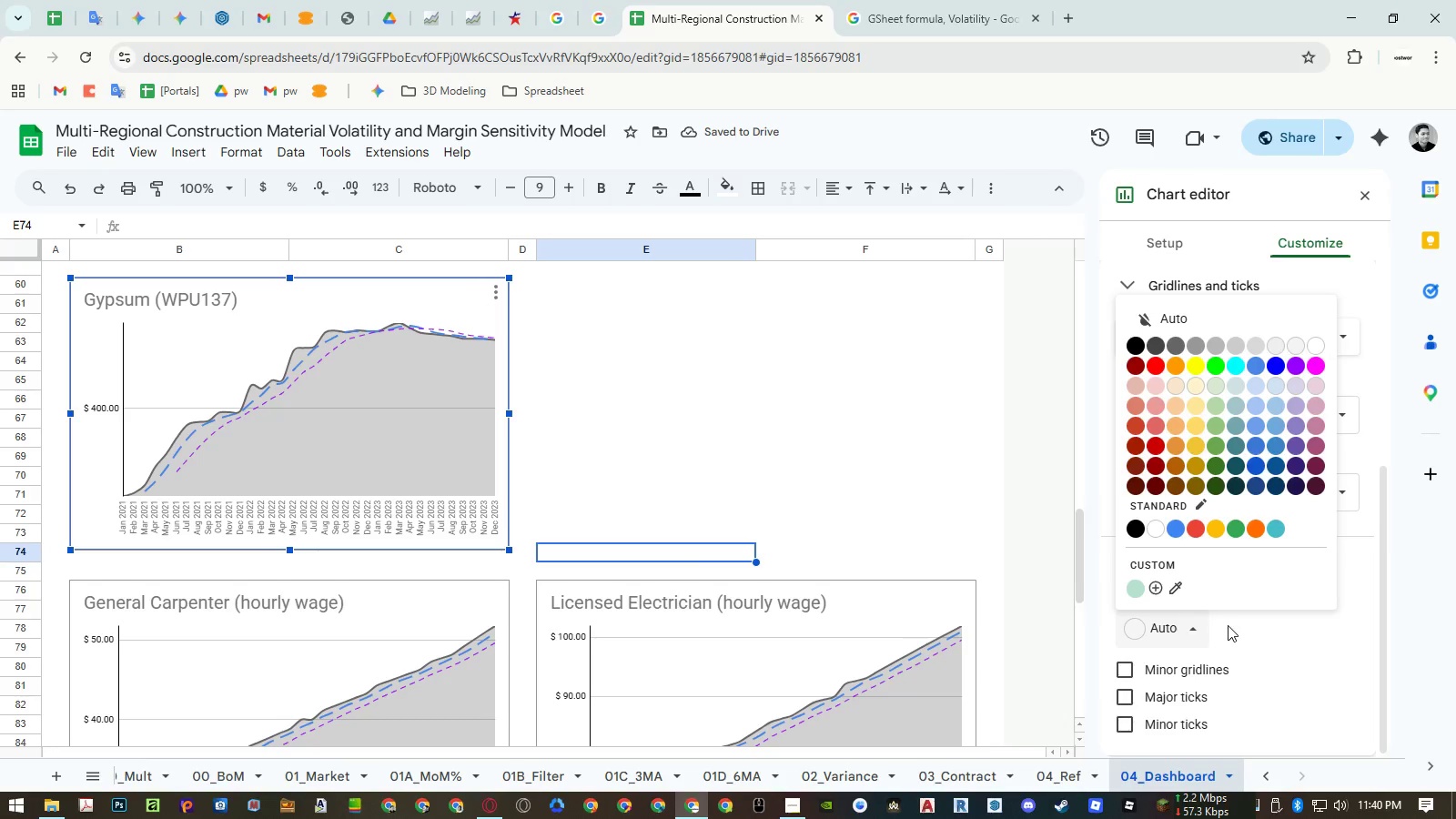 
left_click([1228, 625])
 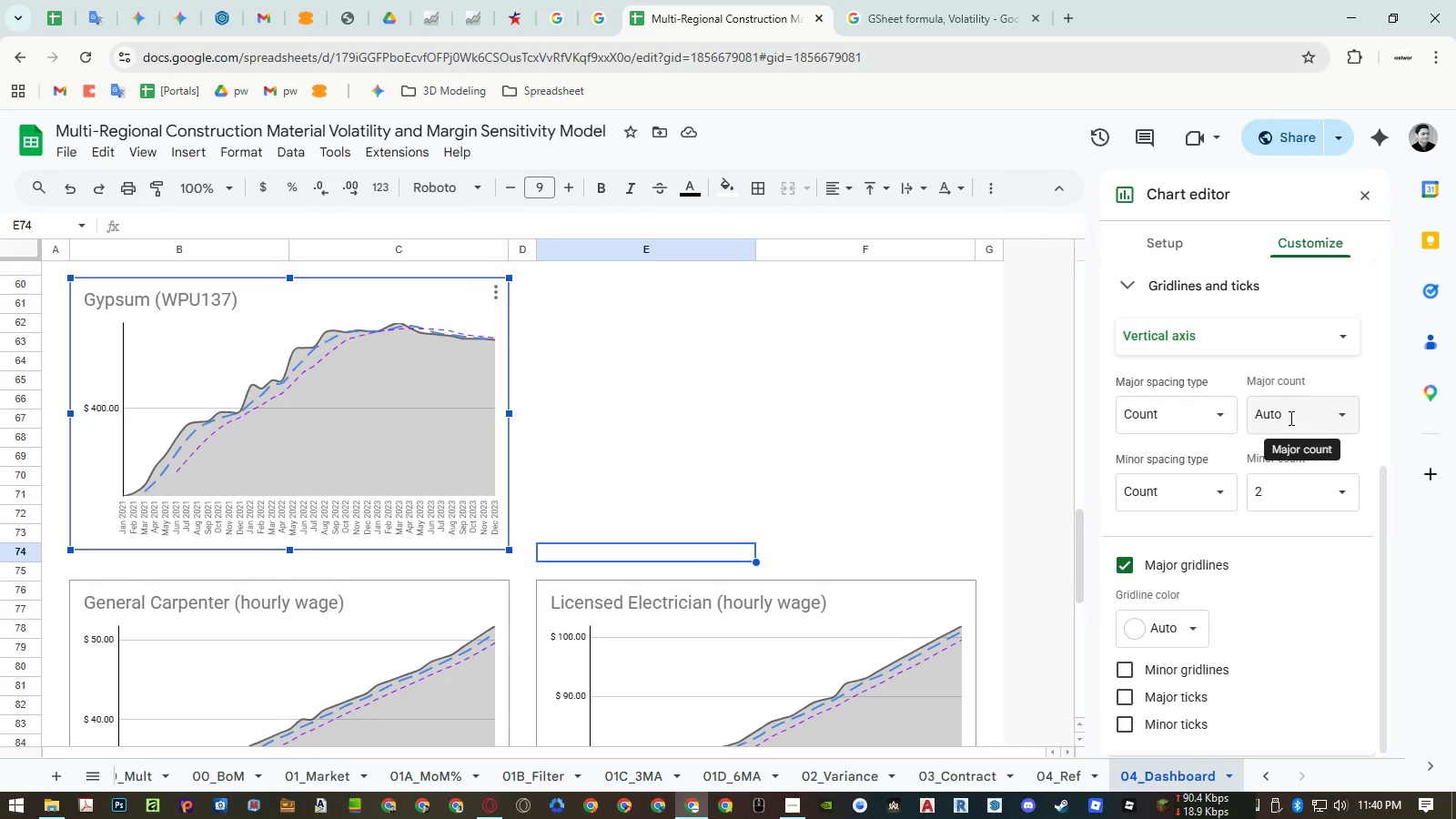 
left_click([1340, 414])
 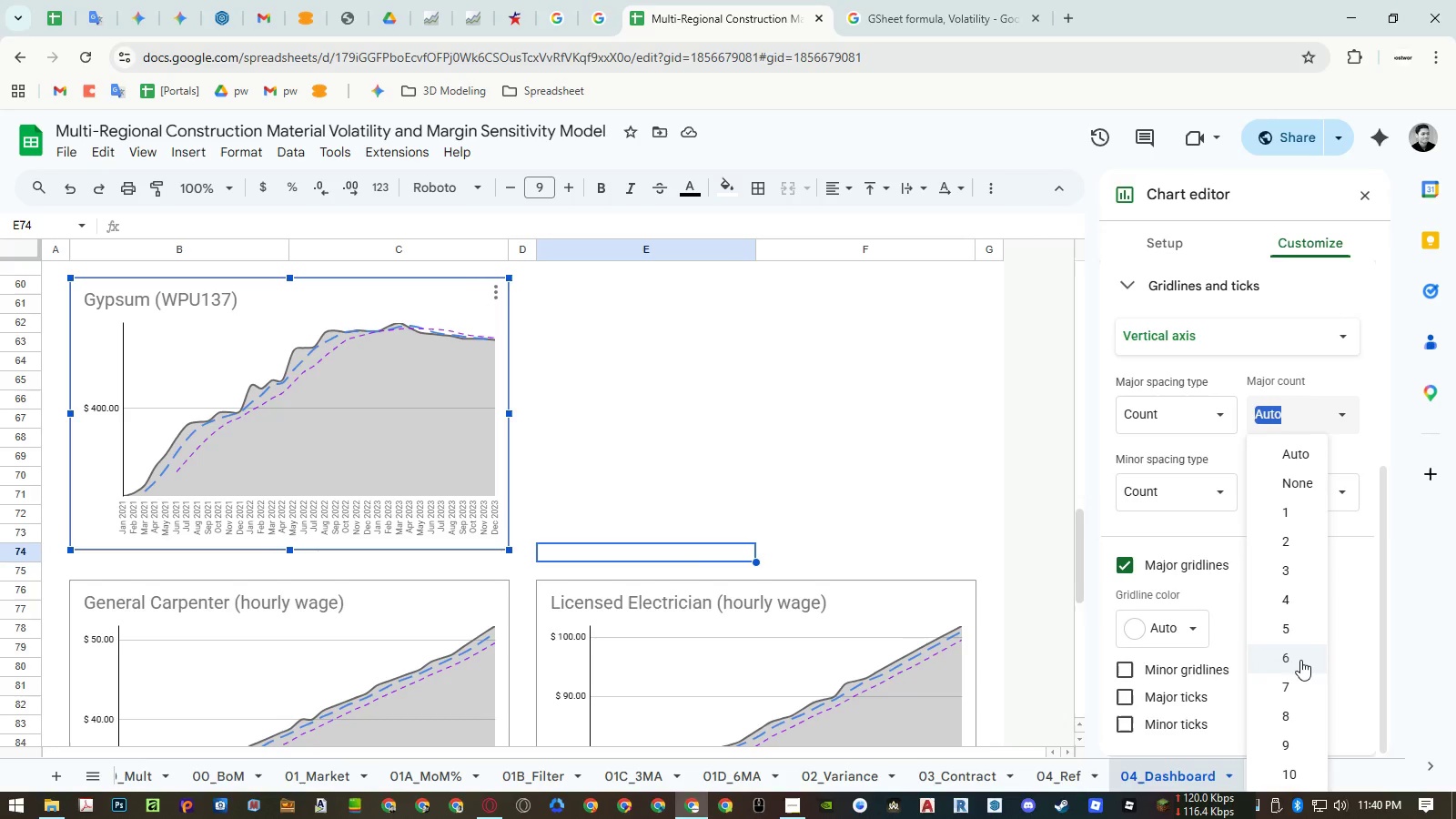 
left_click([1294, 626])
 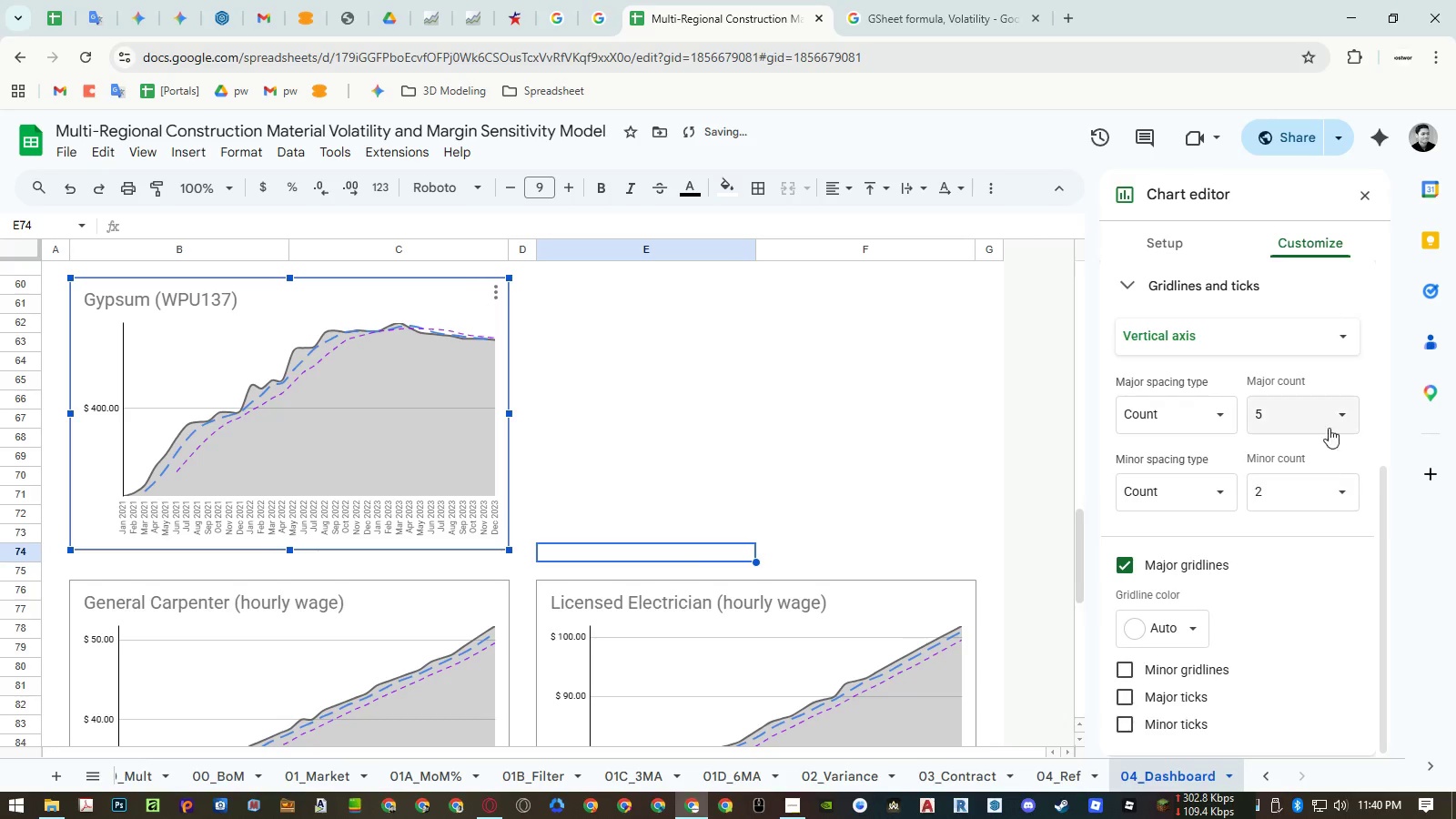 
left_click([1338, 415])
 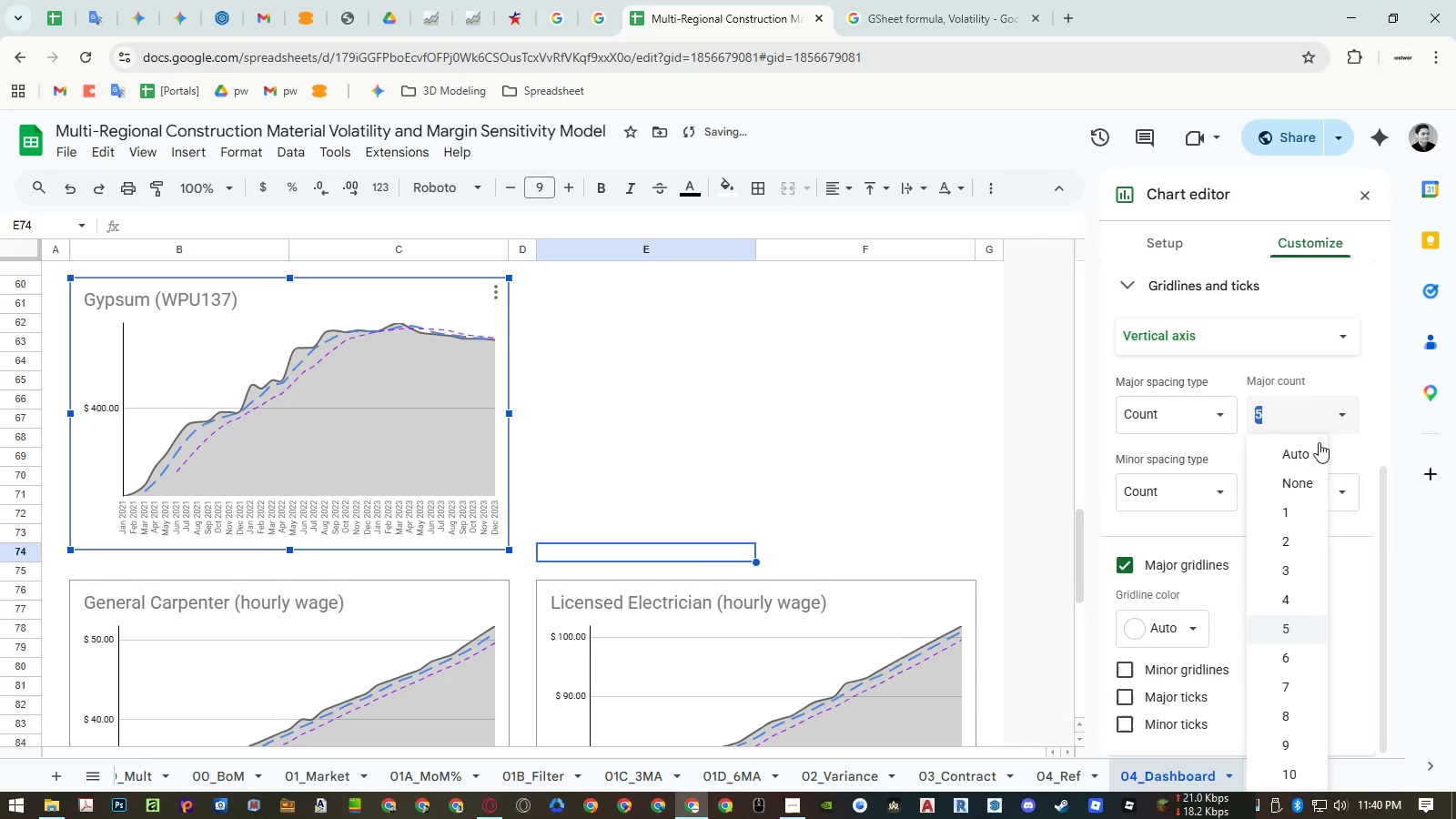 
left_click([1314, 448])
 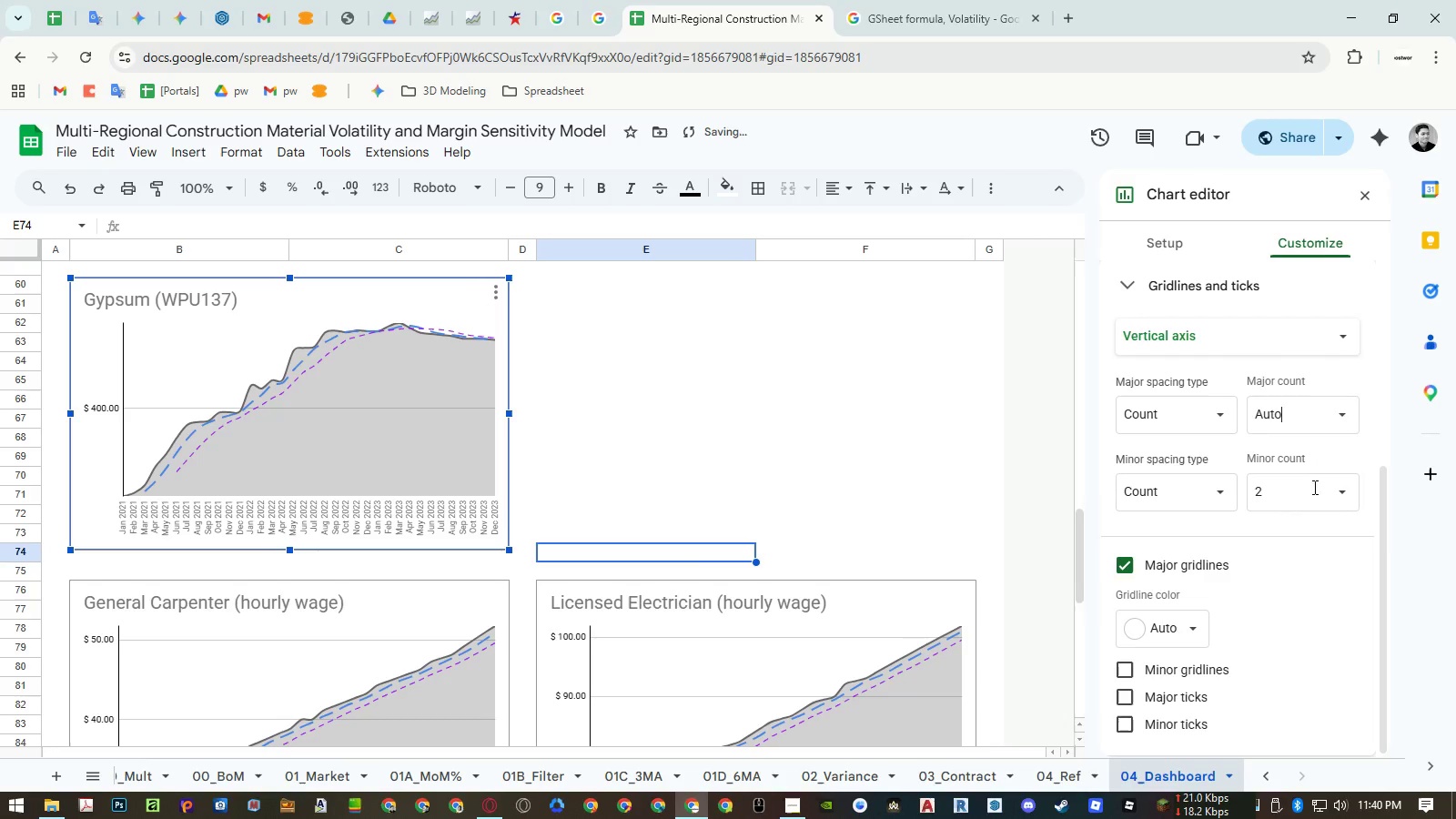 
left_click([1313, 495])
 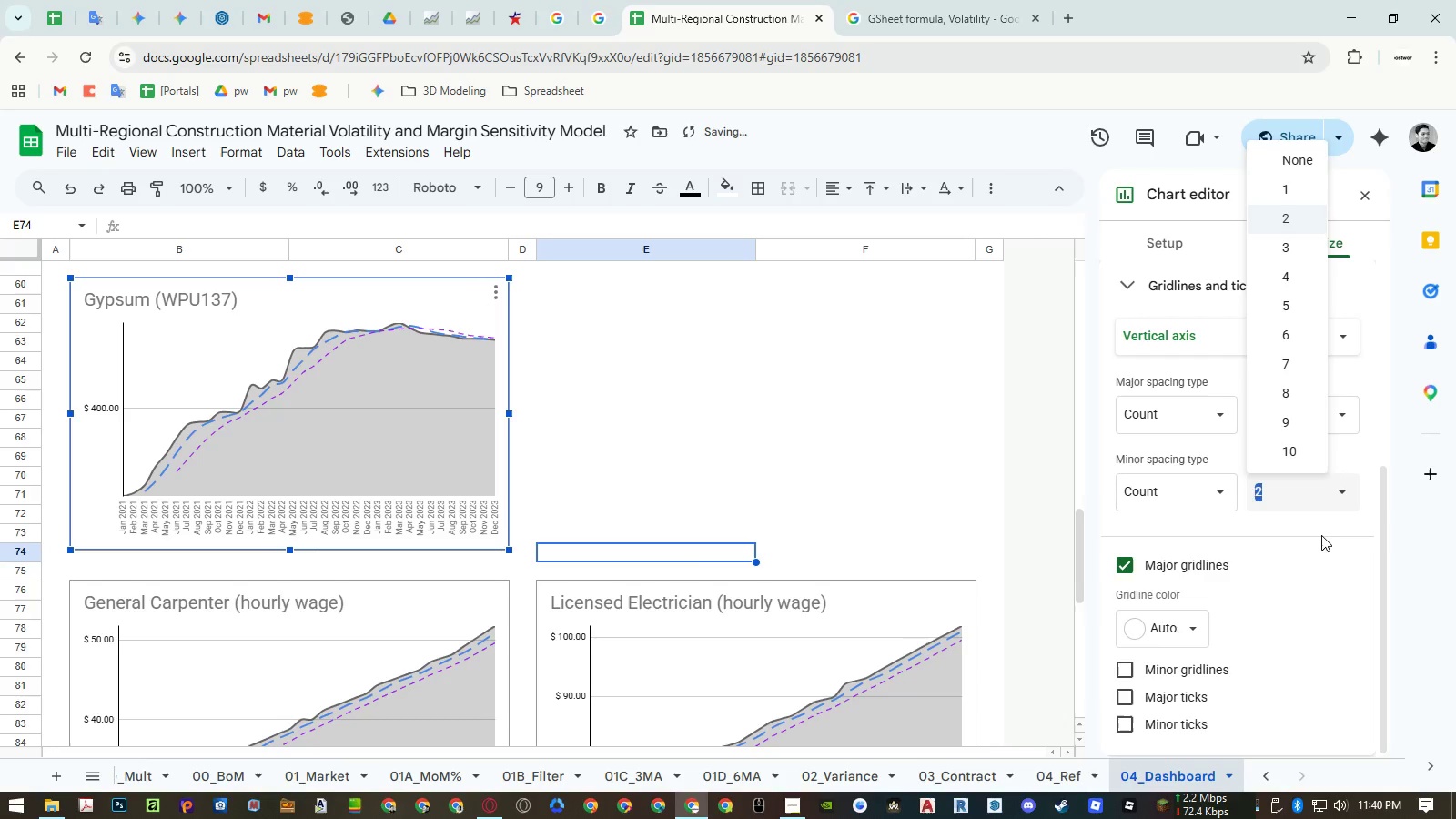 
left_click([1321, 535])
 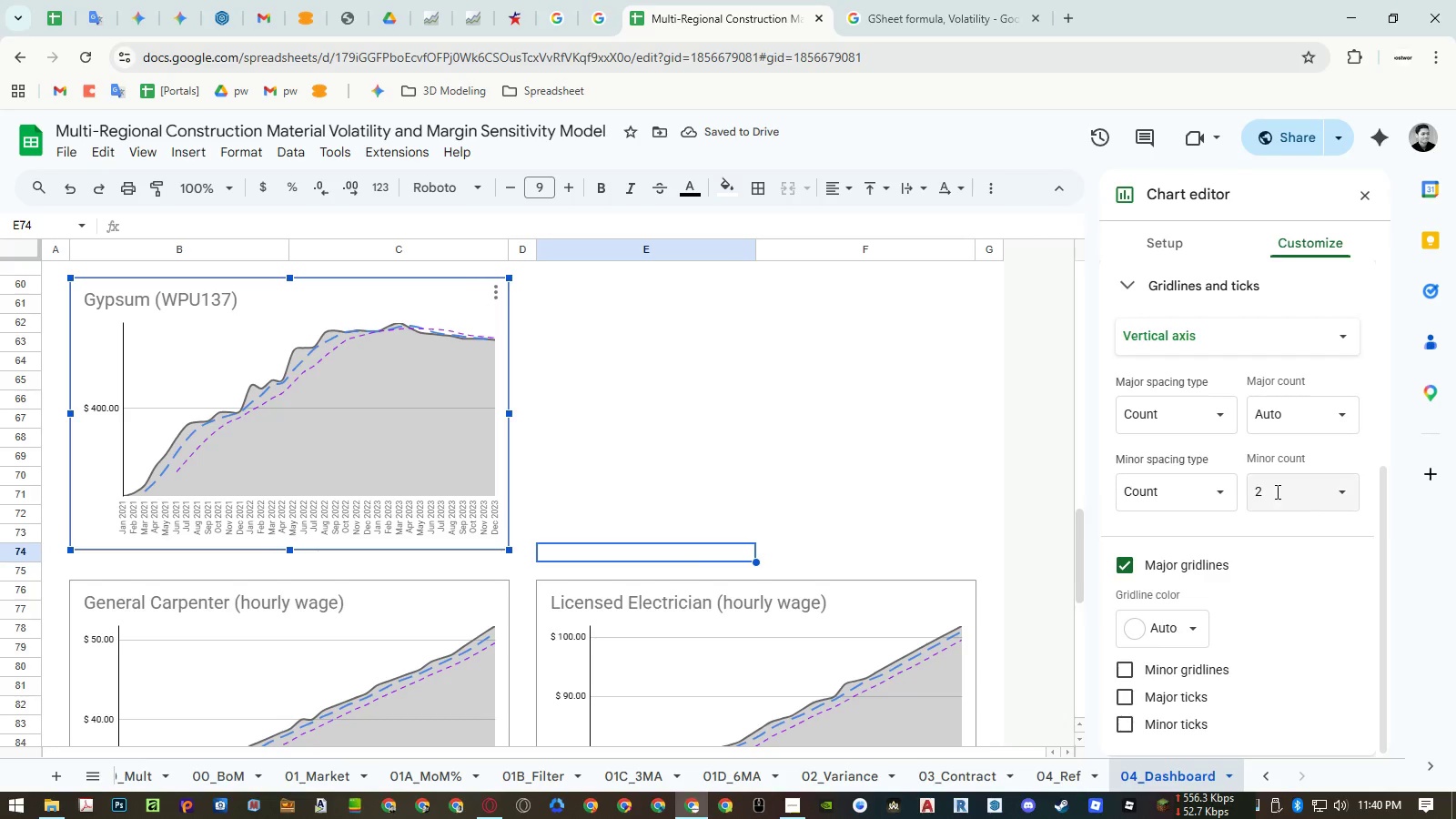 
scroll: coordinate [1216, 571], scroll_direction: down, amount: 3.0
 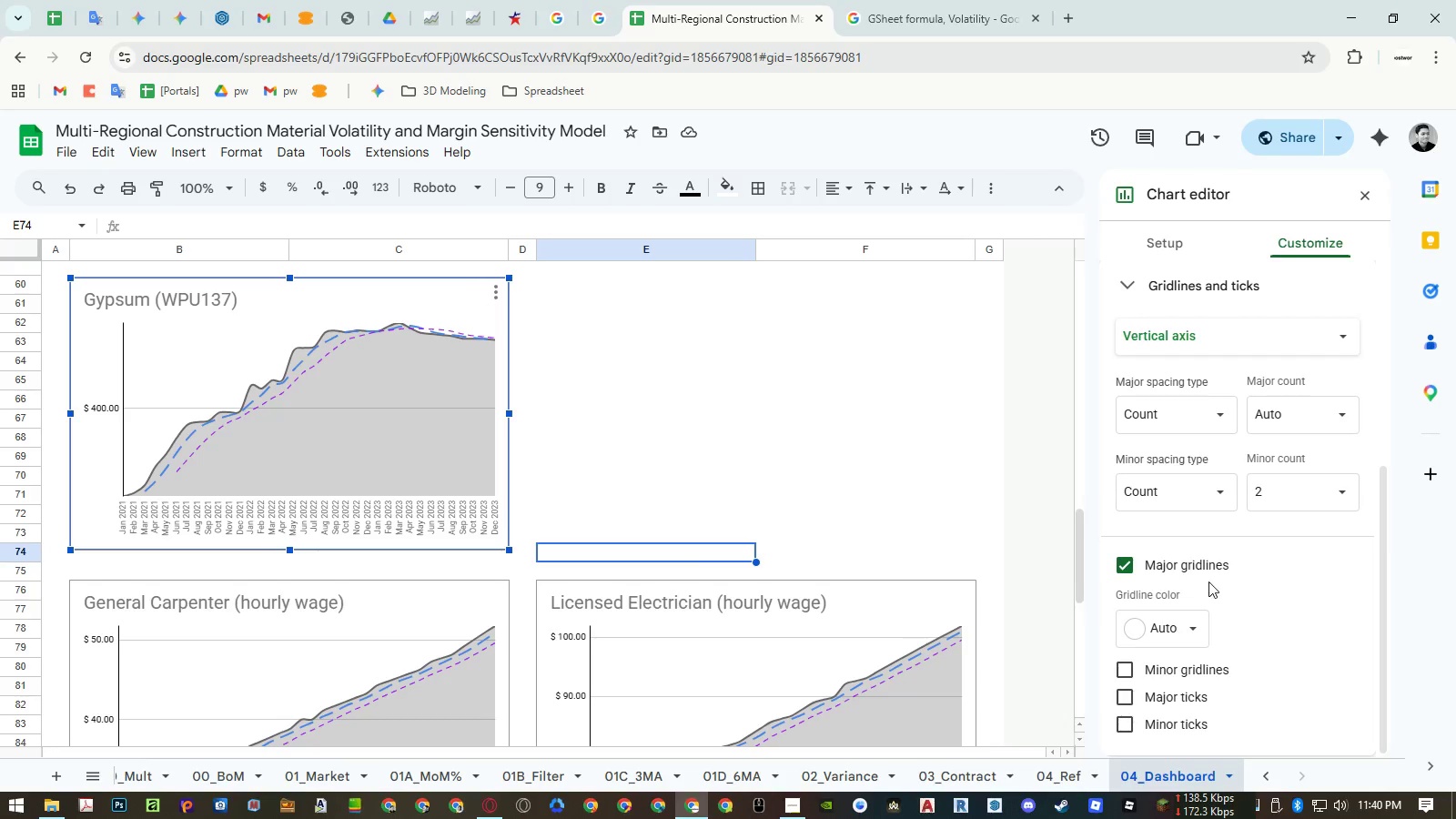 
scroll: coordinate [1208, 580], scroll_direction: up, amount: 2.0
 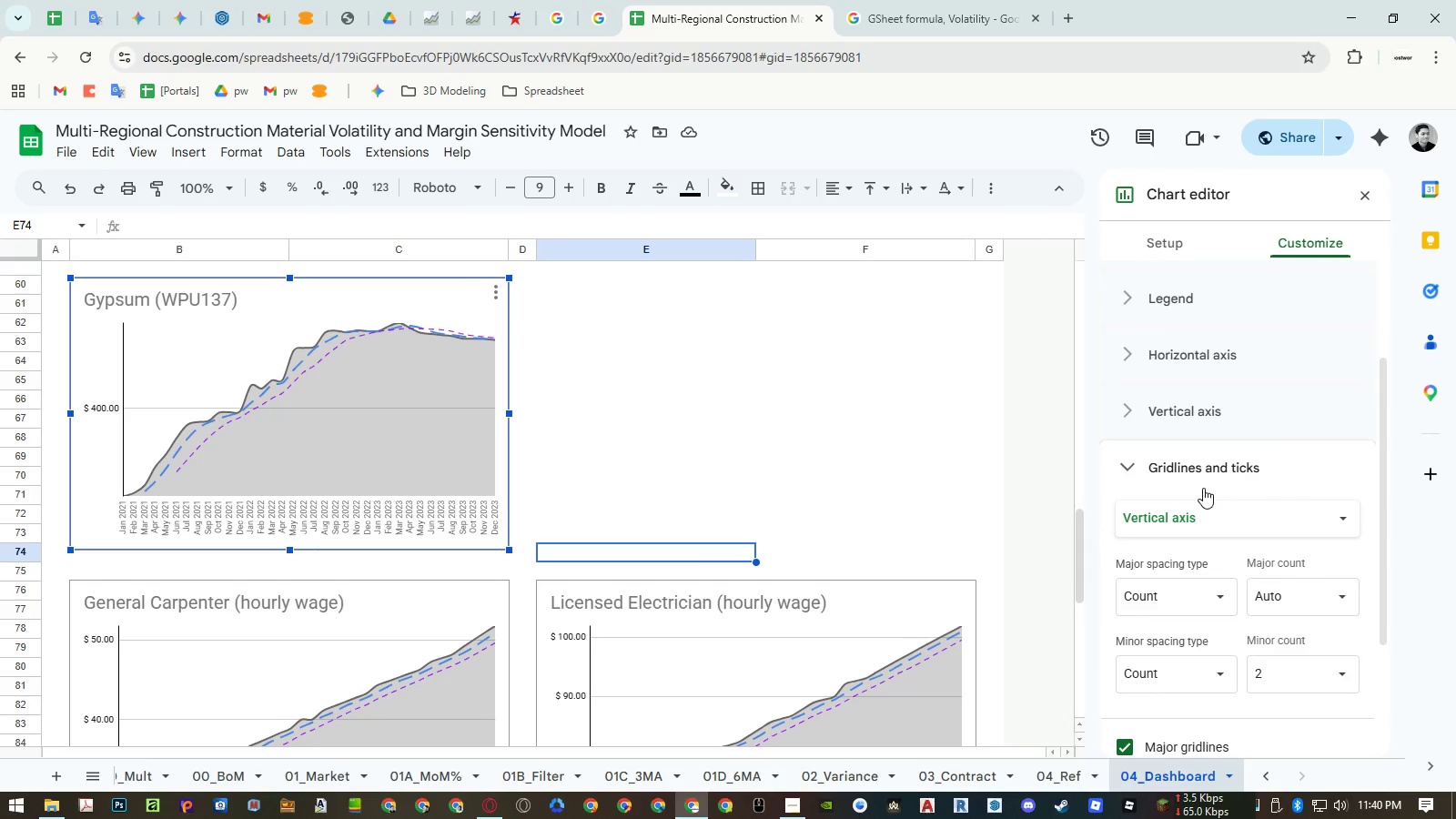 
scroll: coordinate [1203, 486], scroll_direction: down, amount: 1.0
 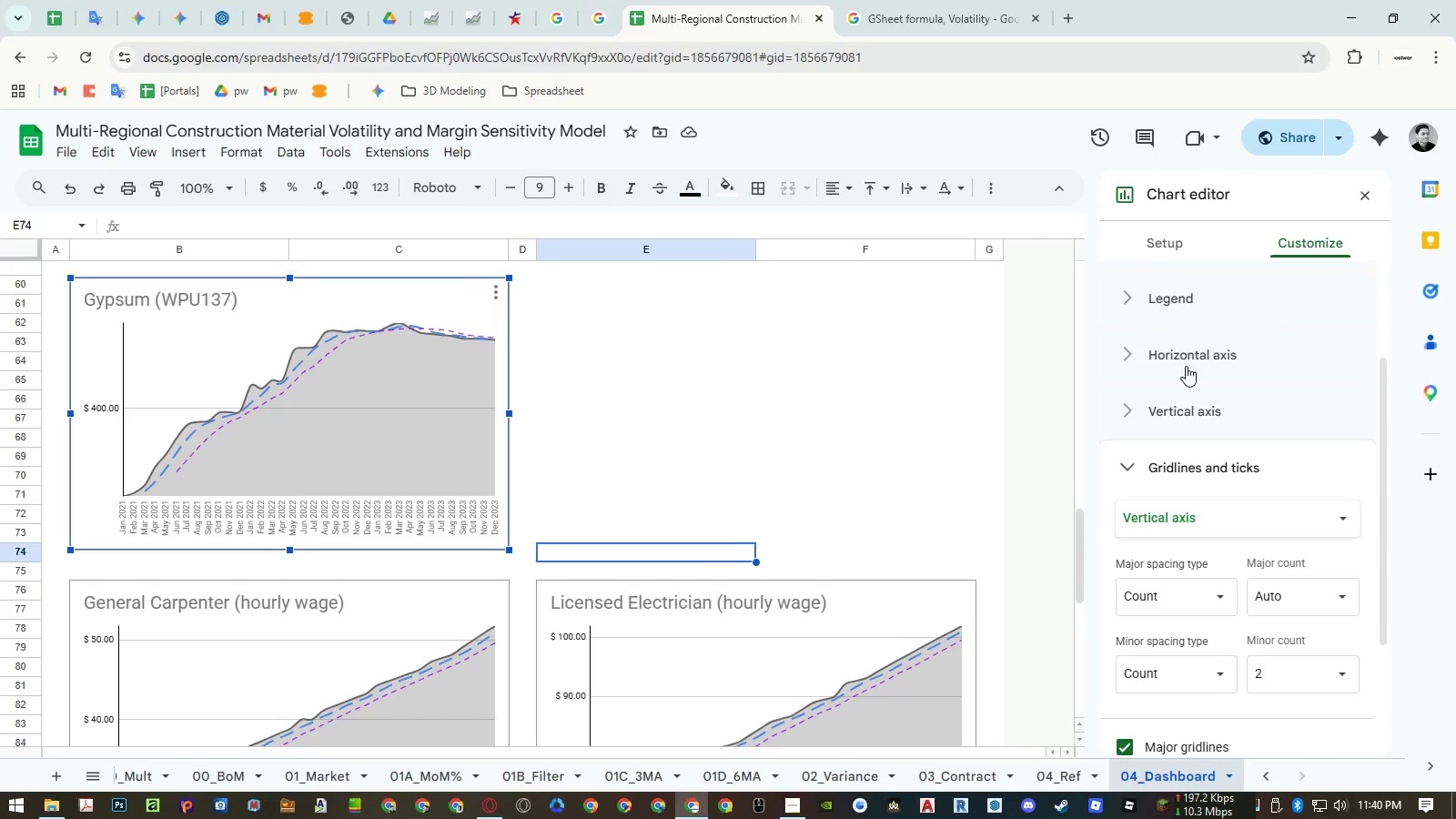 
scroll: coordinate [1197, 370], scroll_direction: up, amount: 2.0
 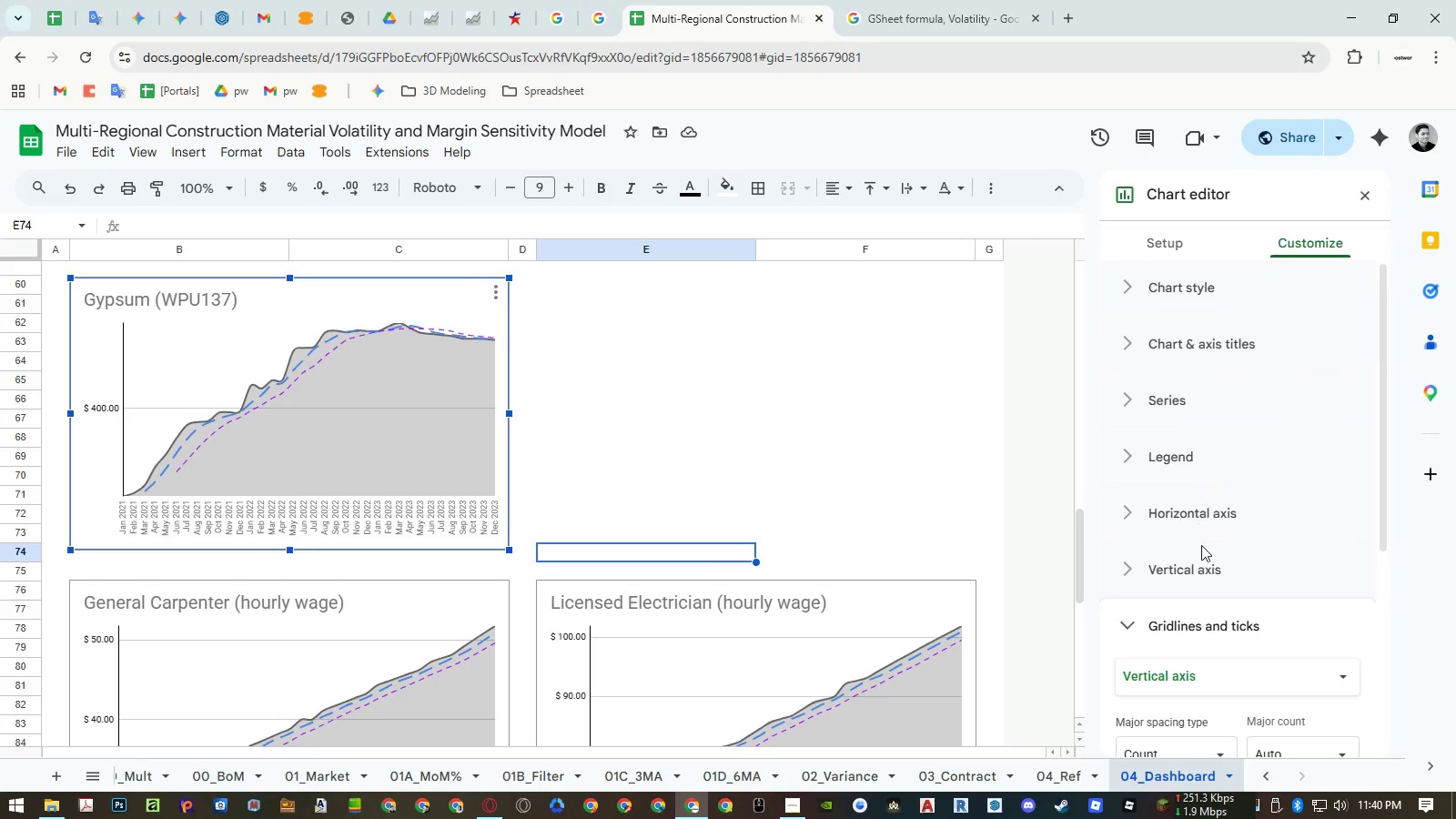 
left_click([1202, 564])
 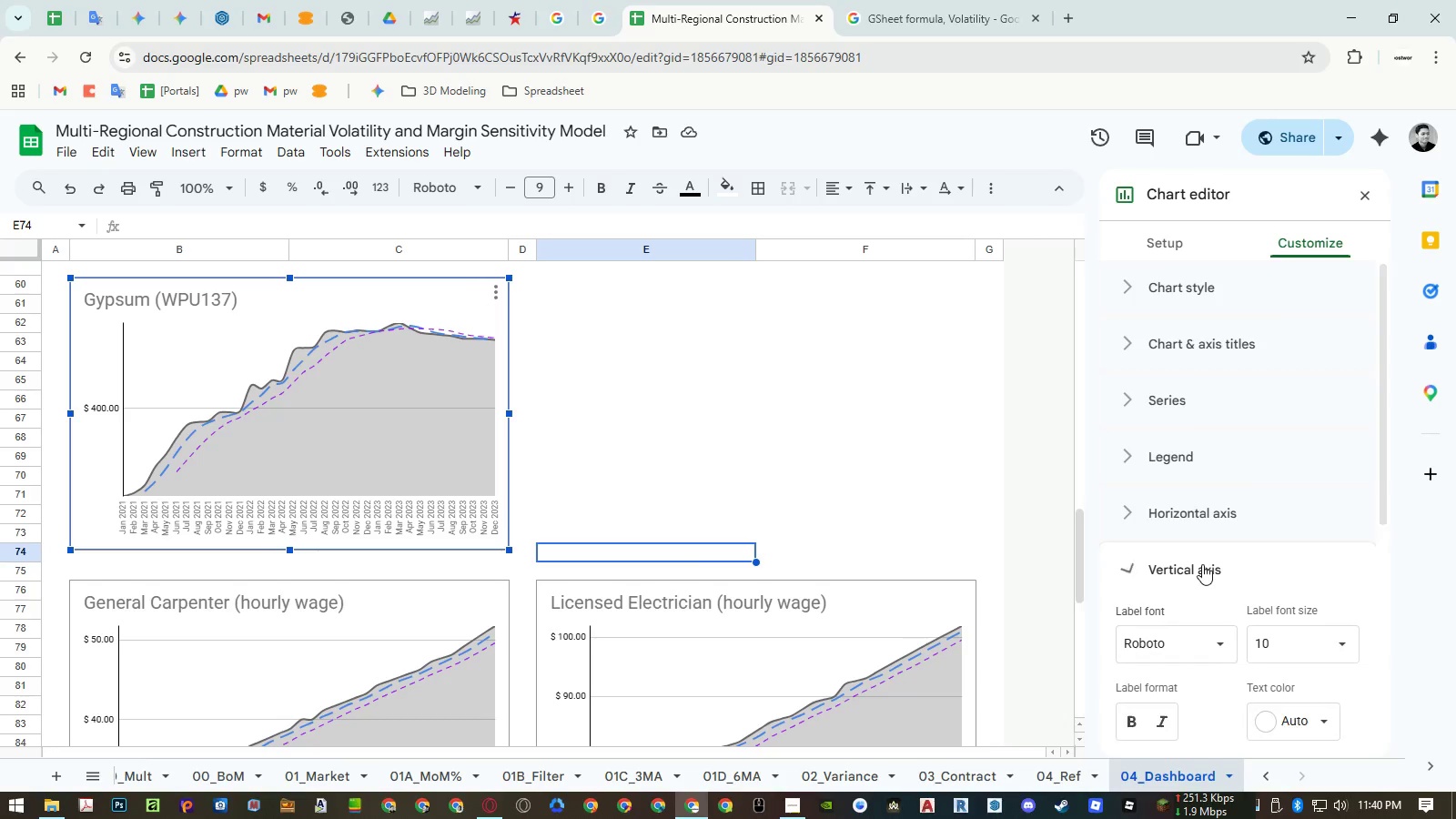 
scroll: coordinate [1202, 565], scroll_direction: down, amount: 4.0
 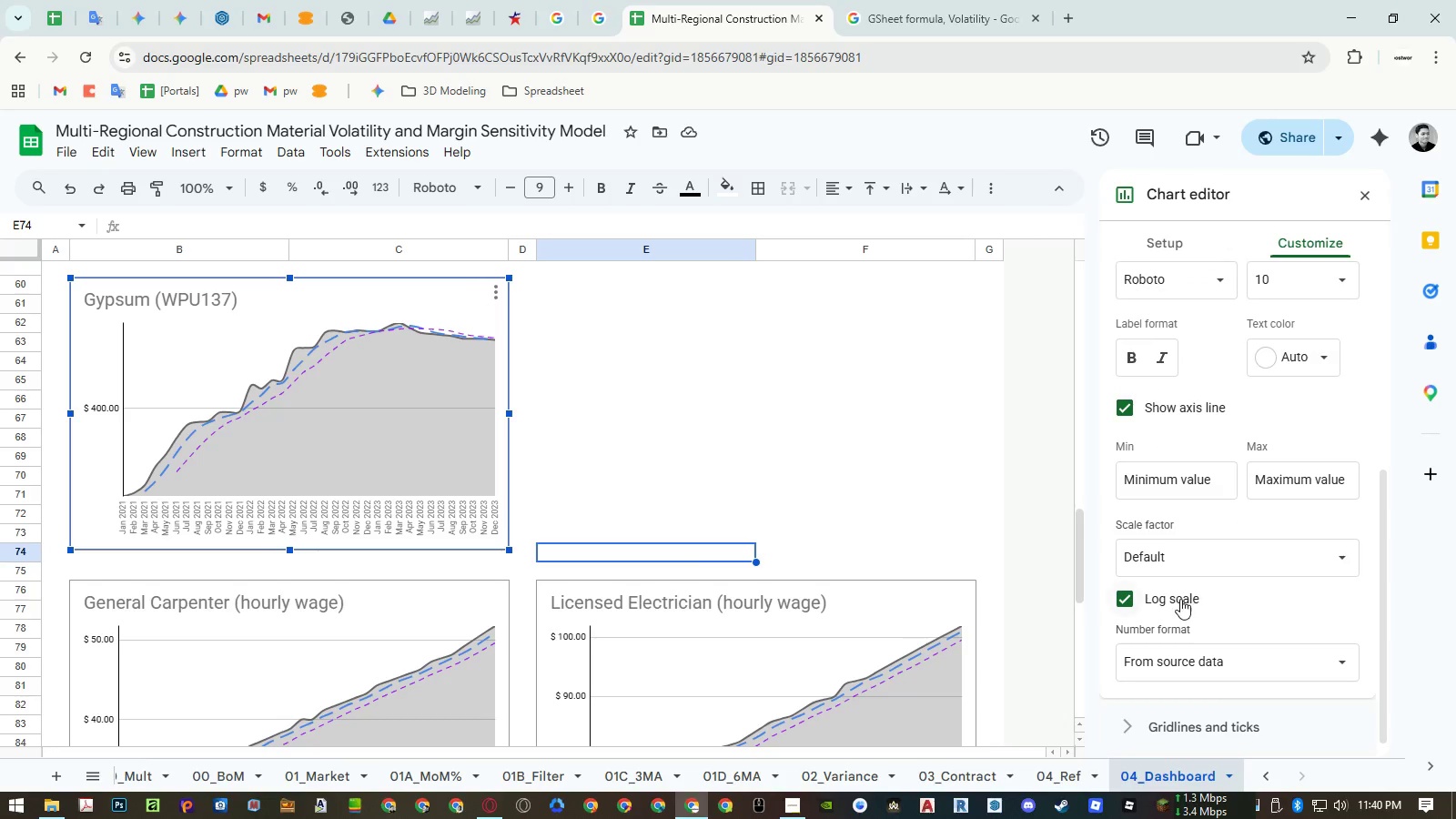 
left_click([1180, 599])
 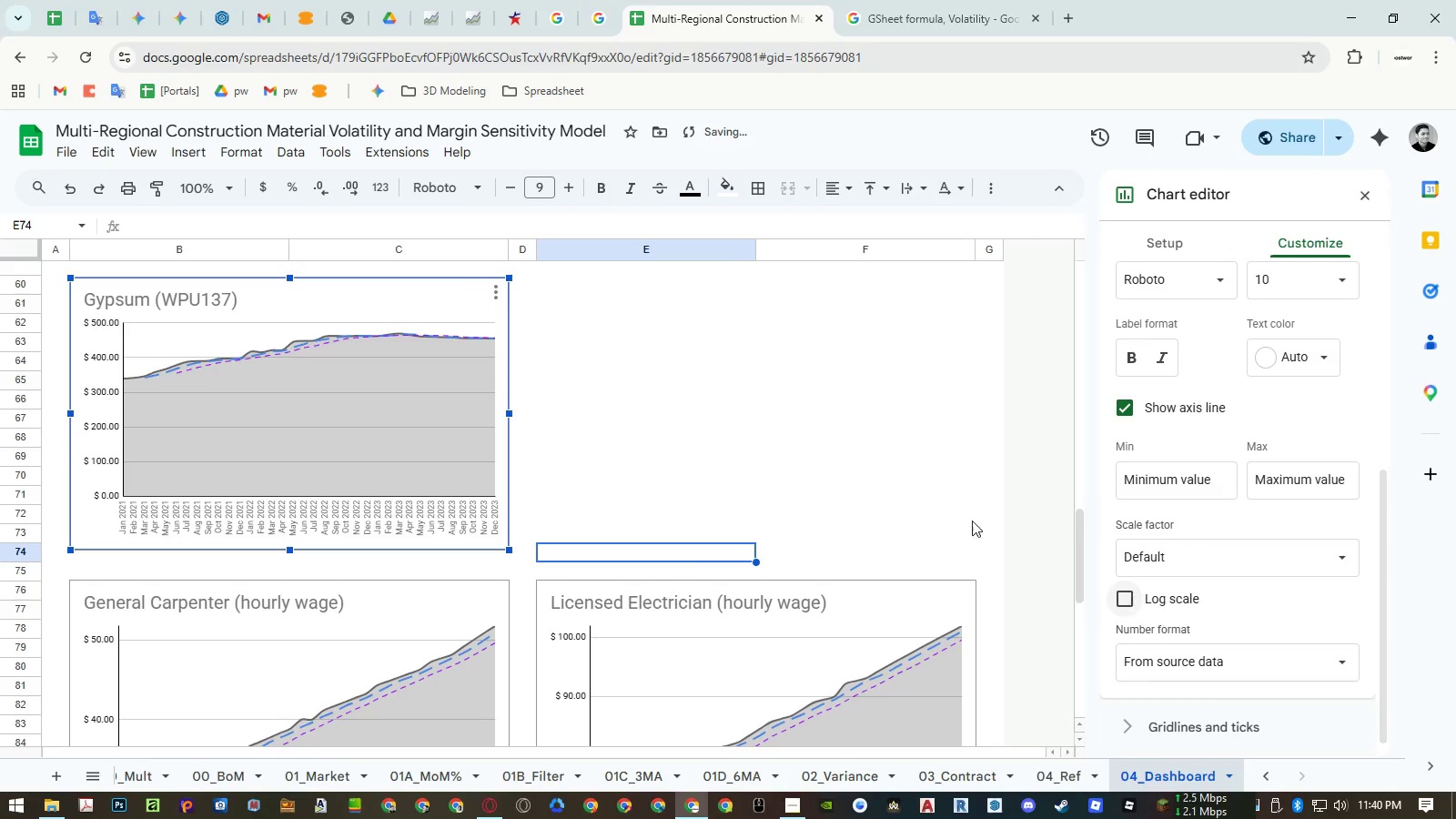 
scroll: coordinate [838, 497], scroll_direction: down, amount: 3.0
 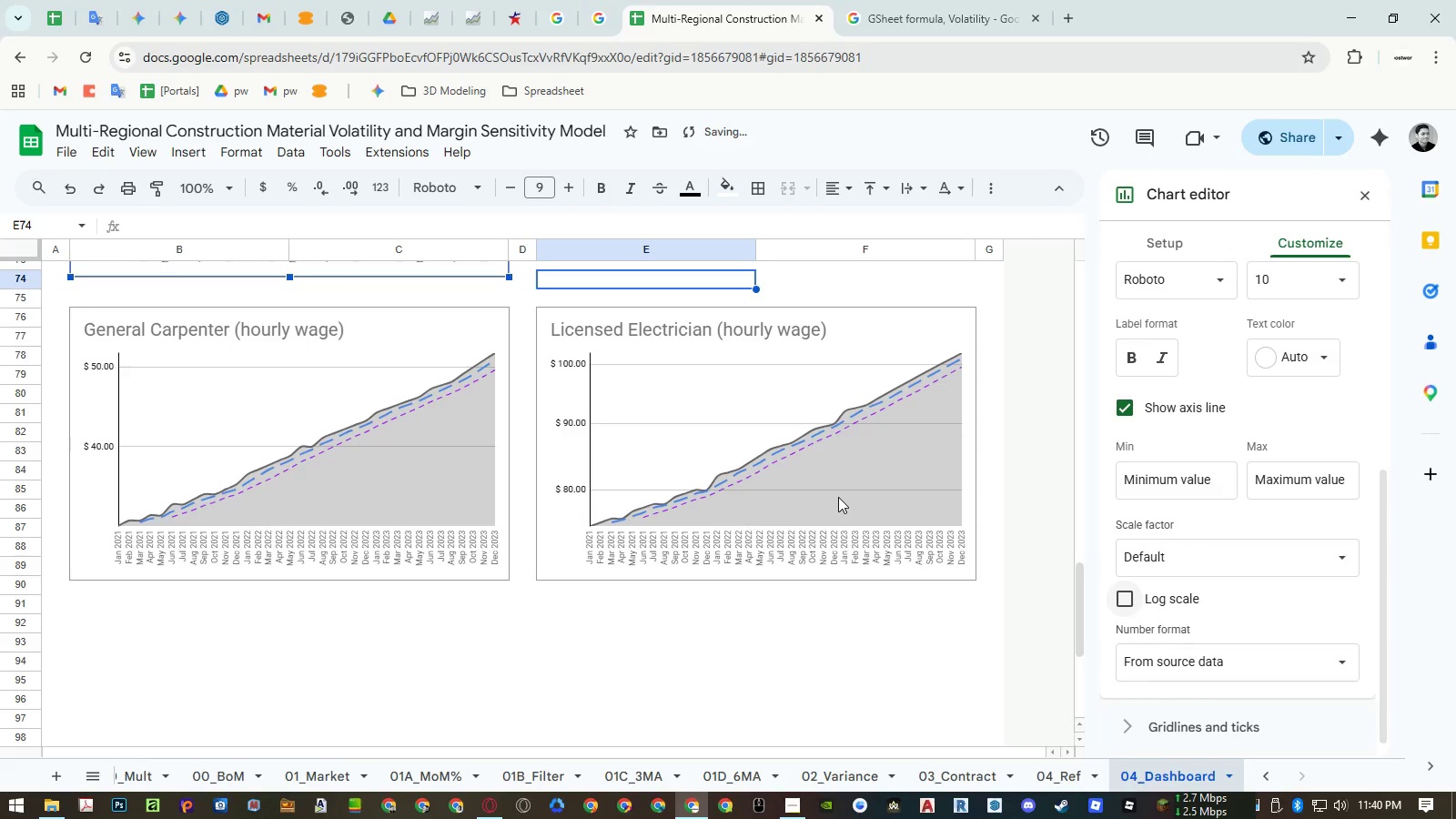 
scroll: coordinate [838, 497], scroll_direction: up, amount: 1.0
 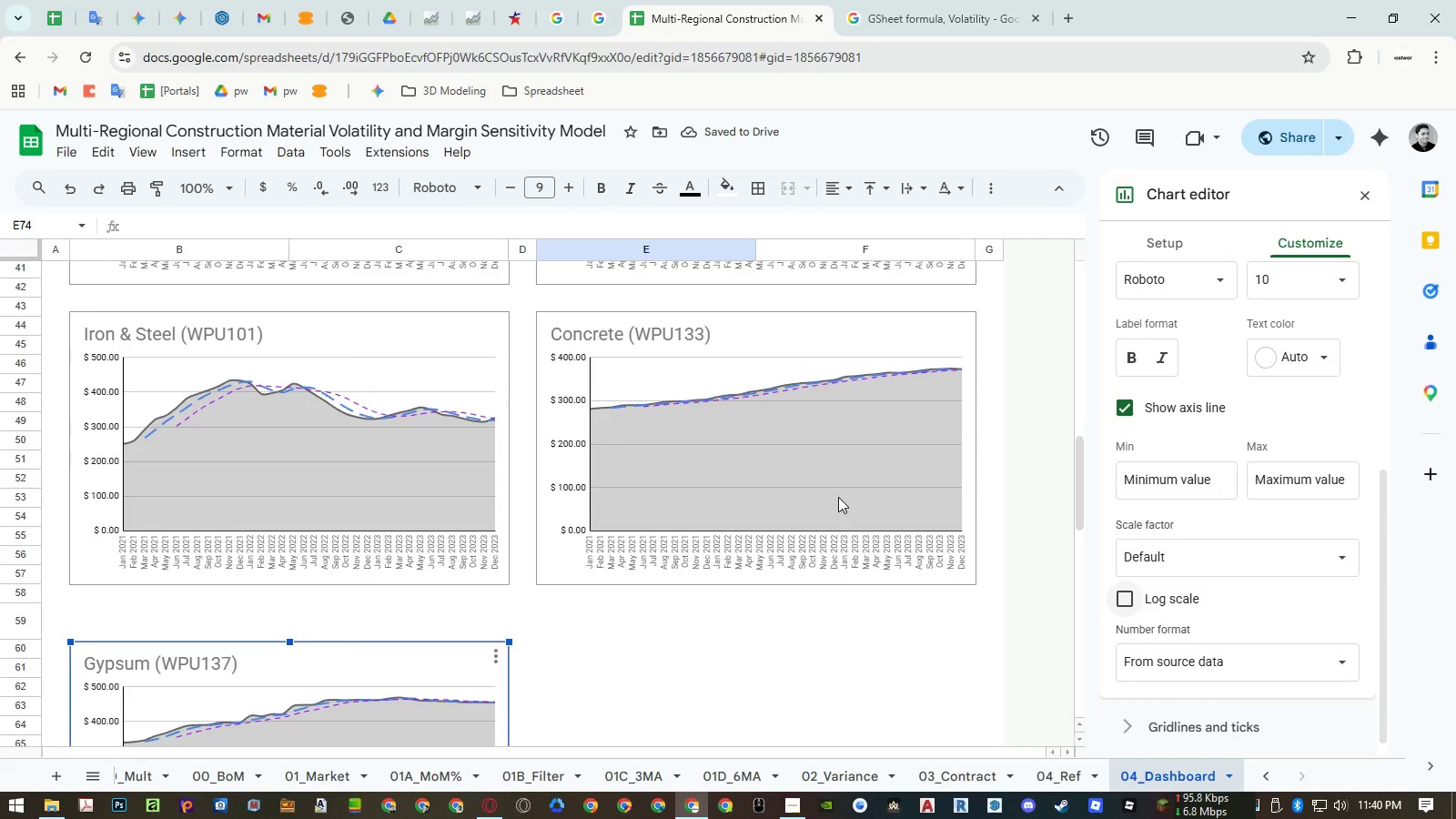 
left_click([834, 627])
 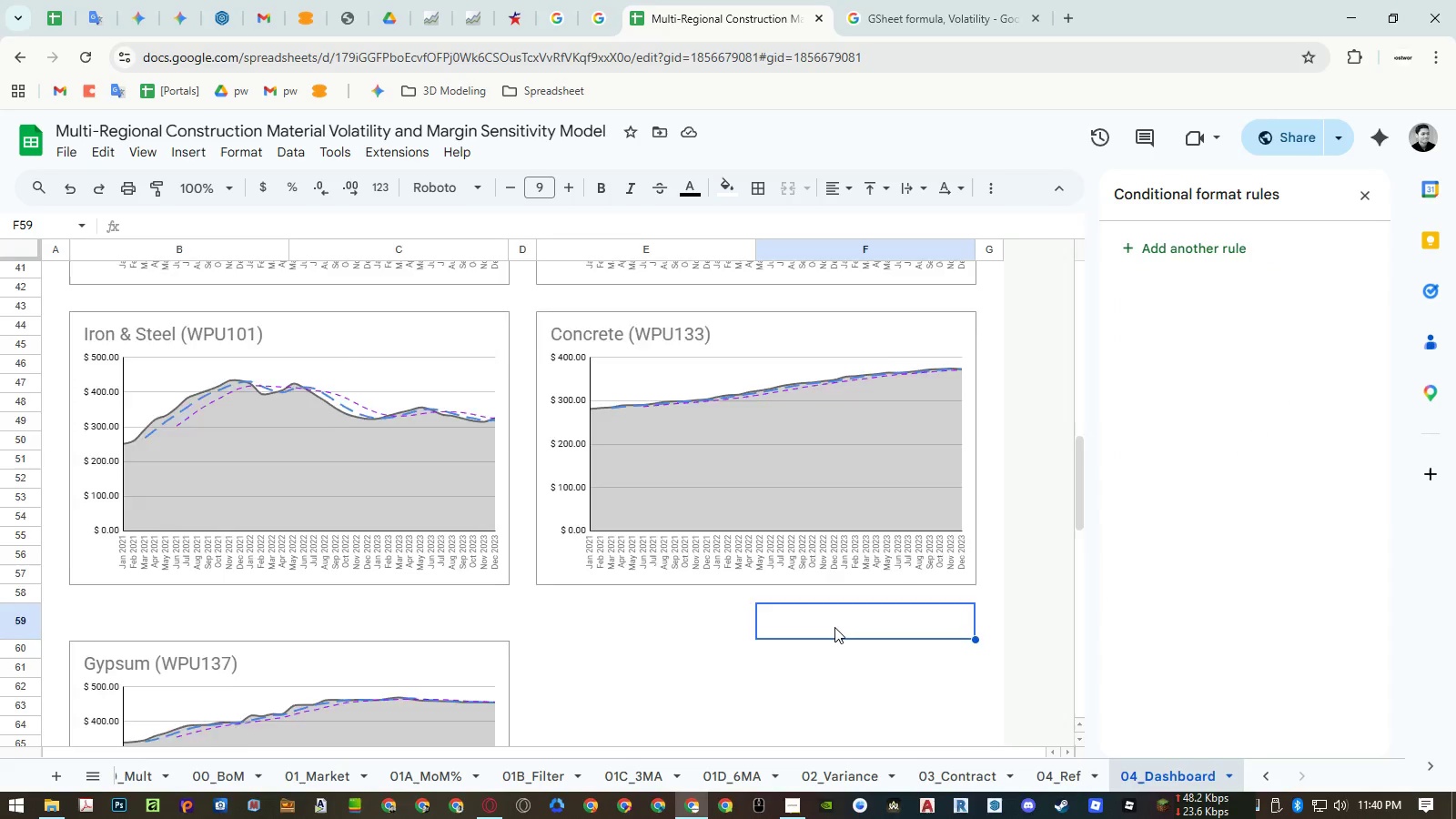 
scroll: coordinate [834, 624], scroll_direction: down, amount: 8.0
 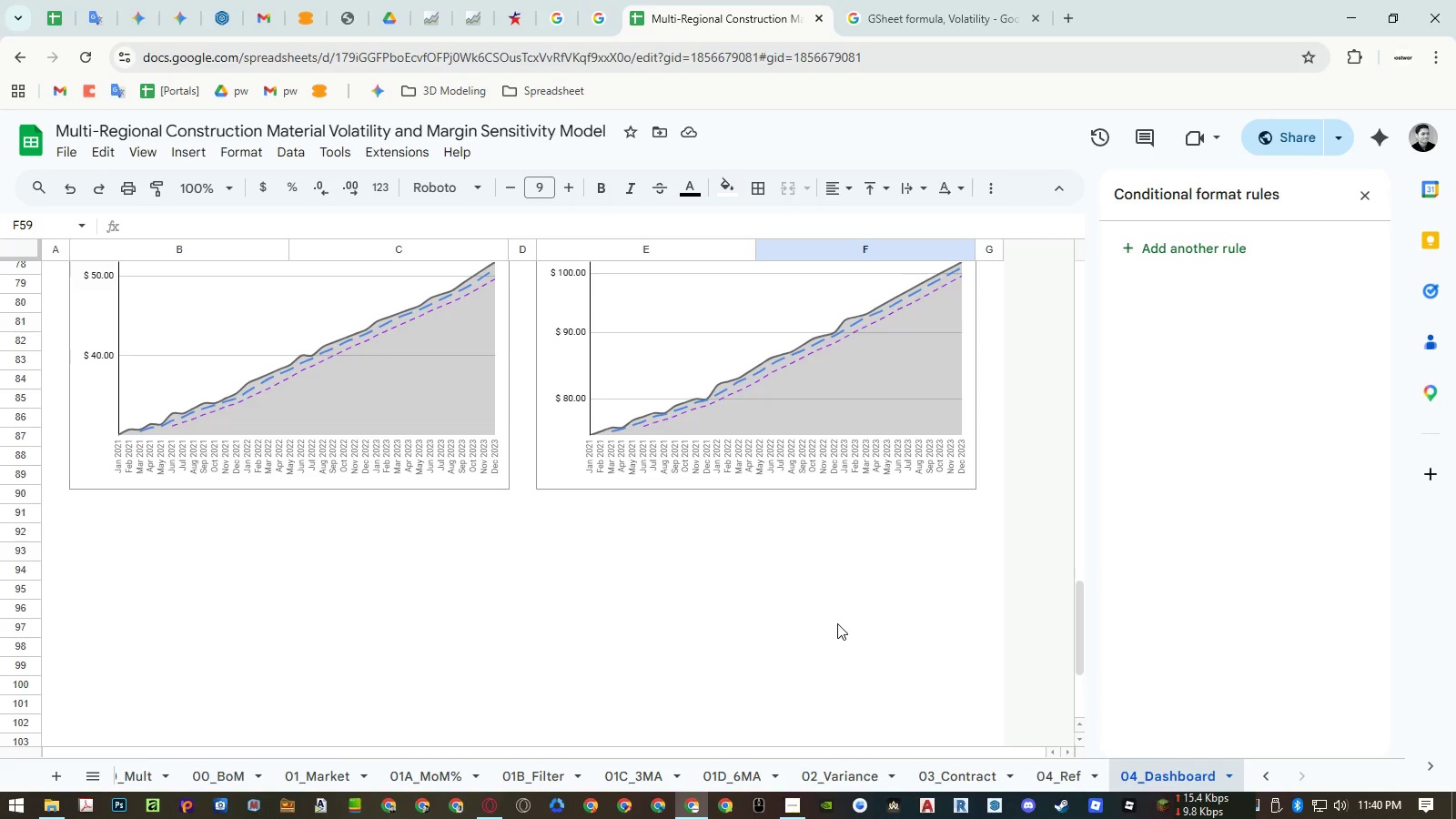 
wait(14.41)
 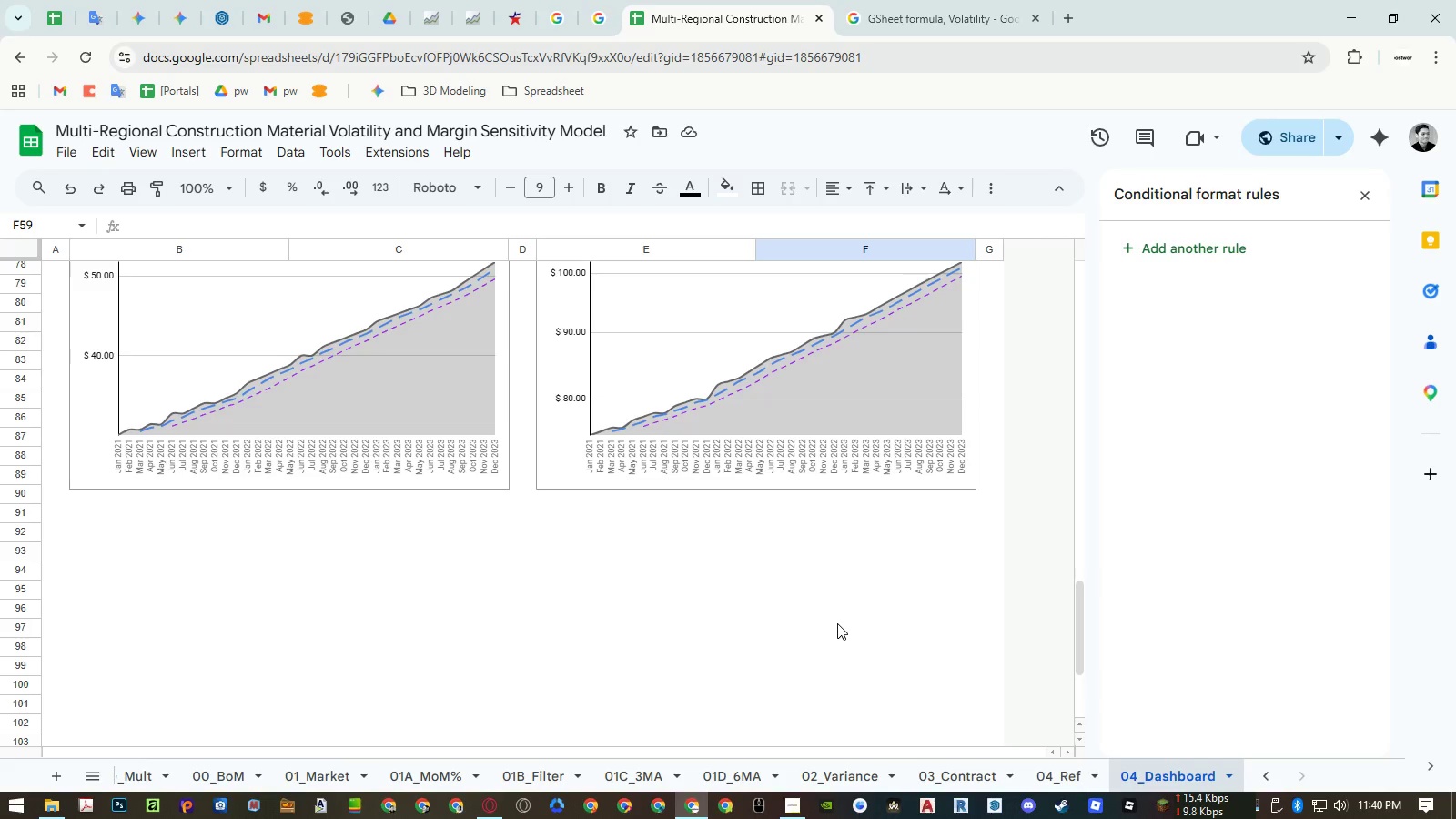 
left_click([795, 813])